 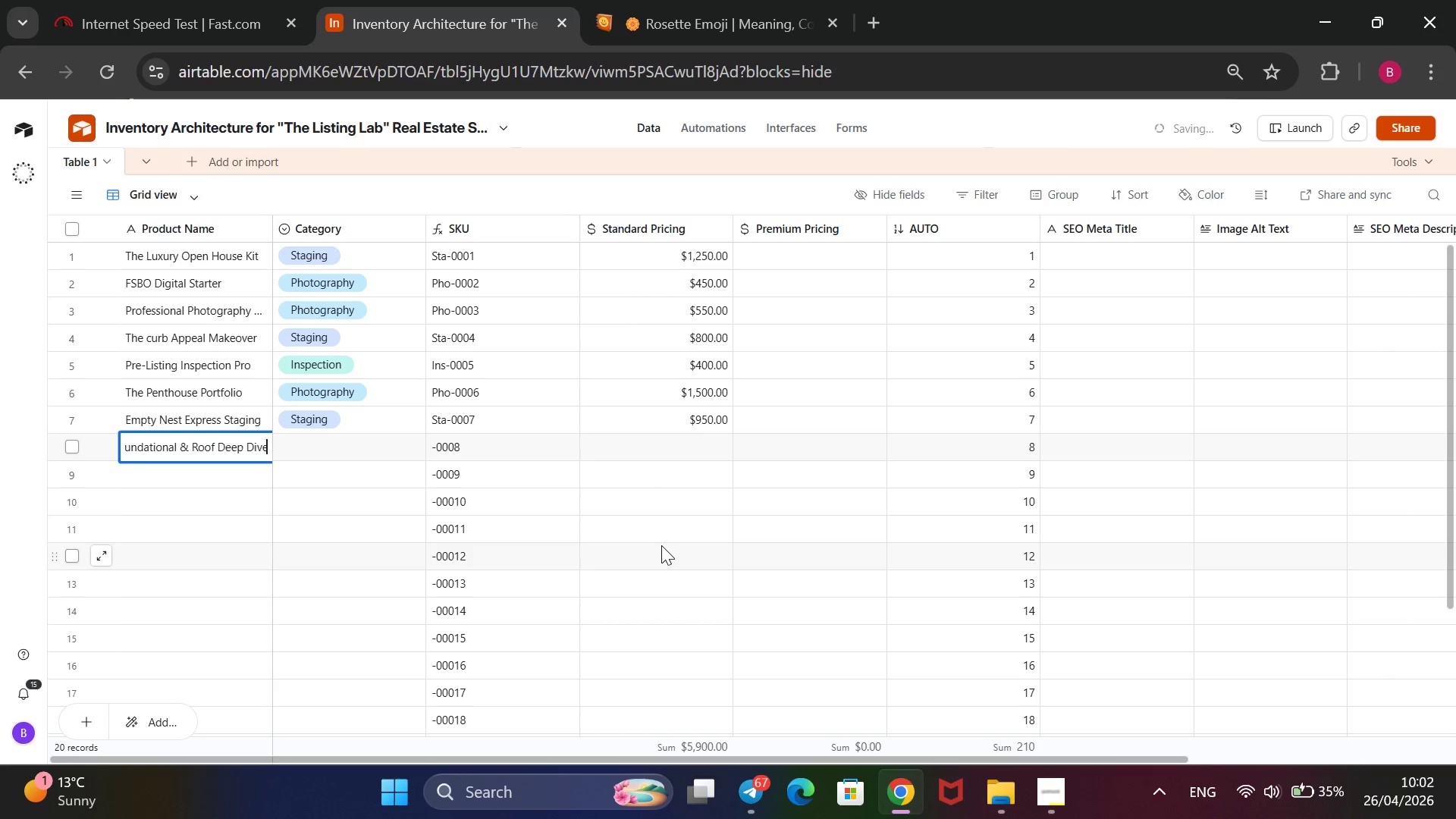 
key(Enter)
 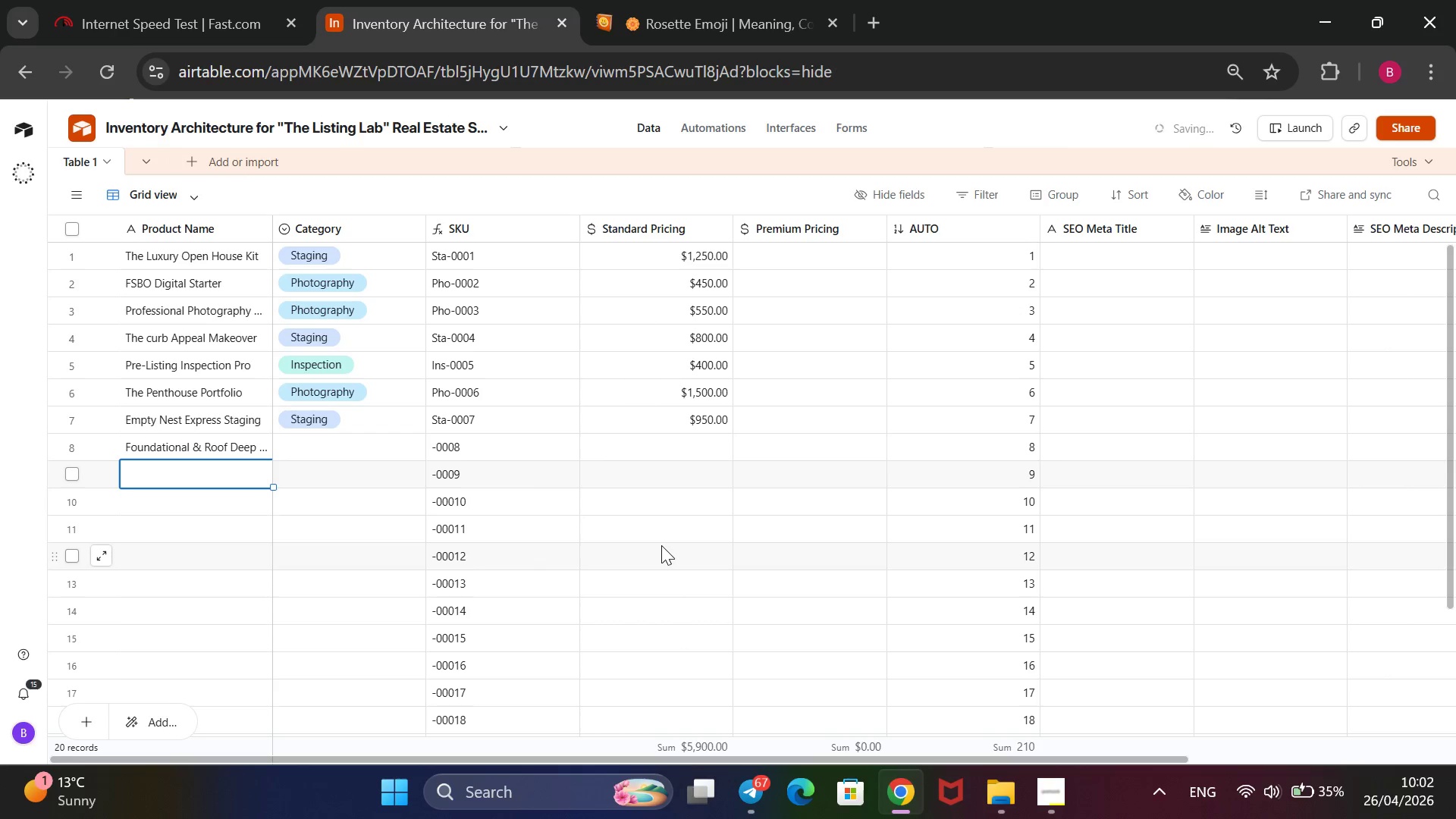 
type(The Appraisal aCC)
key(Backspace)
key(Backspace)
key(Backspace)
type(Accuracy Pack)
 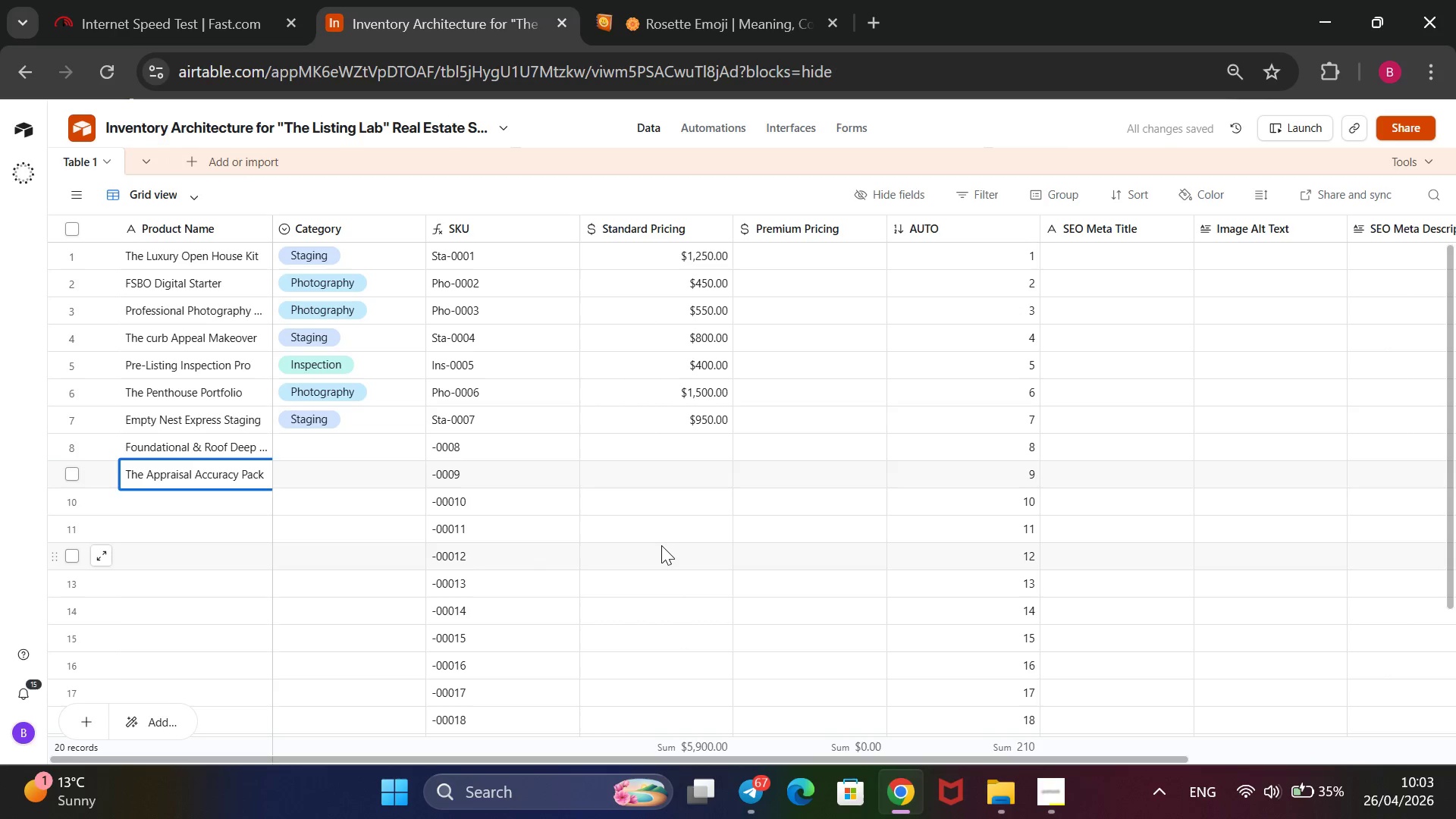 
key(Enter)
 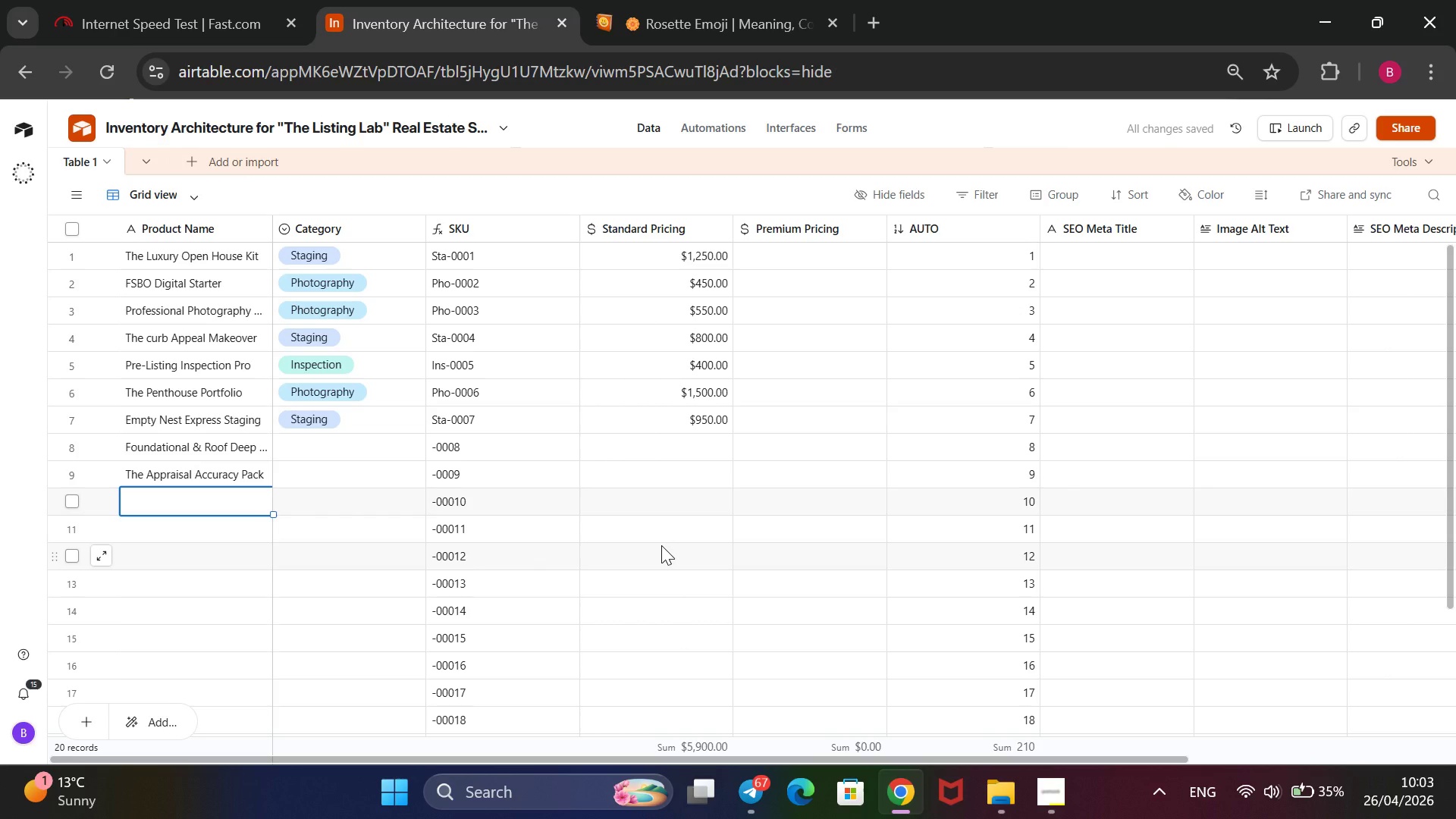 
type(DA)
key(Backspace)
type(ay-to-Dua)
key(Backspace)
type(sk Twilight Edit)
 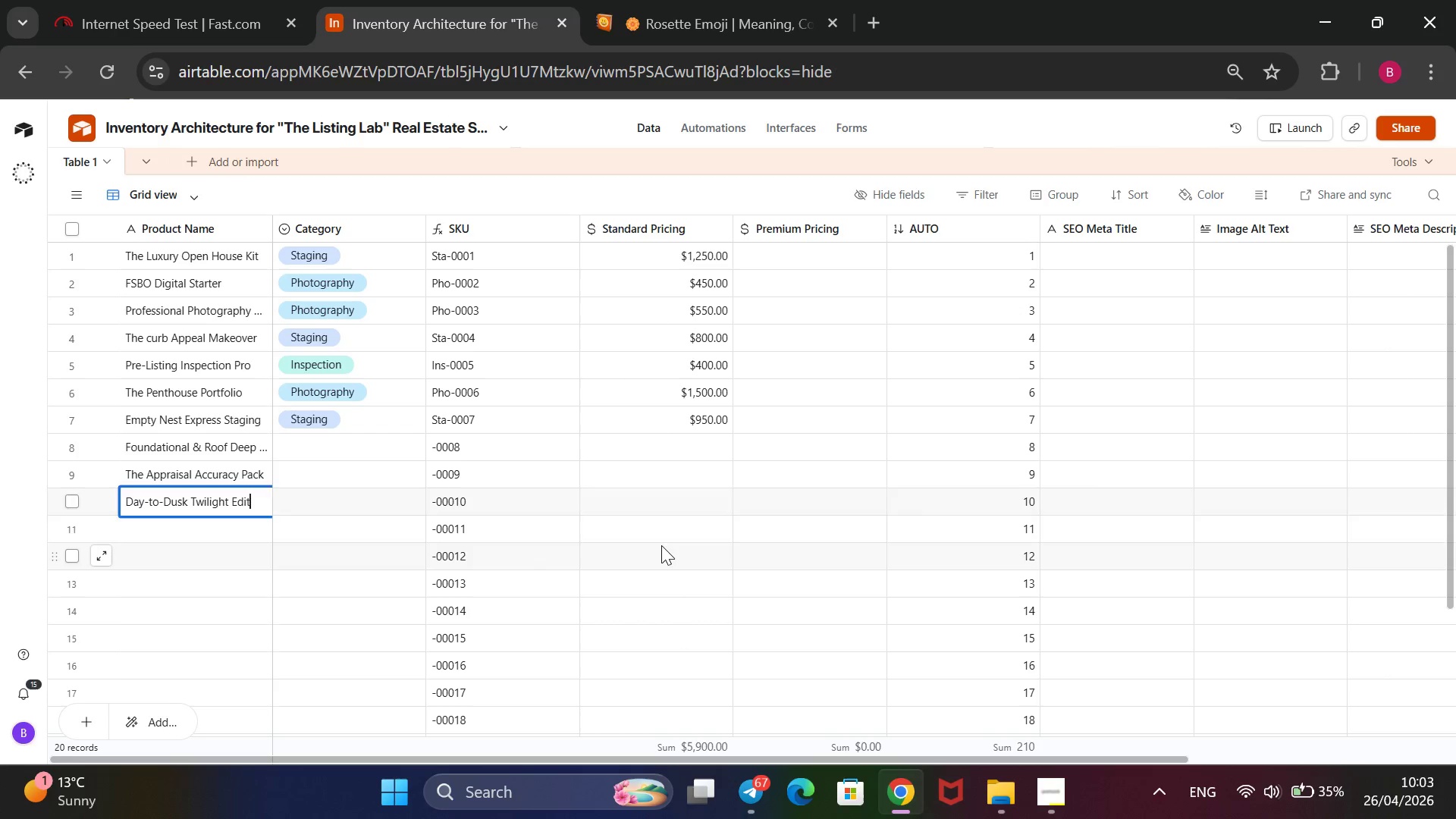 
key(Enter)
 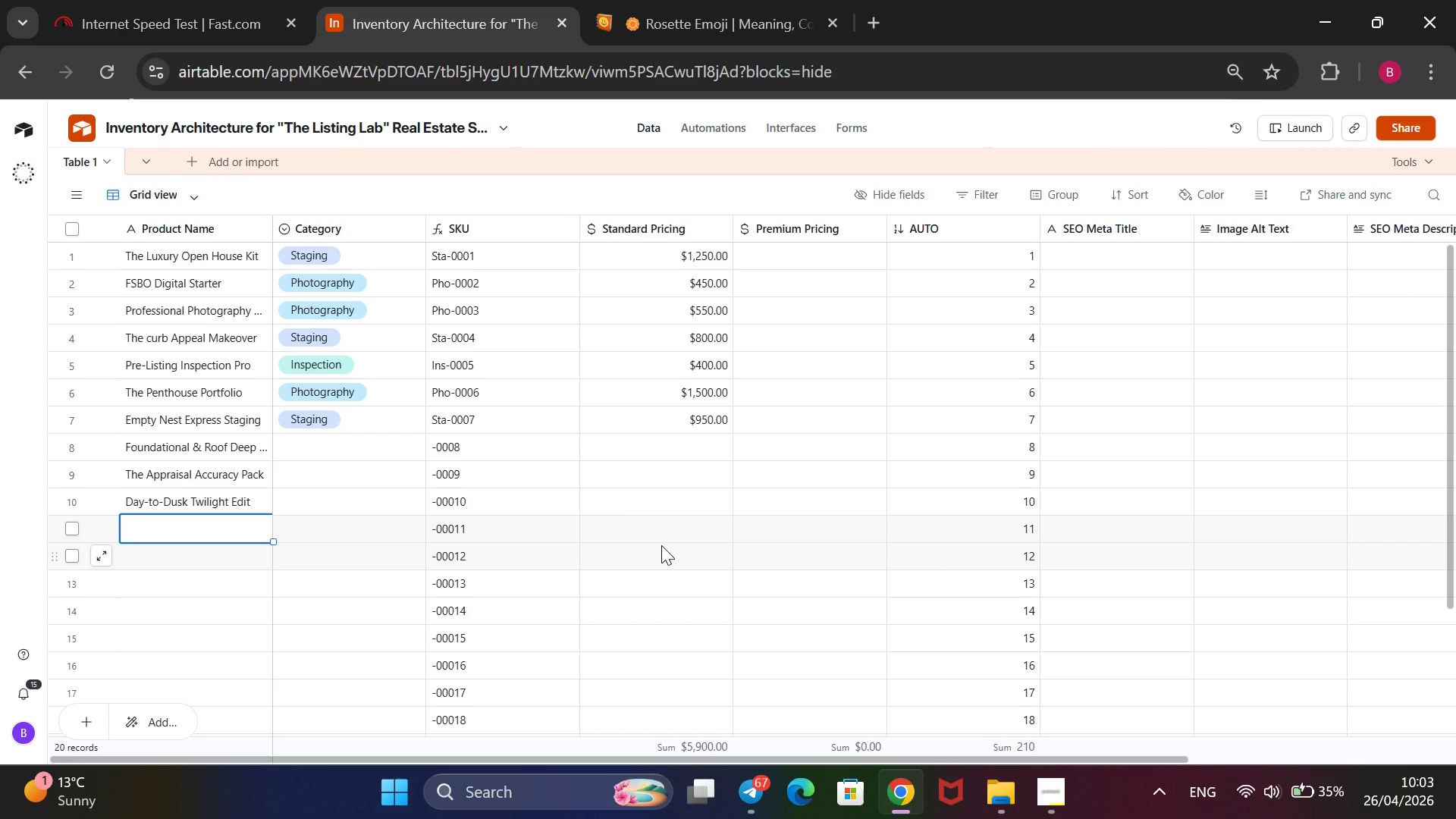 
type(Y)
key(Backspace)
type(The Kitchen Refresh Bundle)
 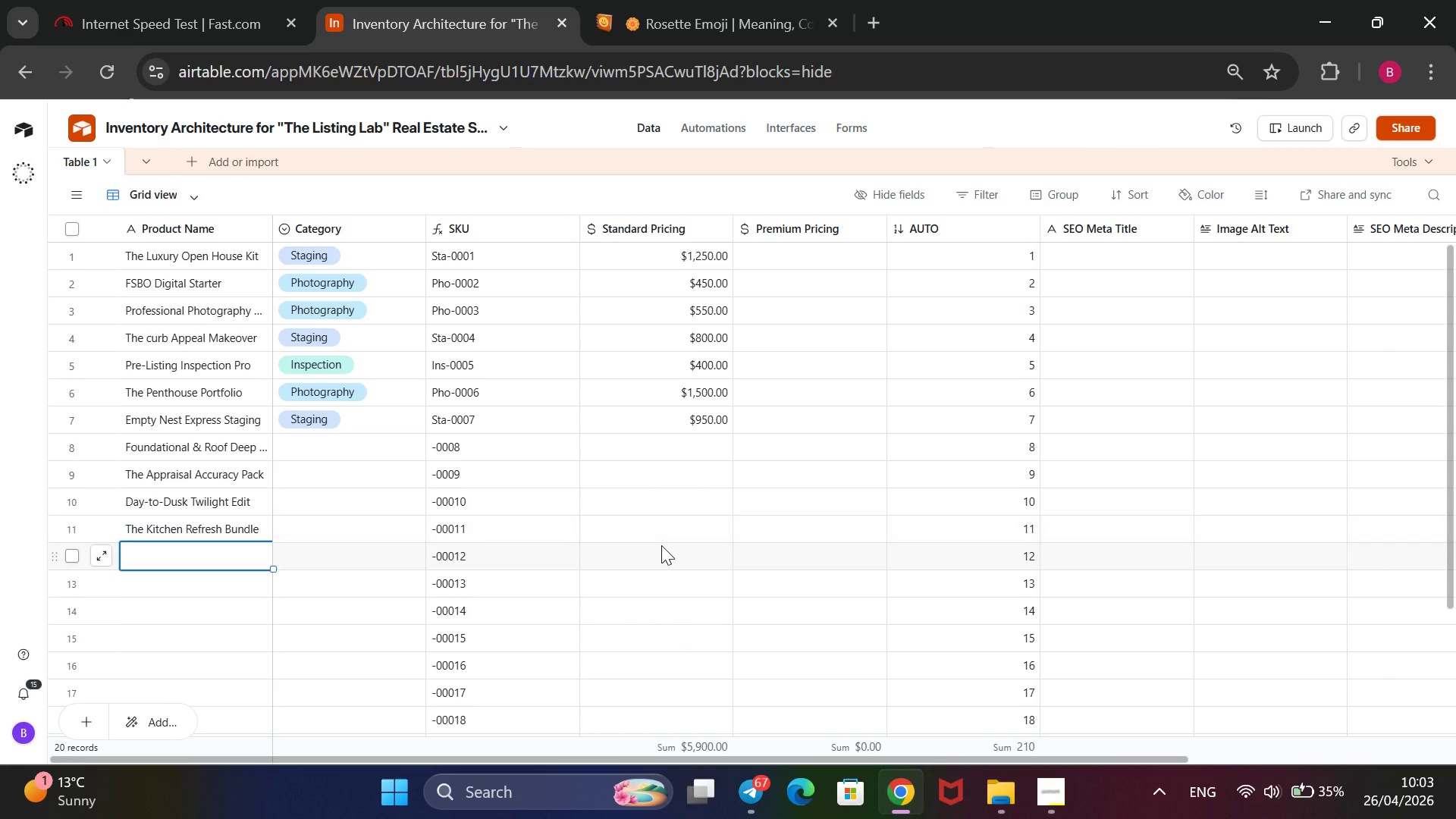 
key(Enter)
 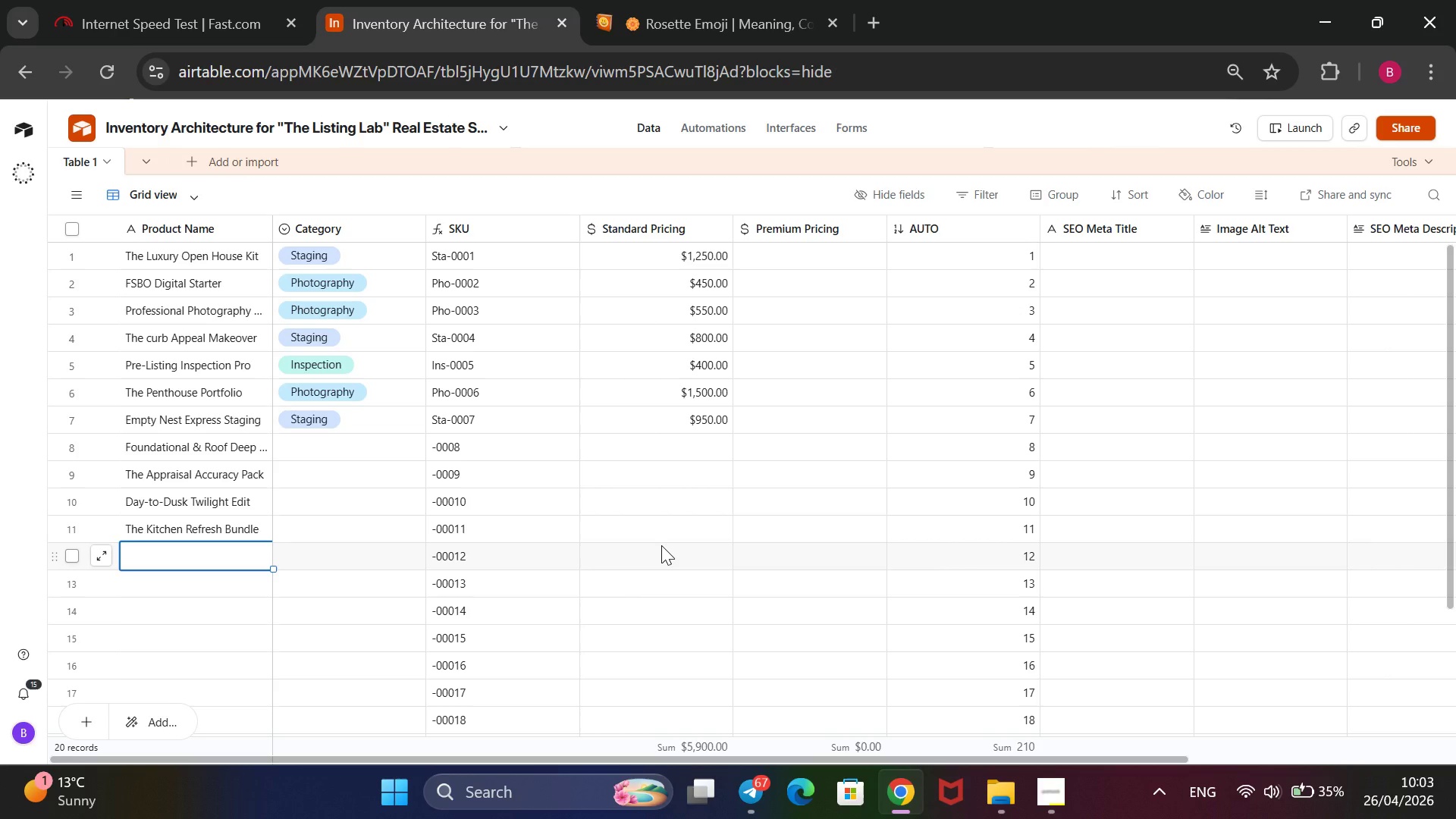 
type(Multi-Unit Investor s)
key(Backspace)
type(Suite)
 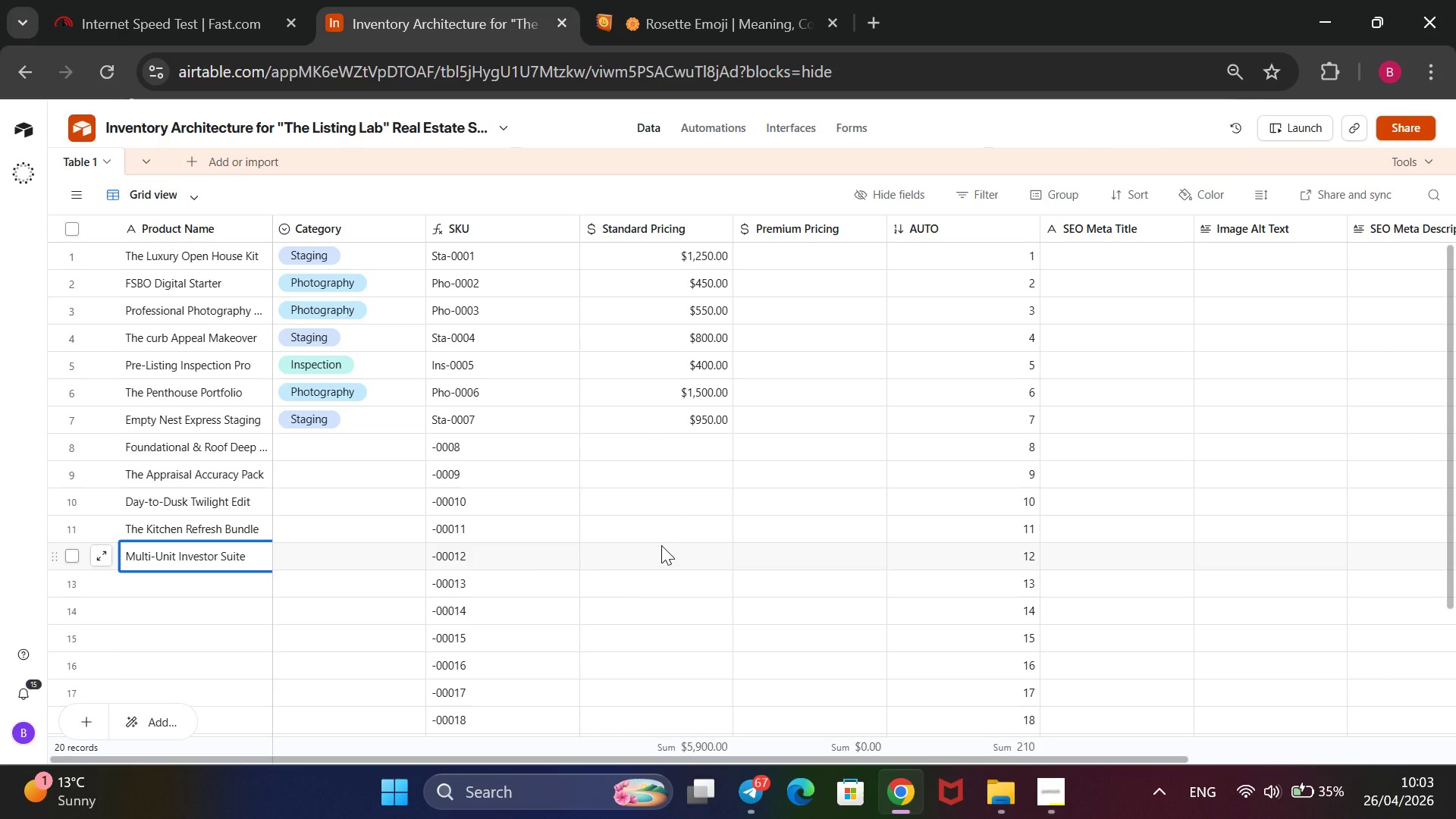 
key(Enter)
 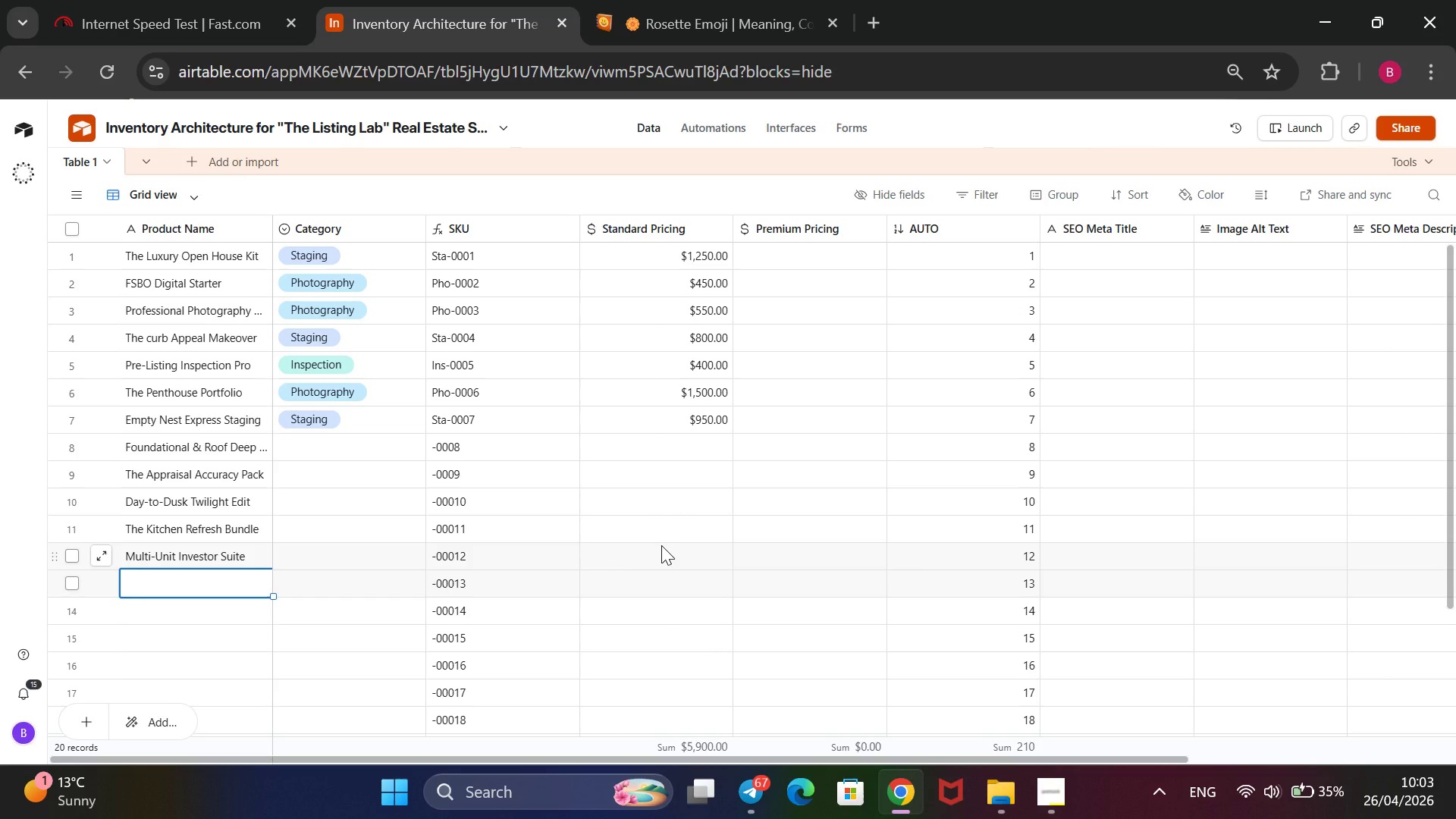 
type(THe )
key(Backspace)
key(Backspace)
key(Backspace)
type(he FGay)
key(Backspace)
type(uare)
key(Backspace)
type(den Sn)
key(Backspace)
type(ancturay Kit)
 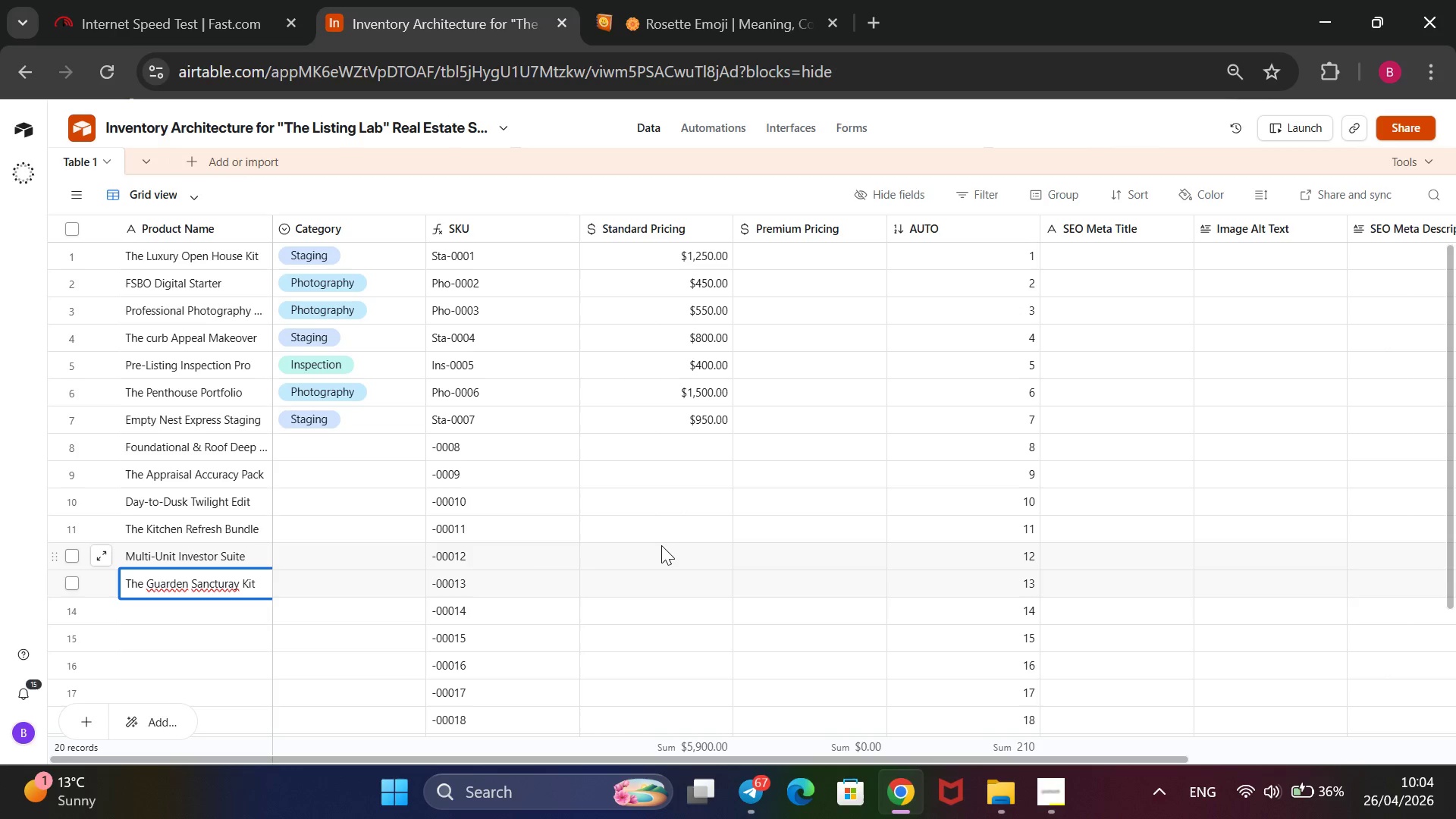 
key(ArrowLeft)
 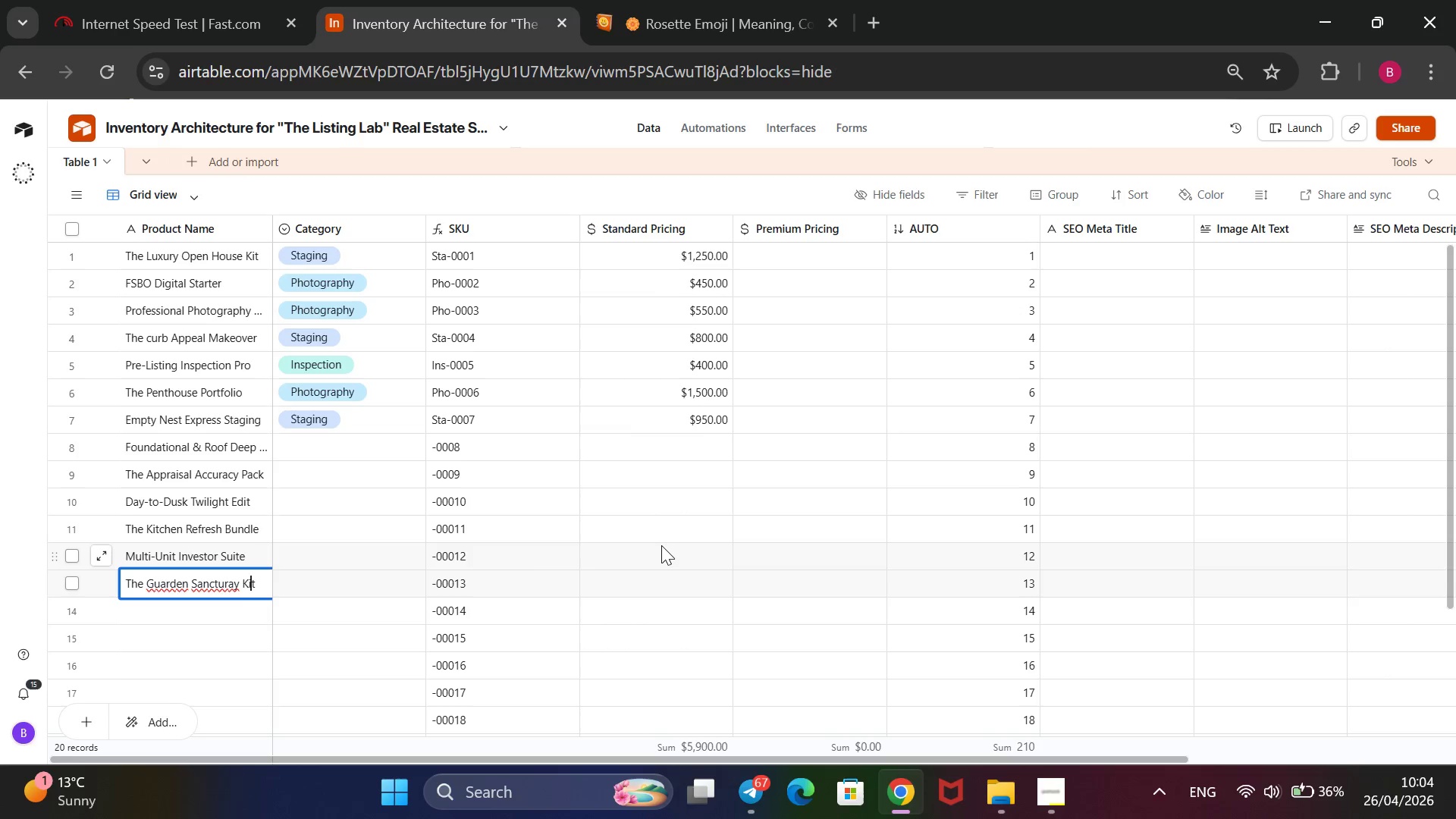 
key(ArrowLeft)
 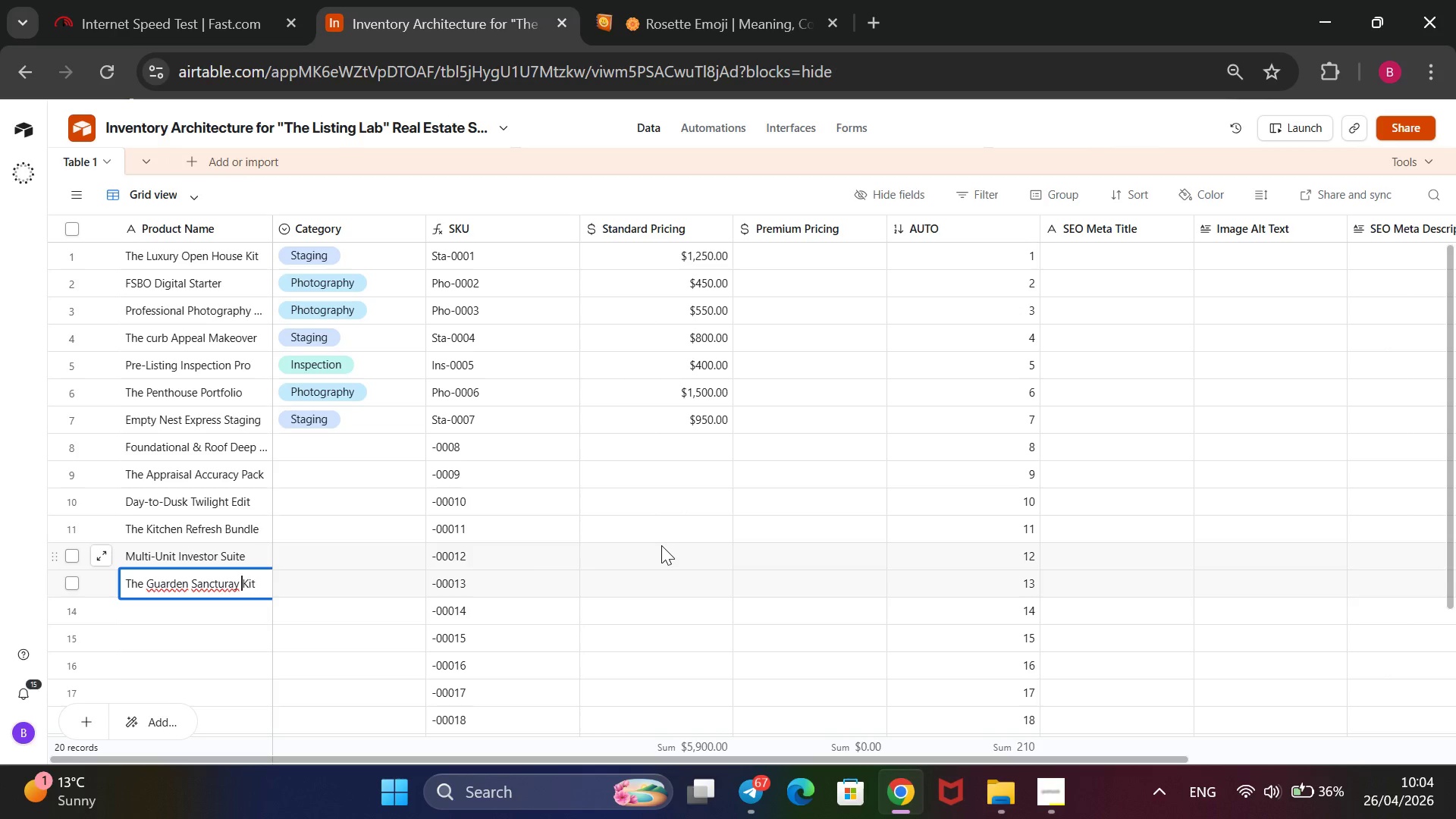 
key(ArrowLeft)
 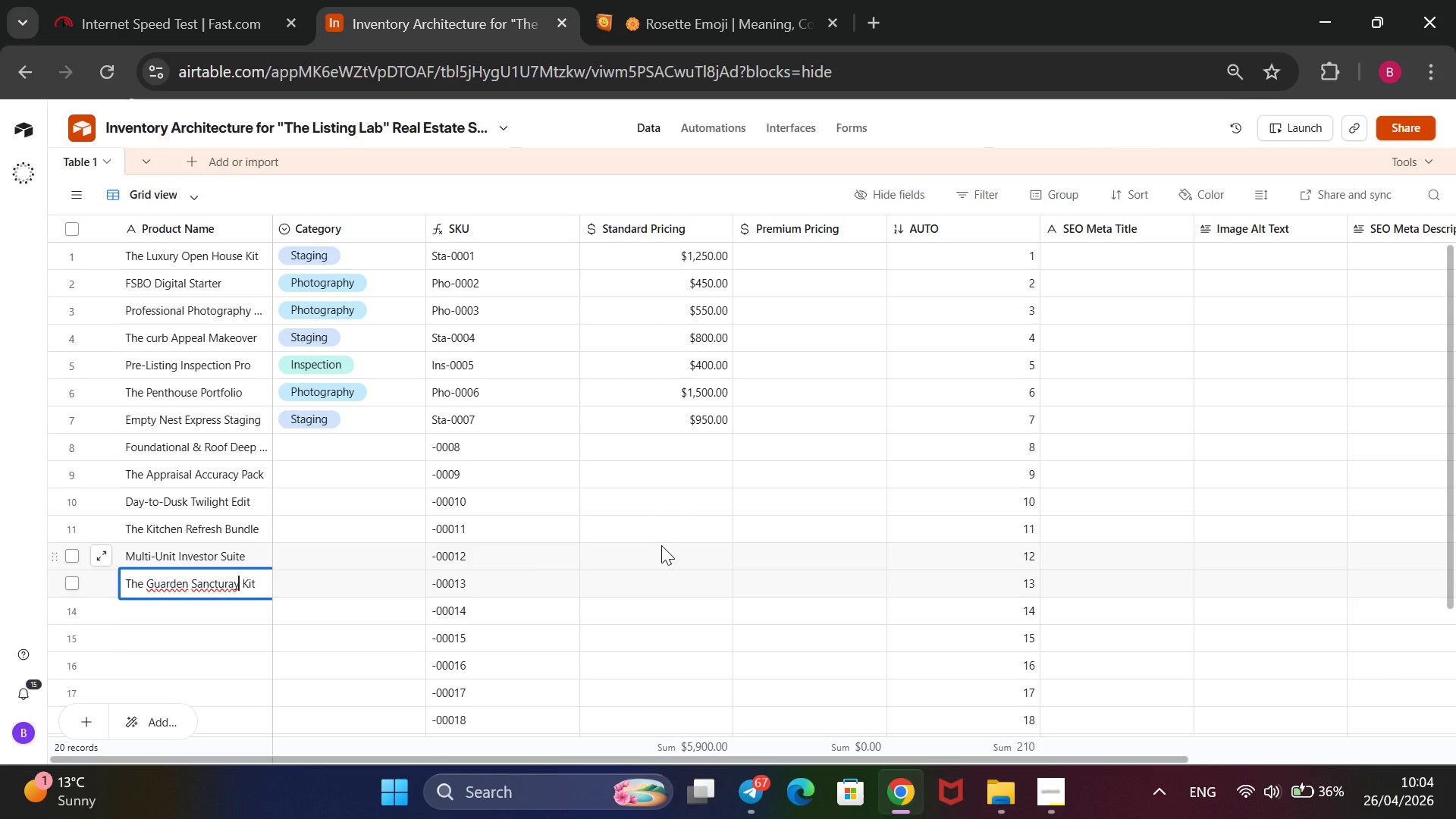 
key(ArrowLeft)
 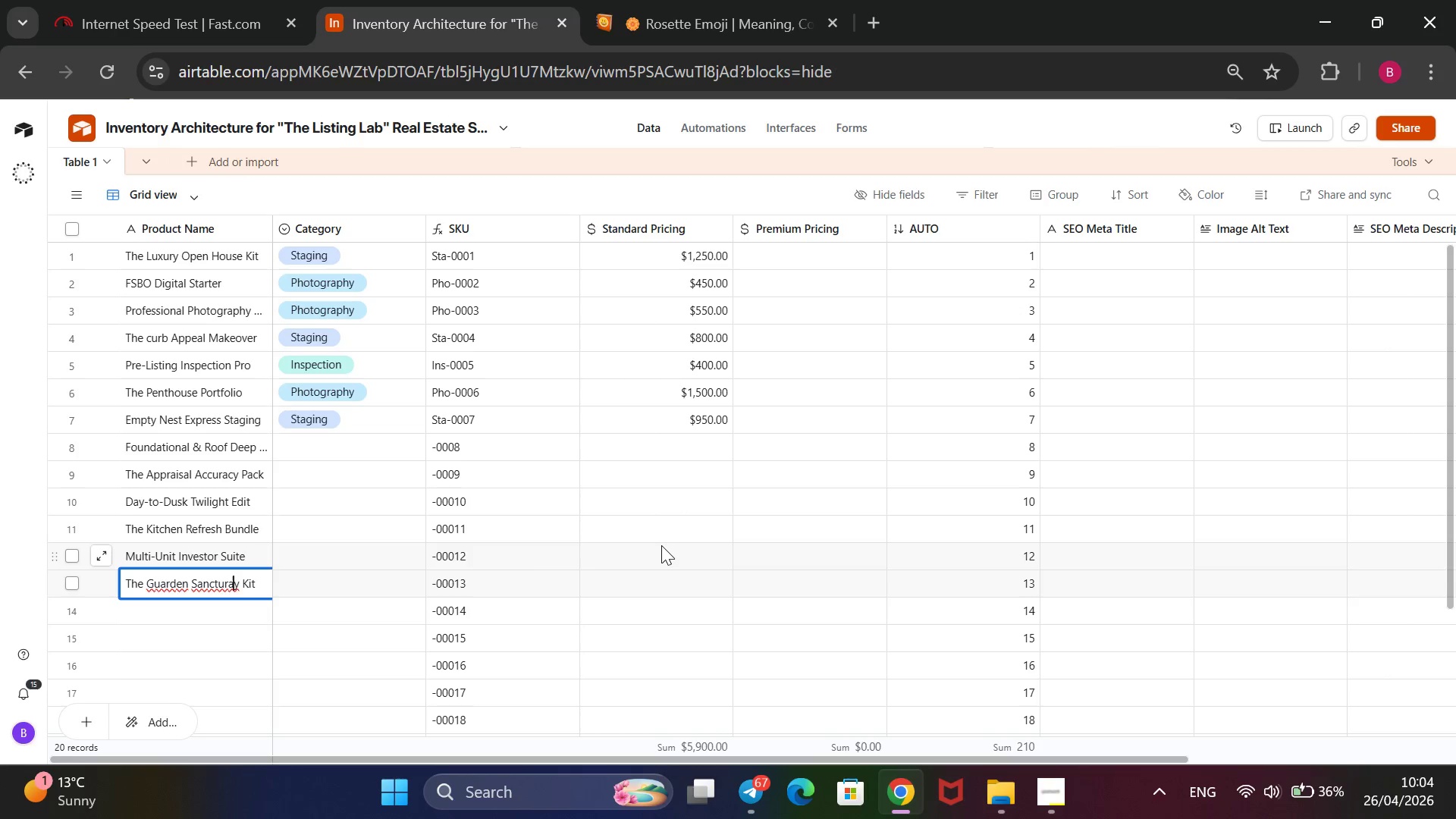 
key(ArrowLeft)
 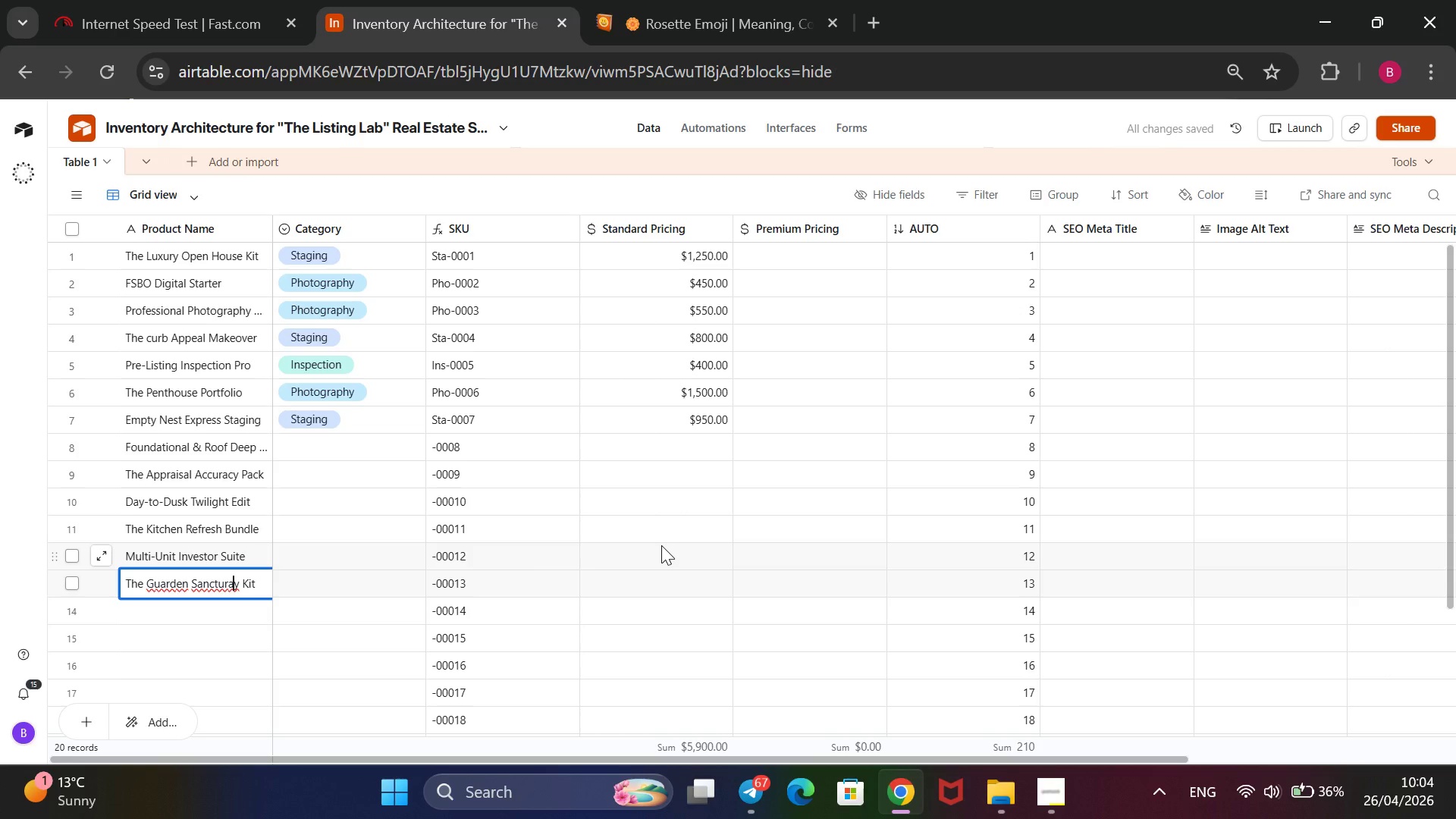 
key(ArrowLeft)
 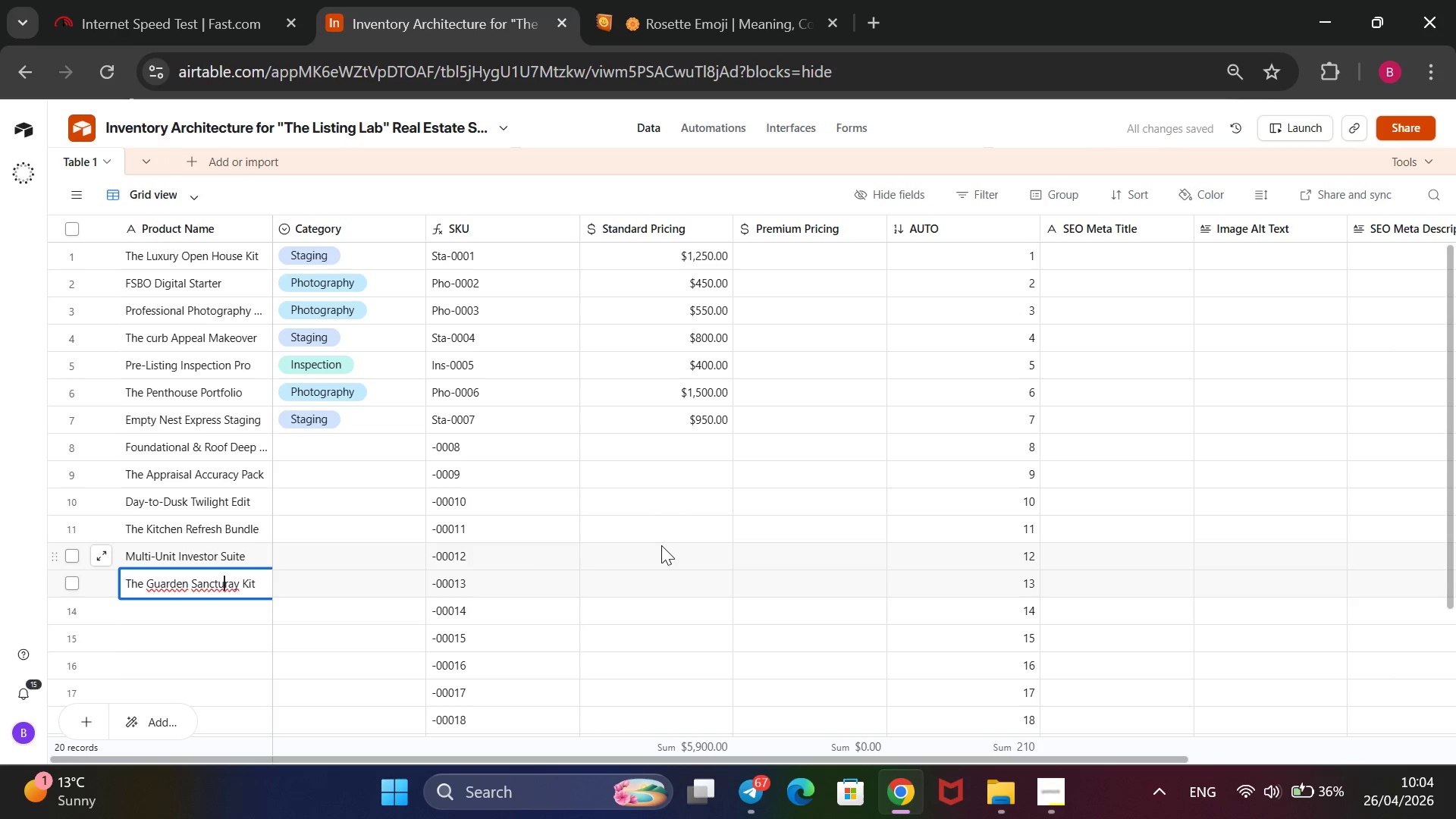 
key(ArrowLeft)
 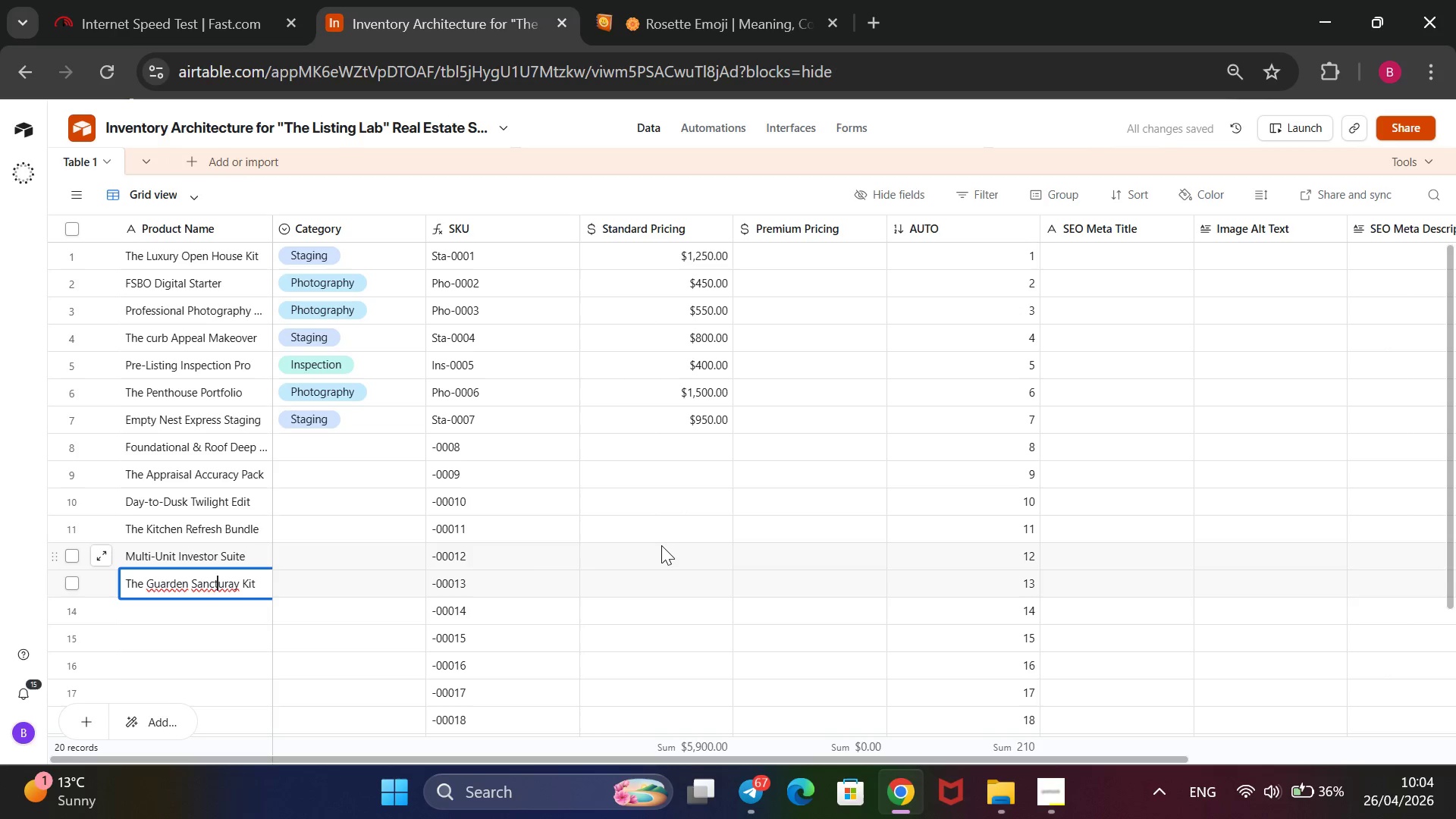 
key(ArrowLeft)
 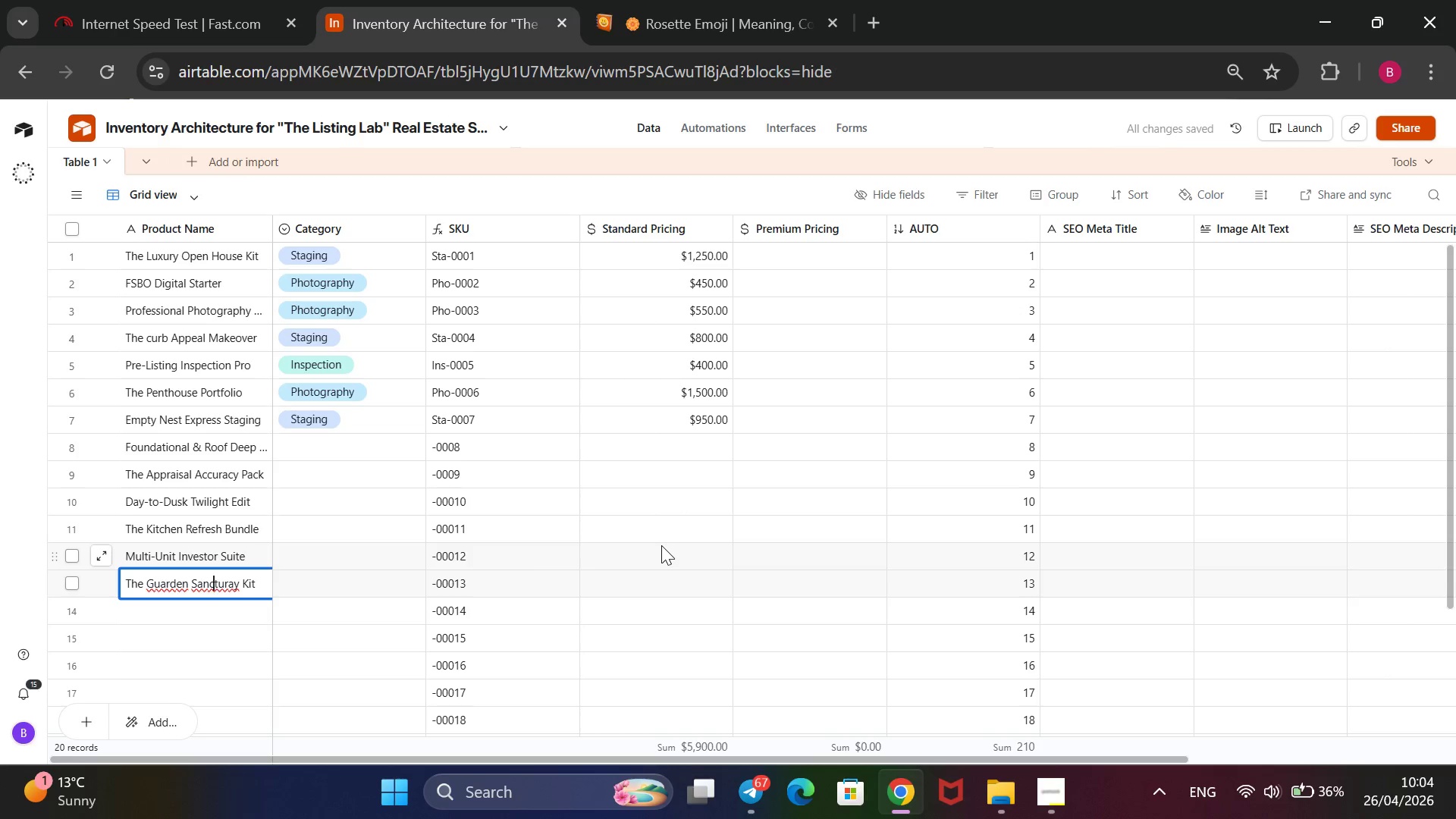 
key(ArrowLeft)
 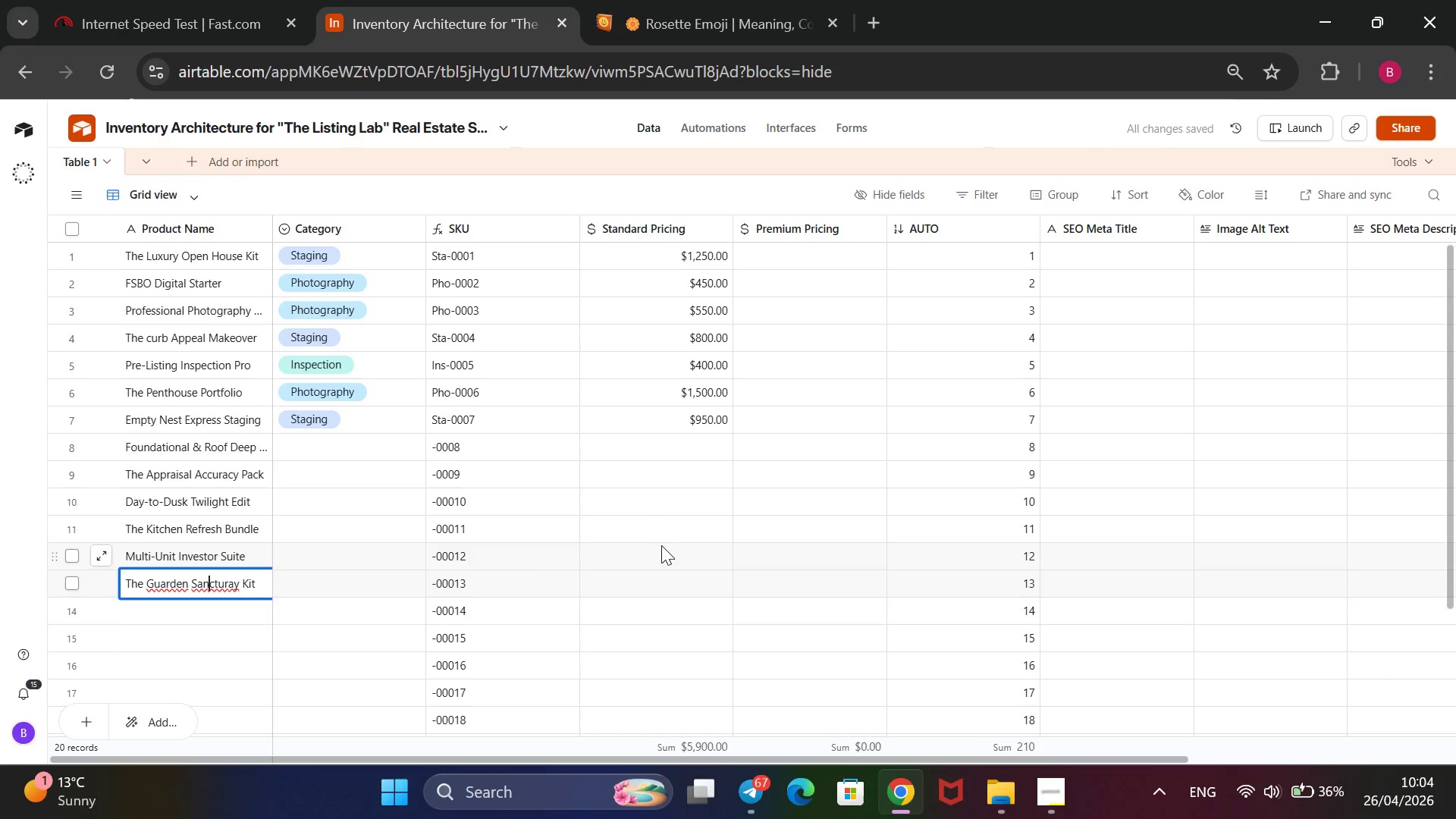 
key(ArrowLeft)
 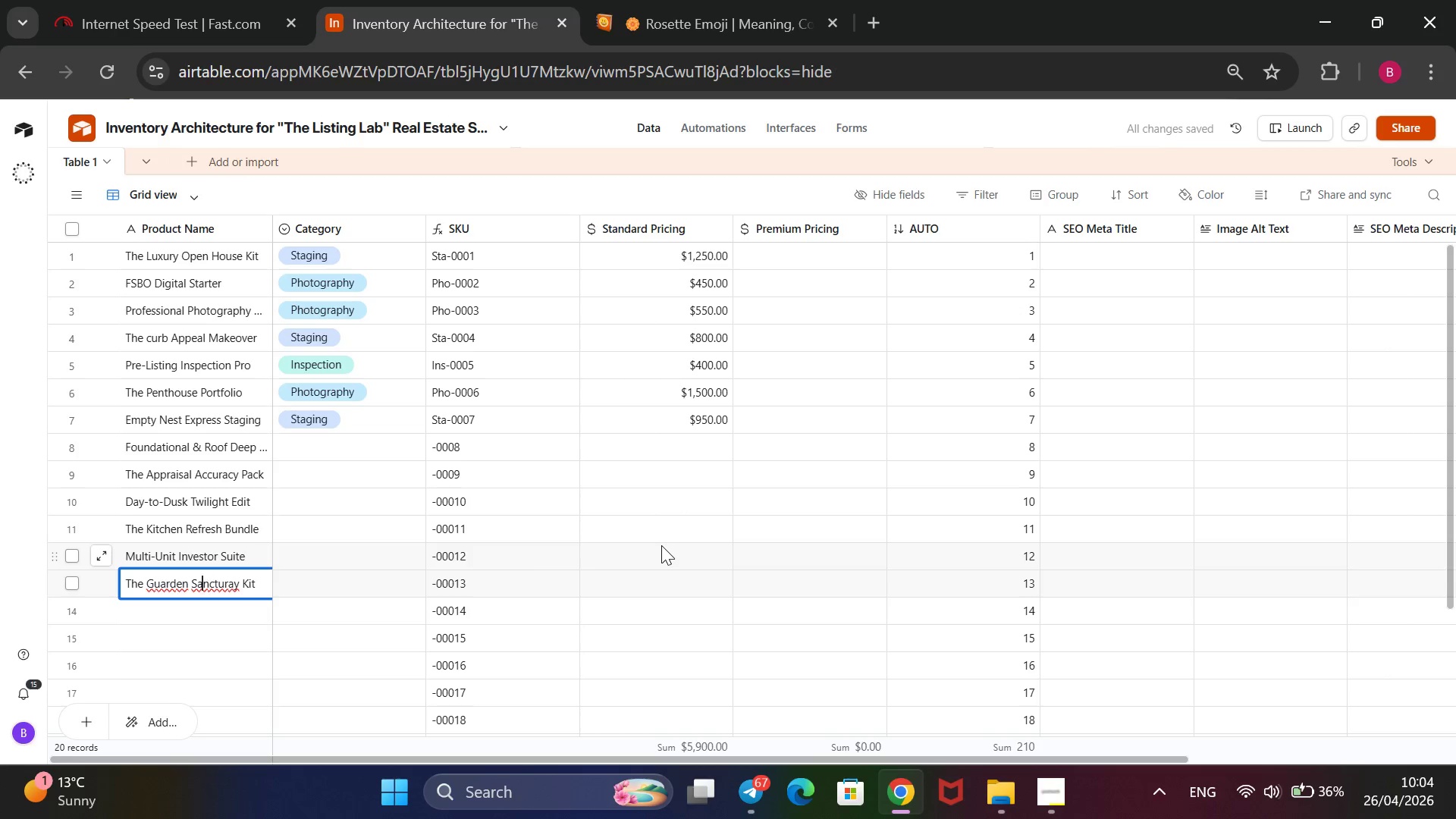 
key(ArrowLeft)
 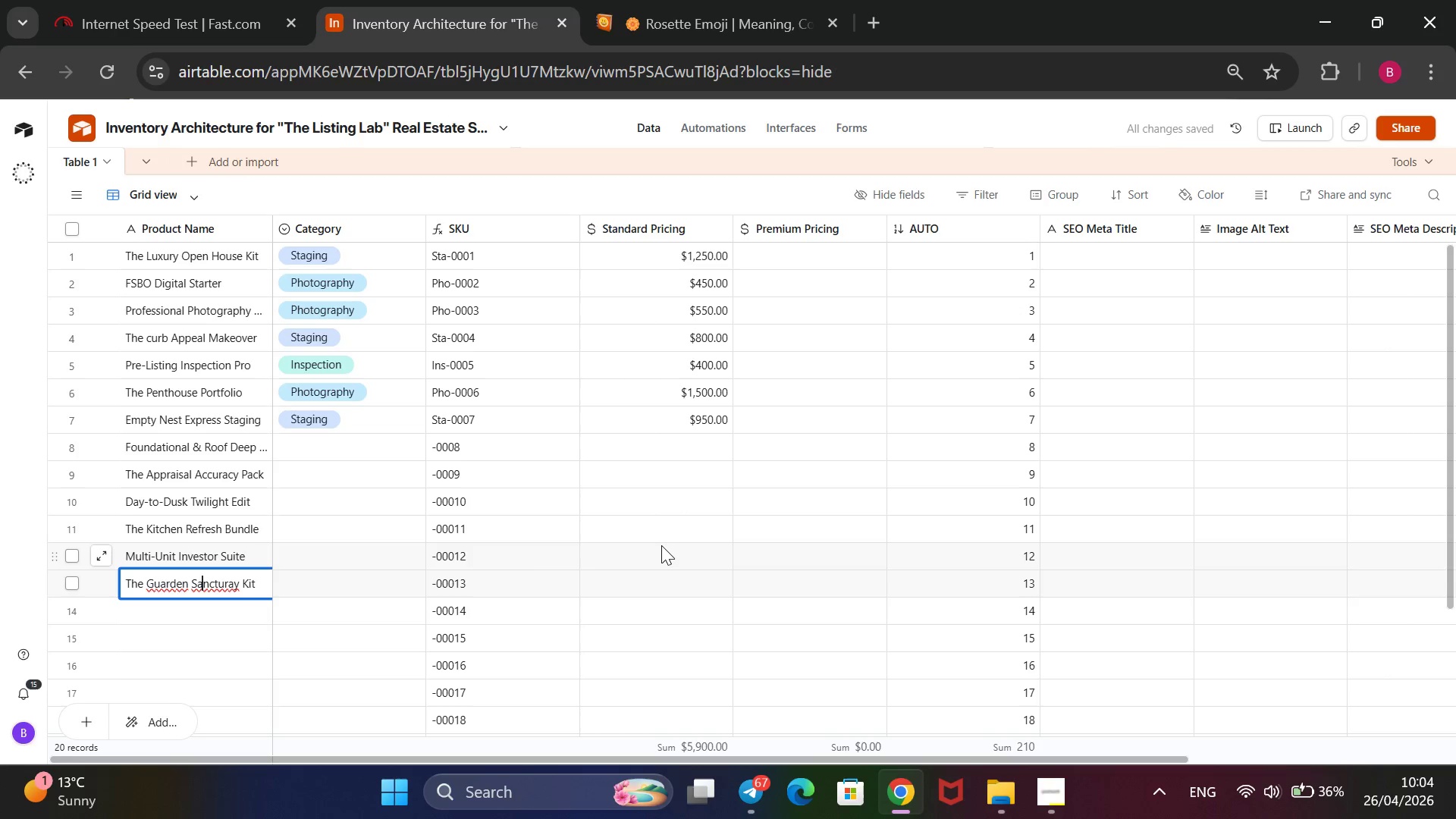 
key(ArrowLeft)
 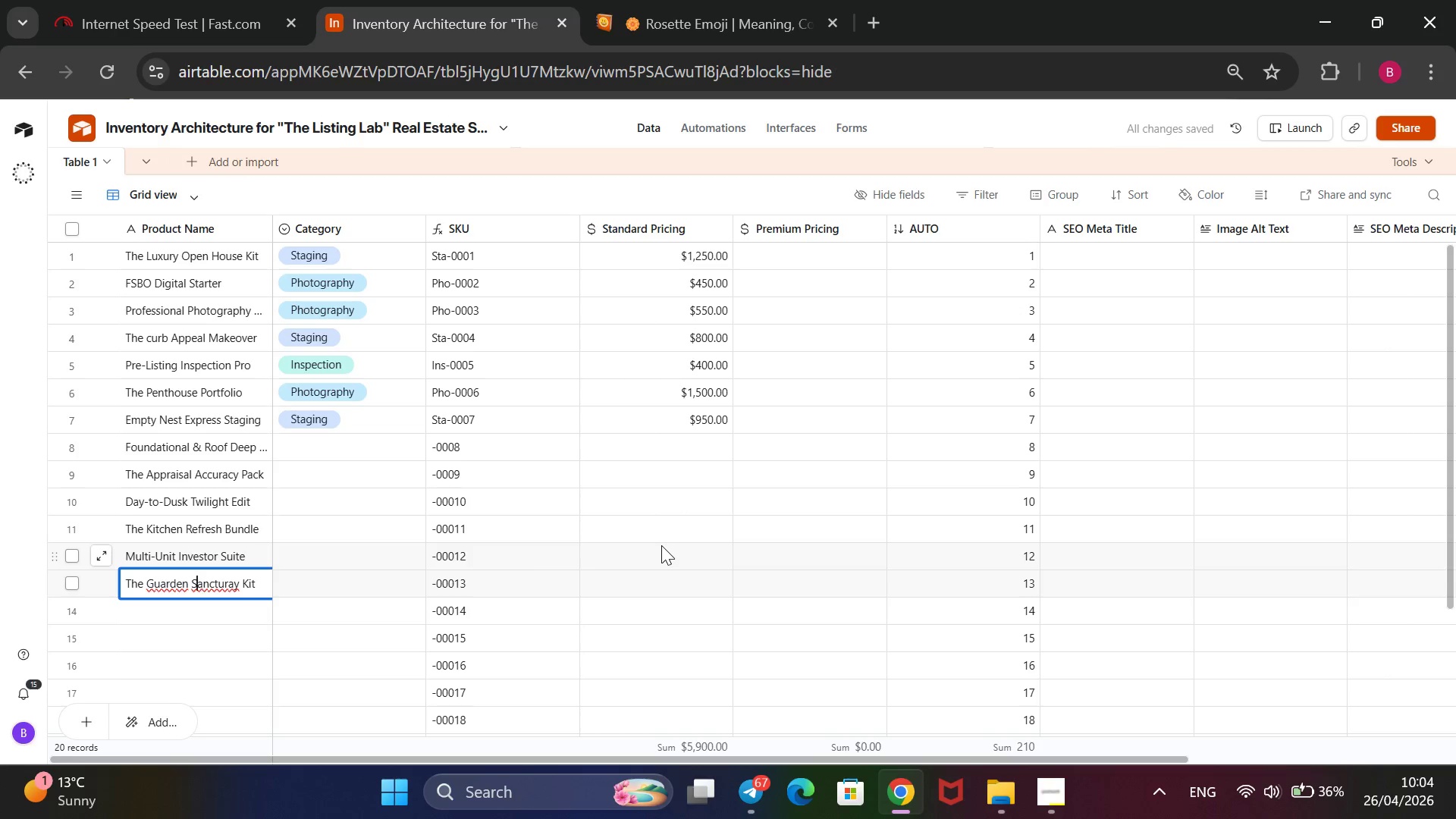 
key(ArrowLeft)
 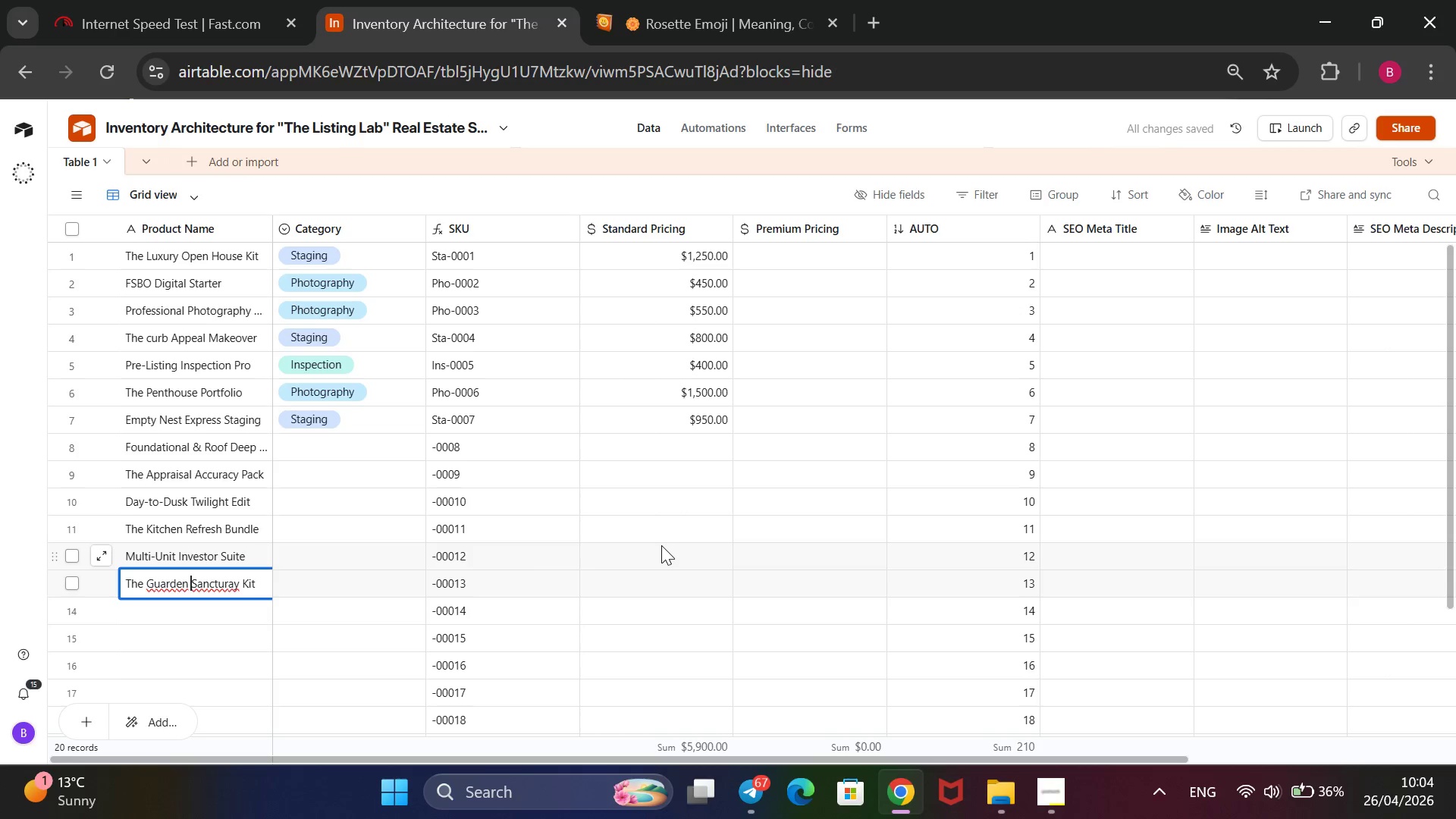 
key(ArrowLeft)
 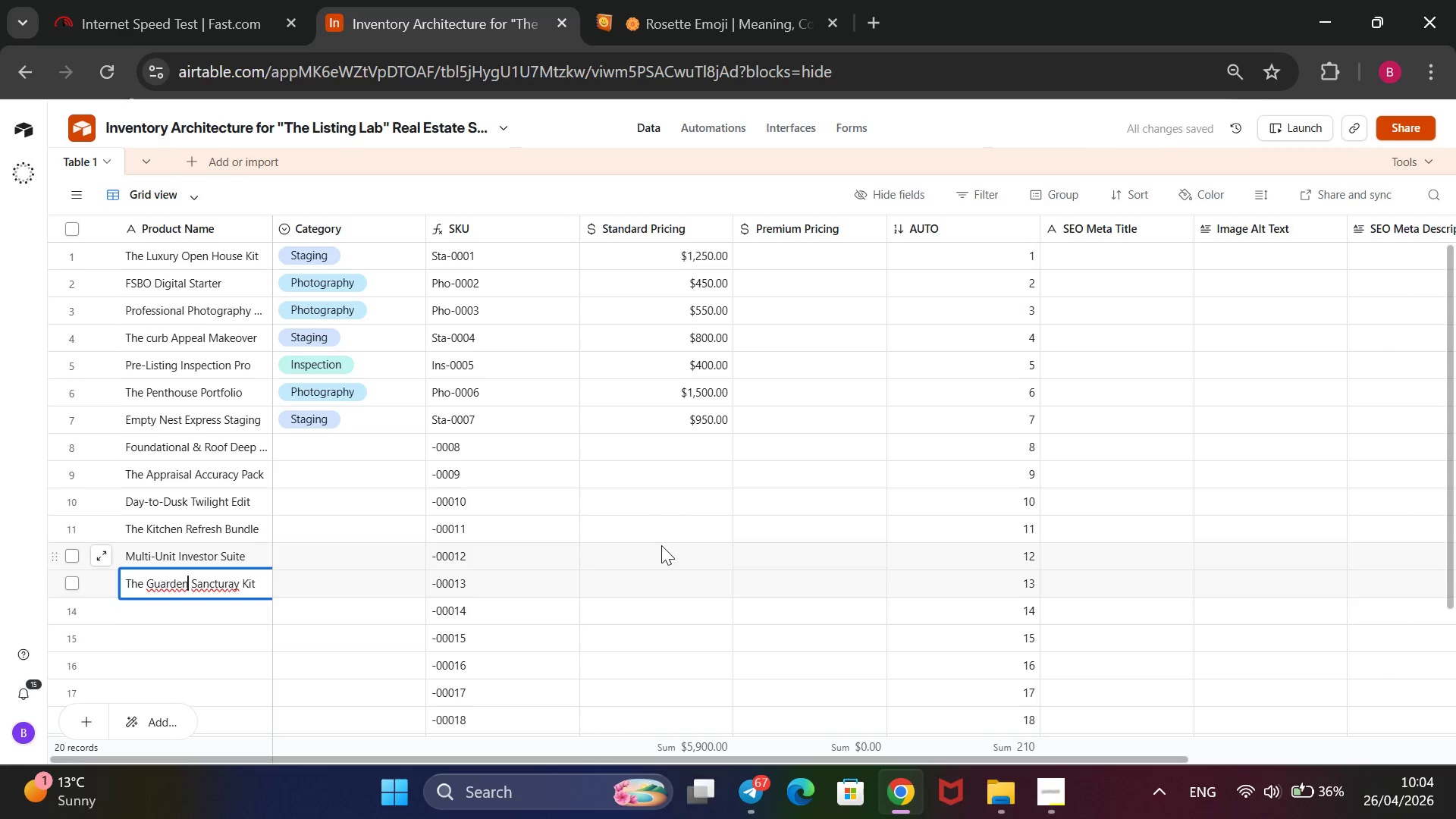 
key(ArrowLeft)
 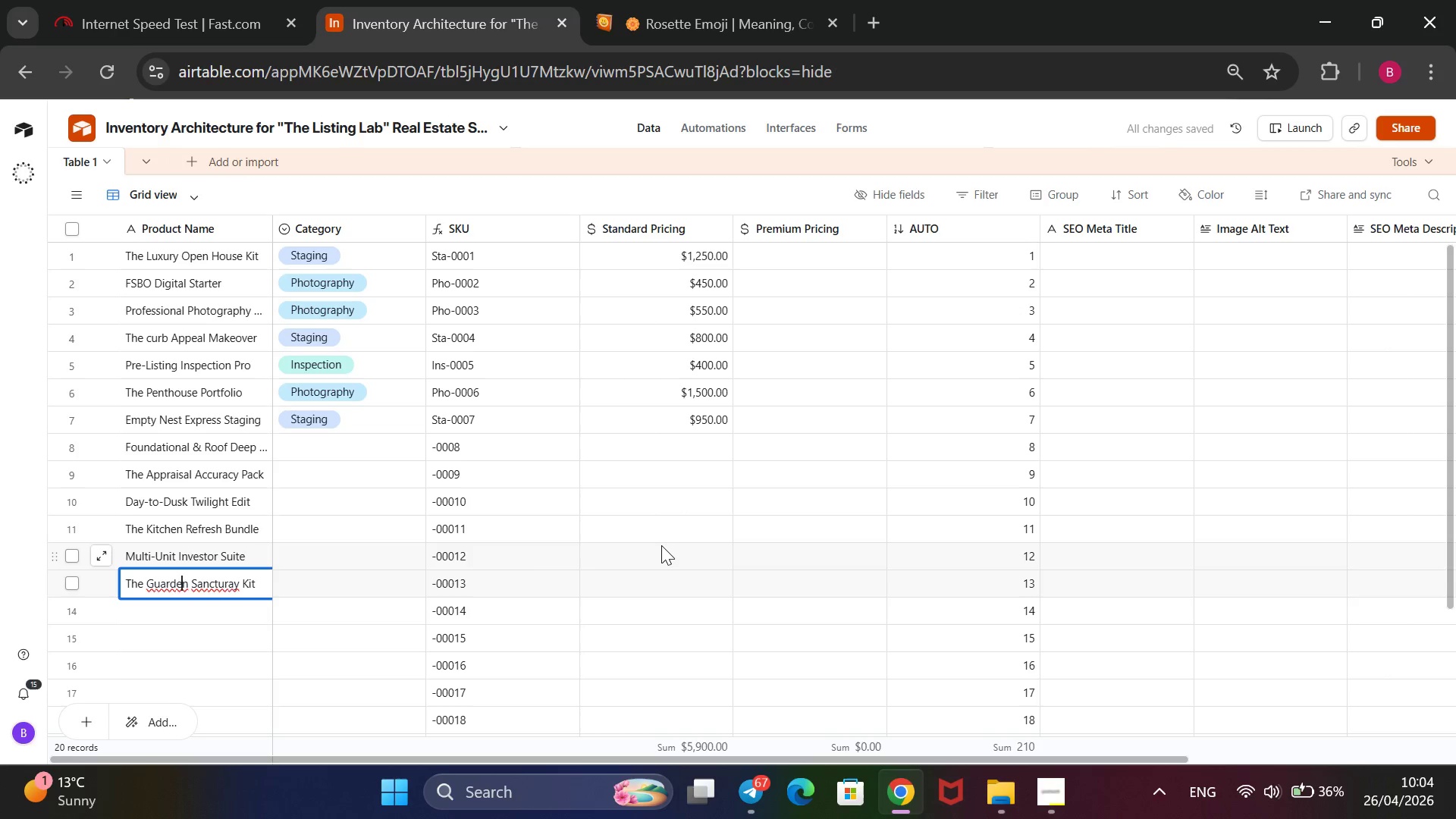 
key(ArrowLeft)
 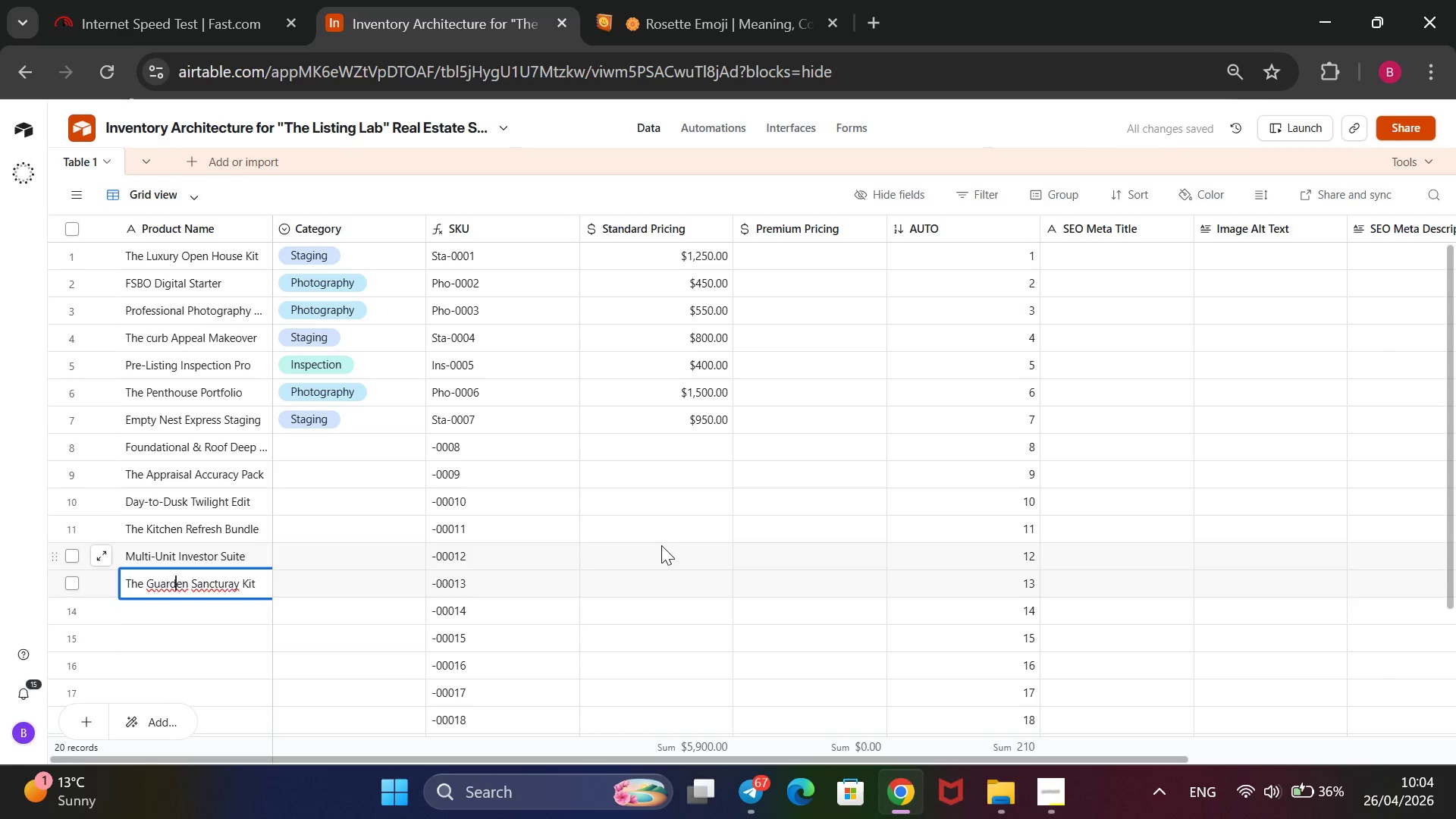 
key(ArrowLeft)
 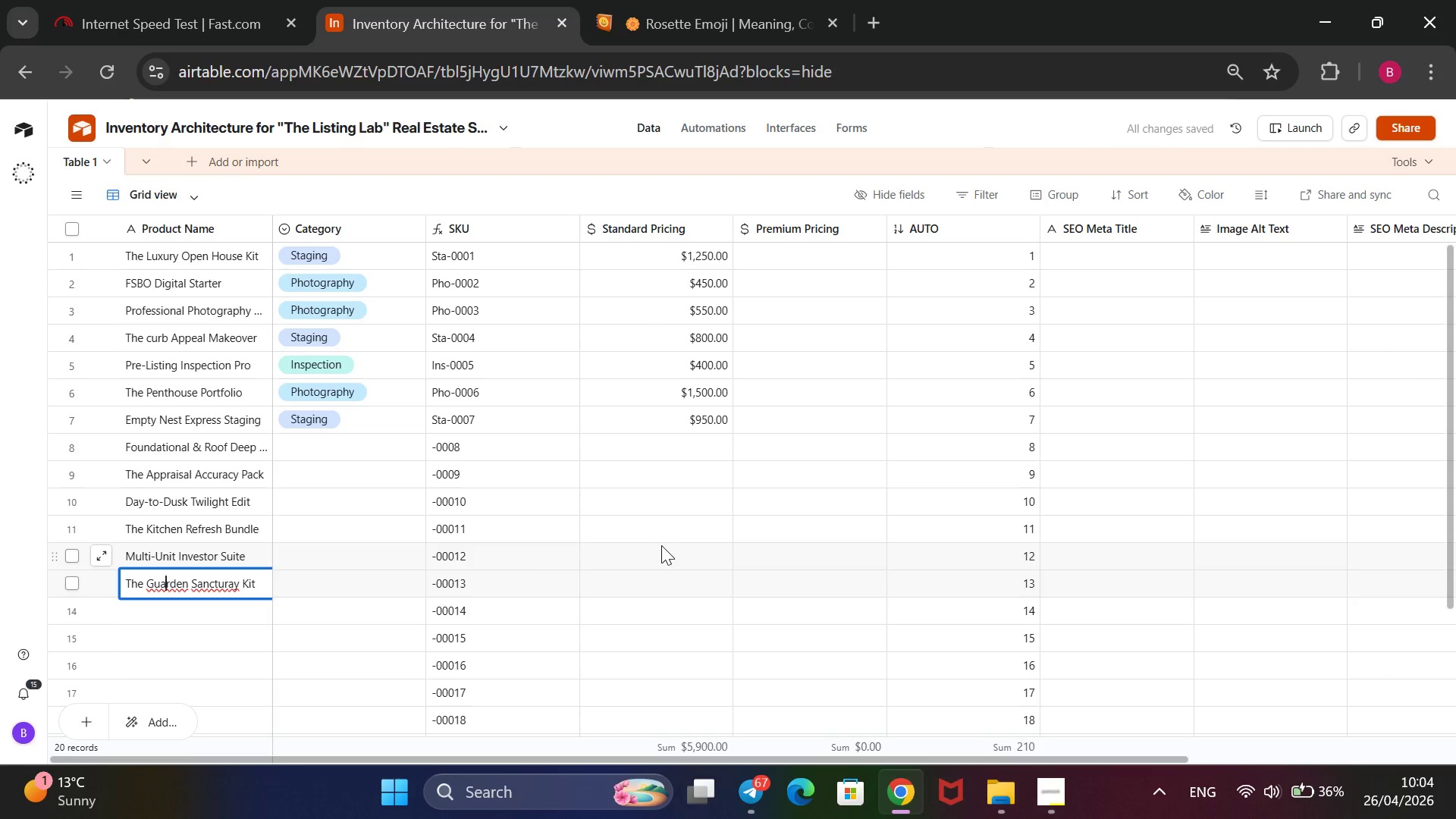 
key(ArrowLeft)
 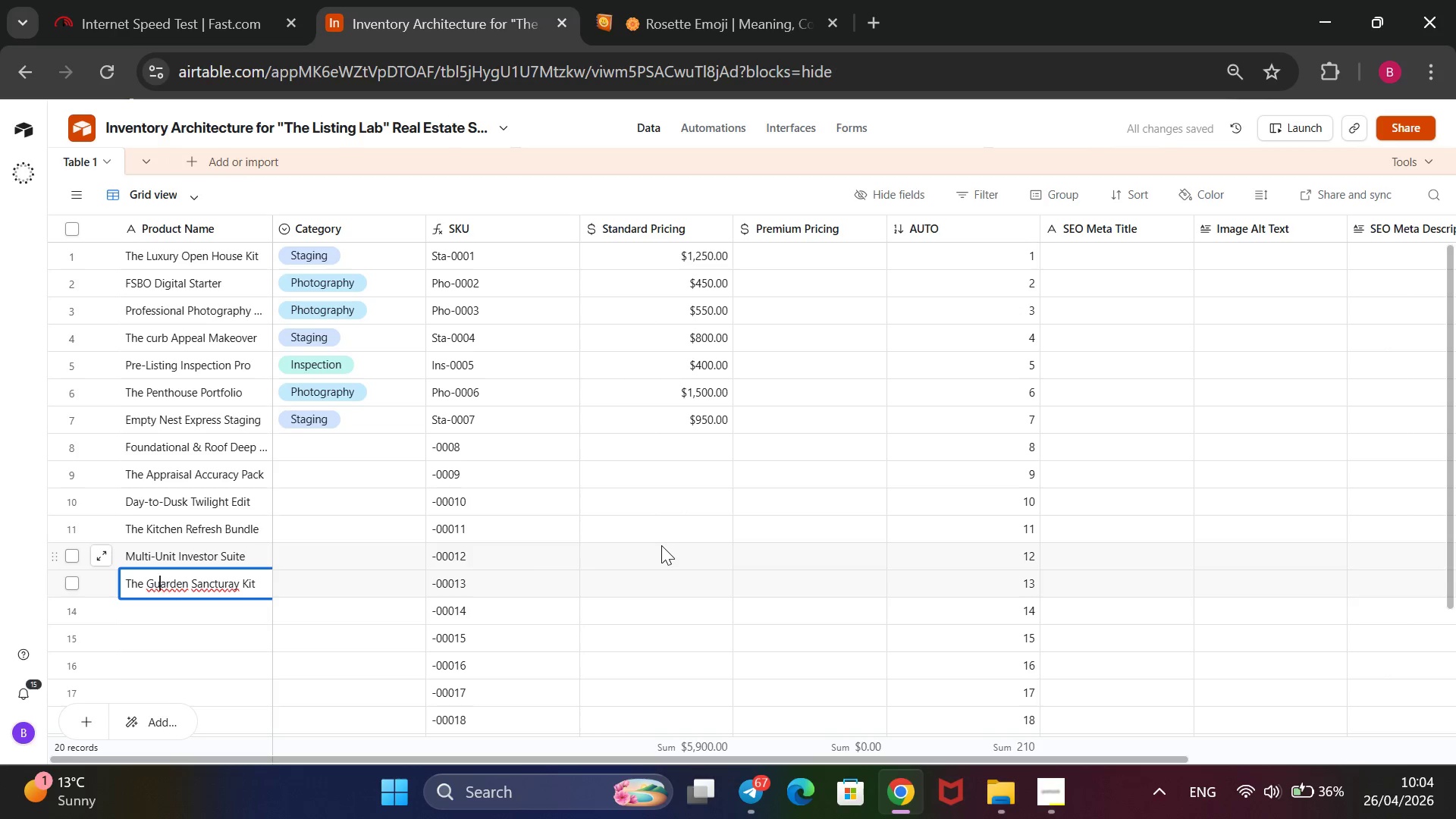 
key(ArrowLeft)
 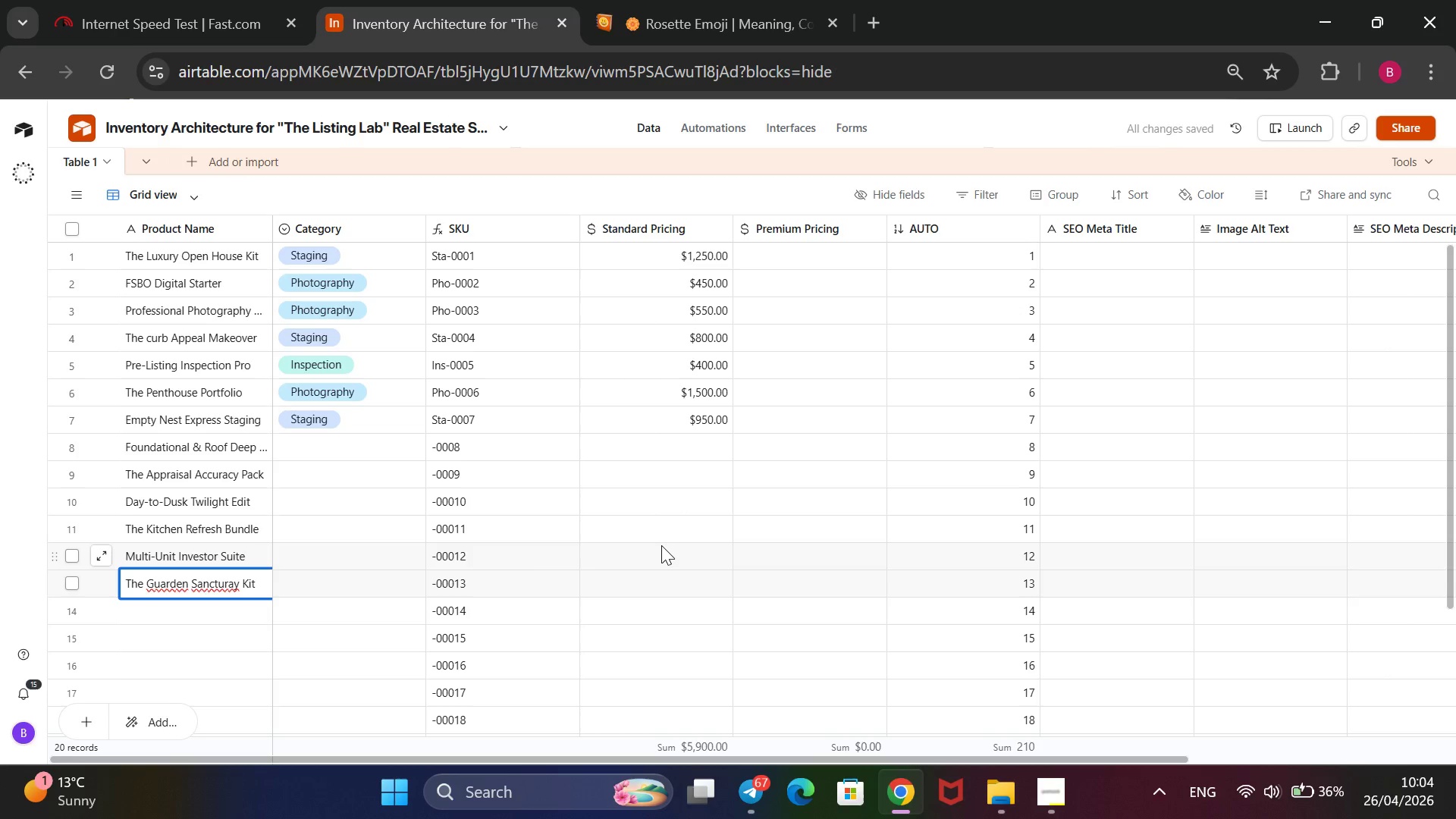 
key(Backspace)
 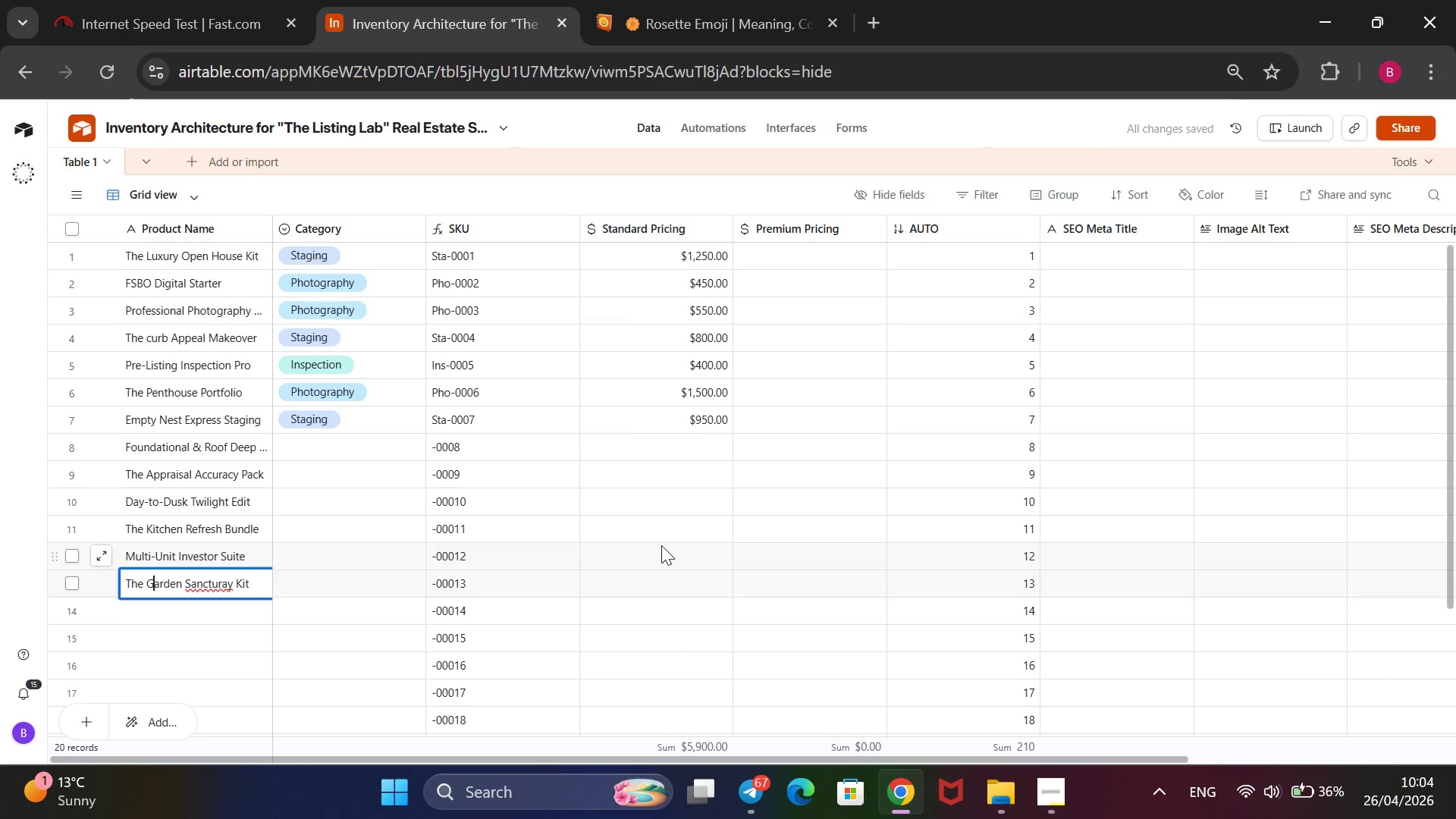 
wait(5.03)
 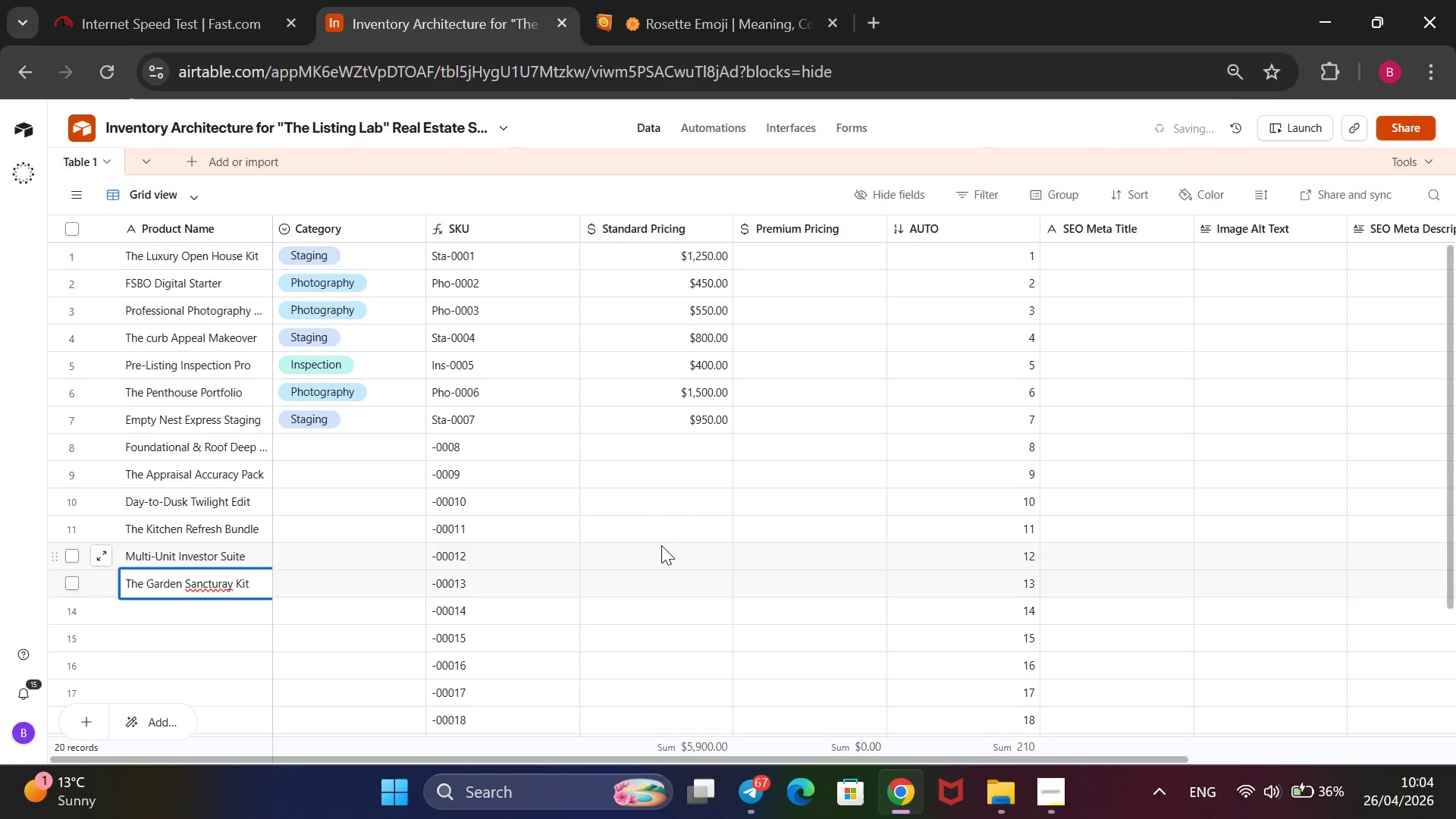 
key(ArrowRight)
 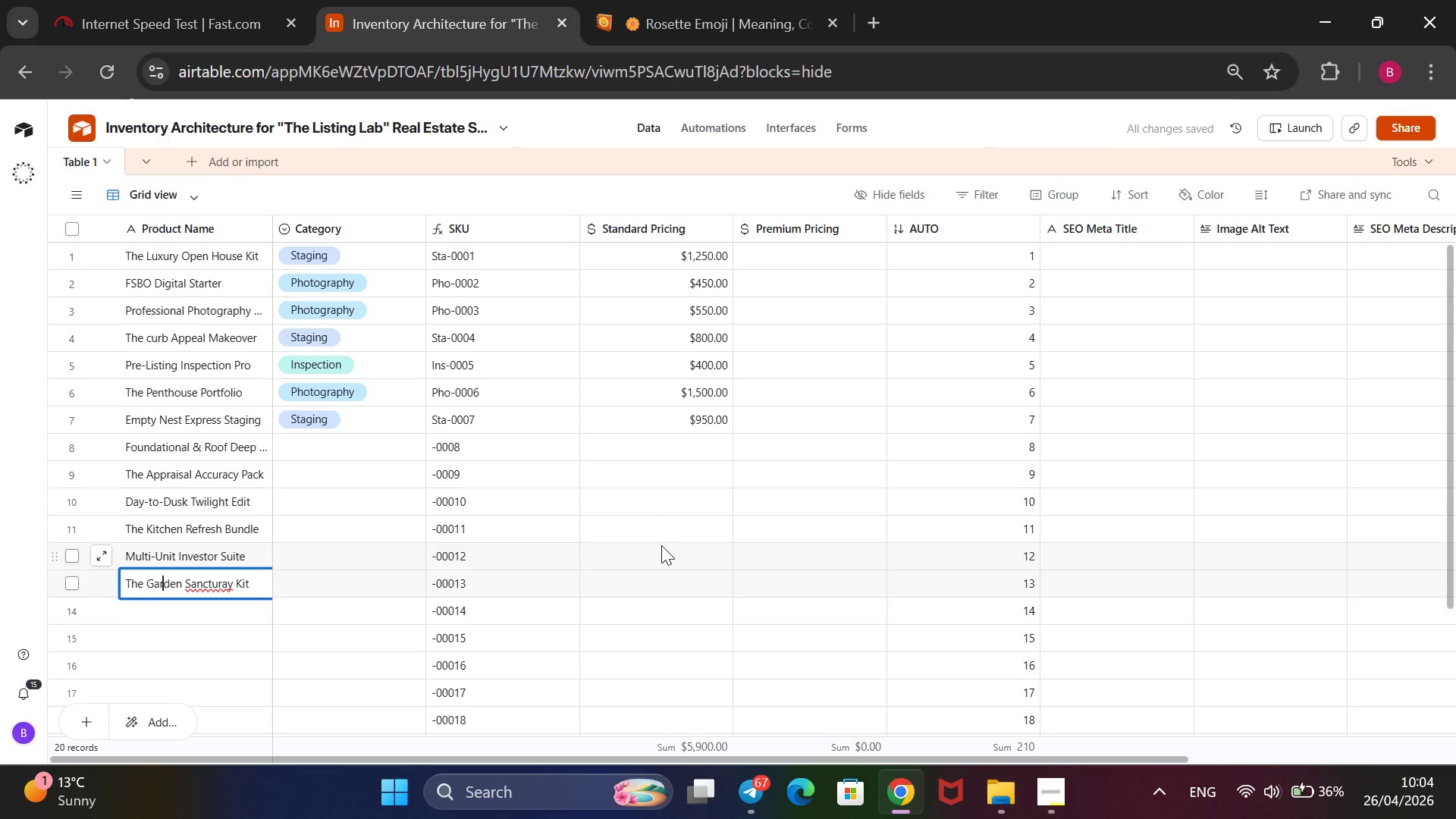 
key(ArrowRight)
 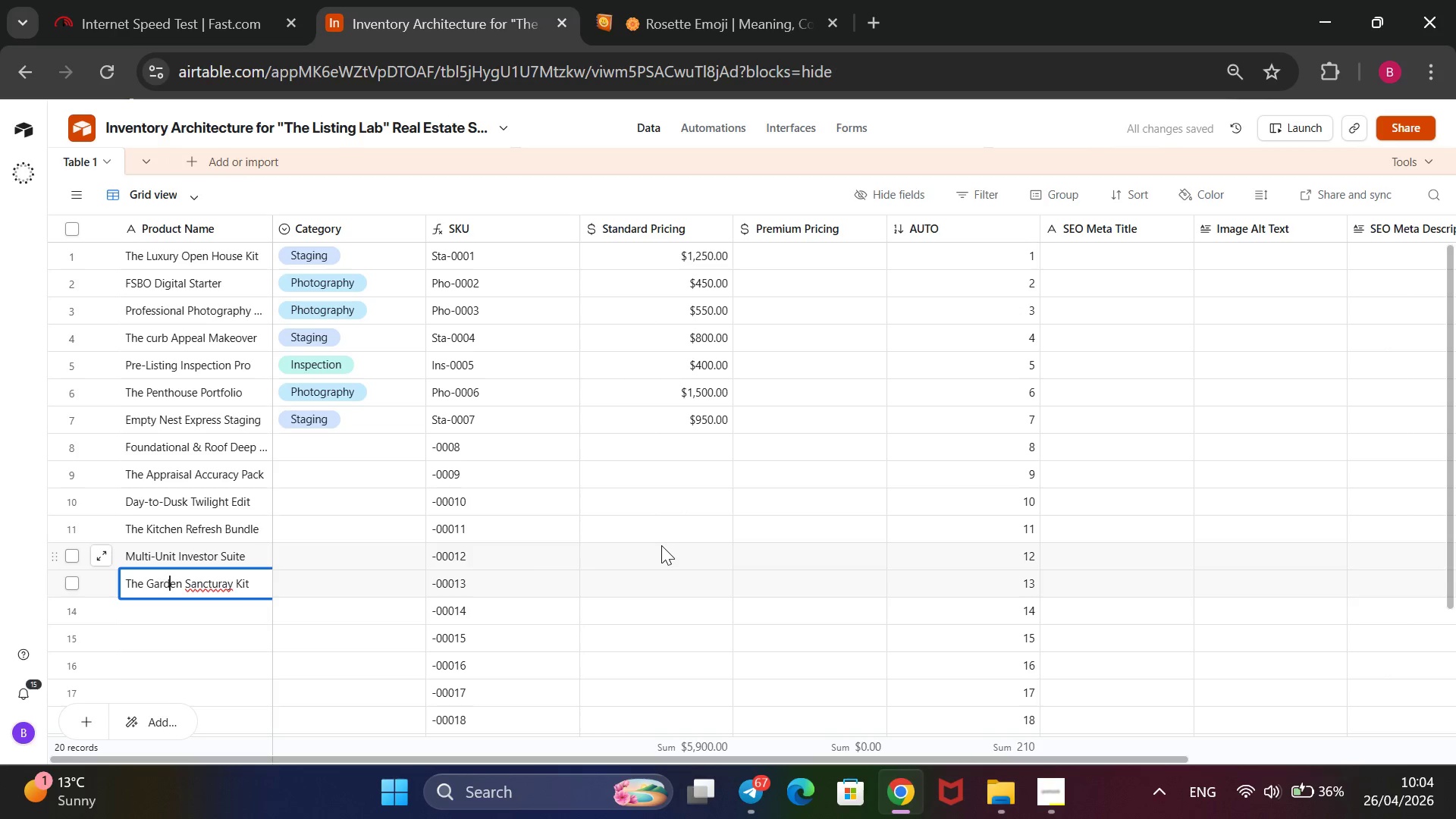 
key(ArrowRight)
 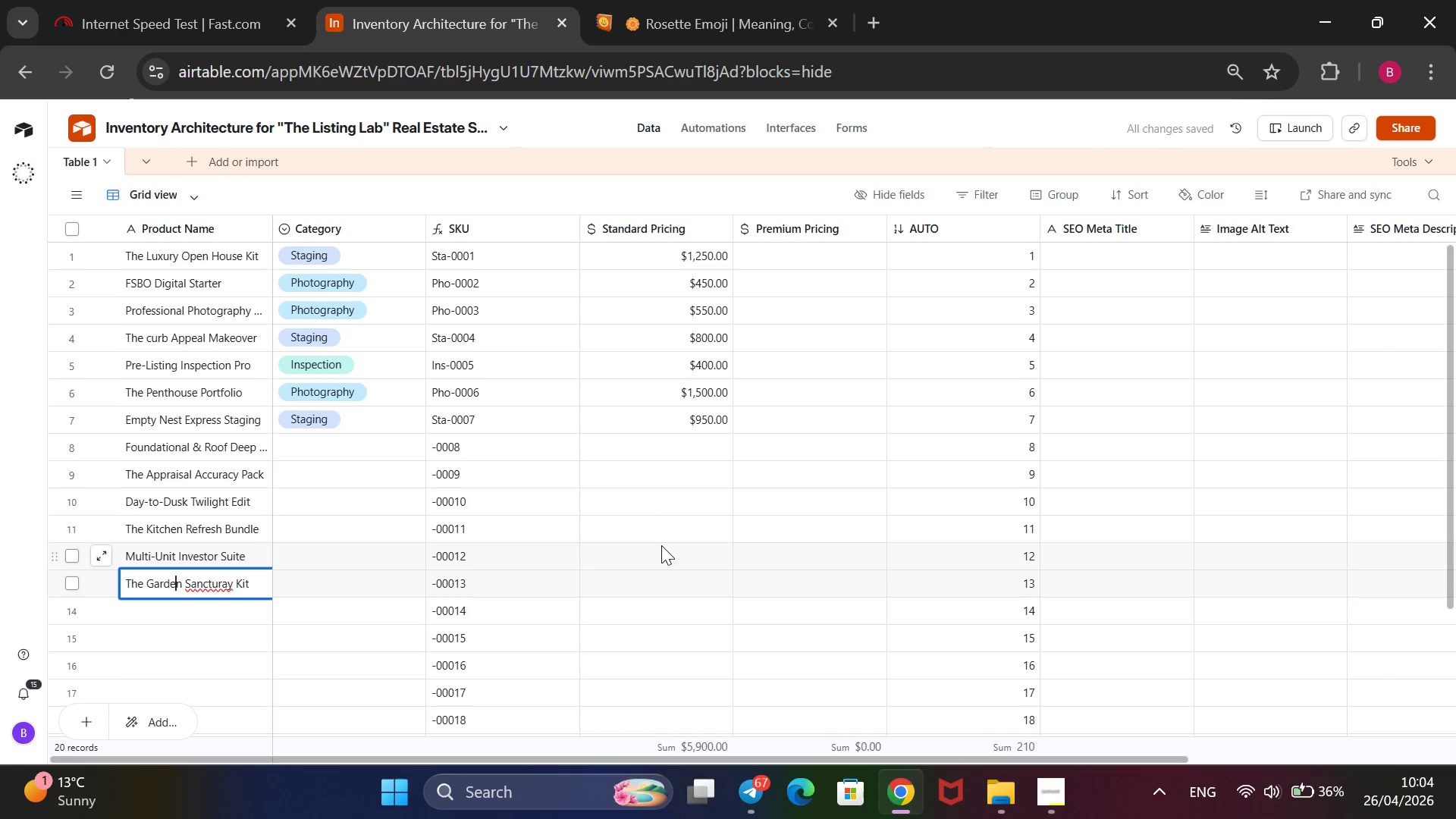 
key(ArrowRight)
 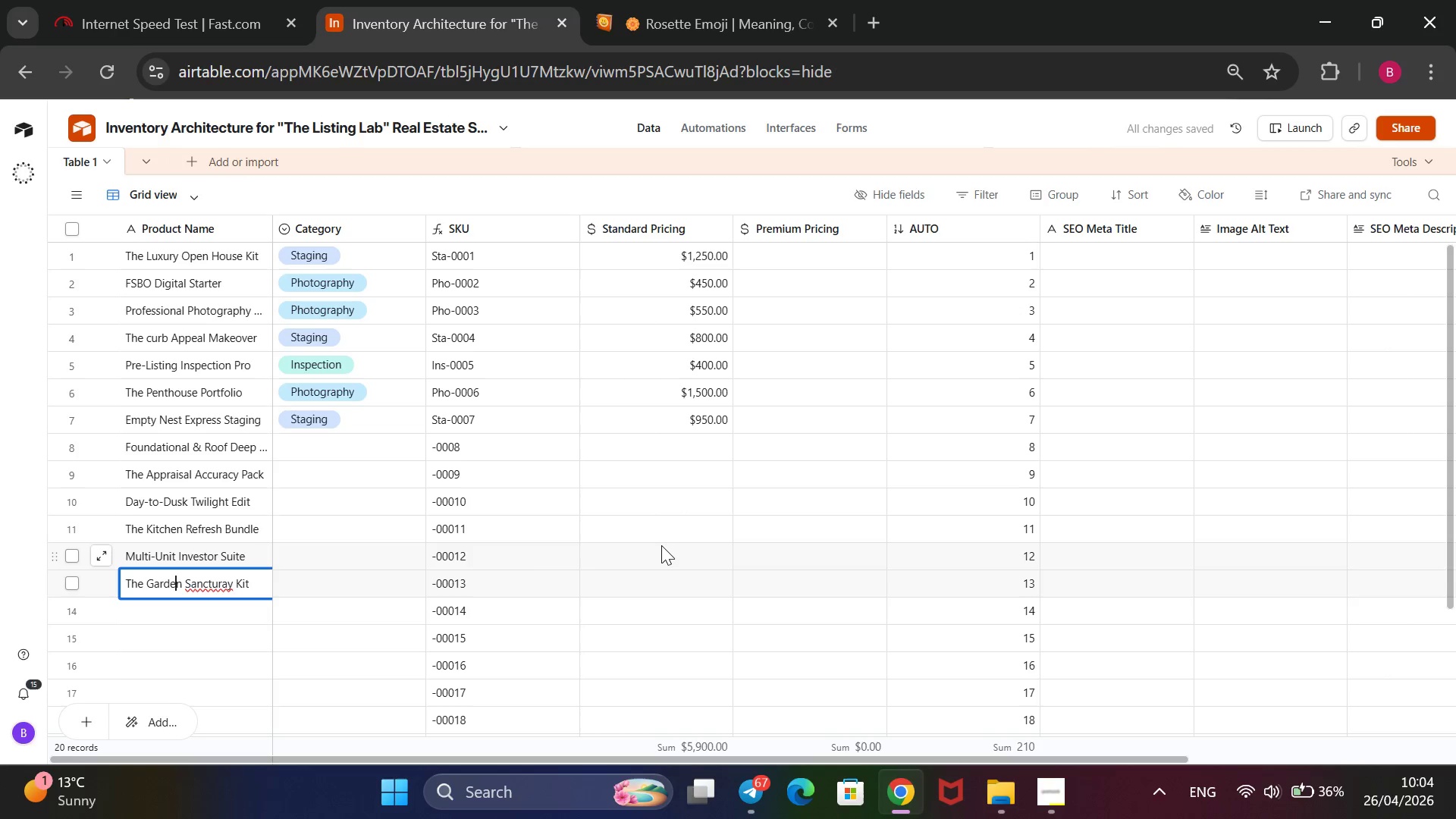 
key(ArrowRight)
 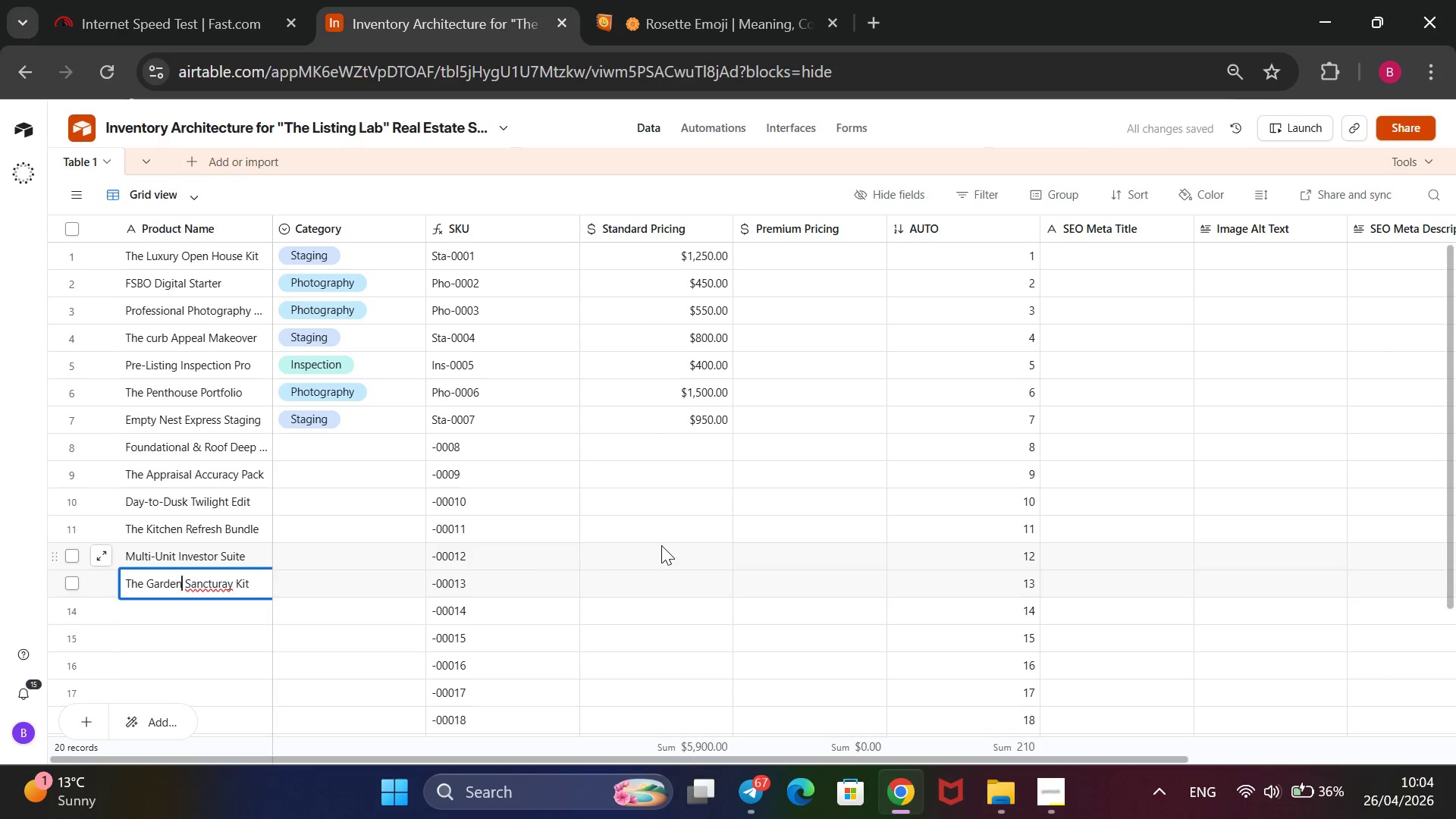 
key(ArrowRight)
 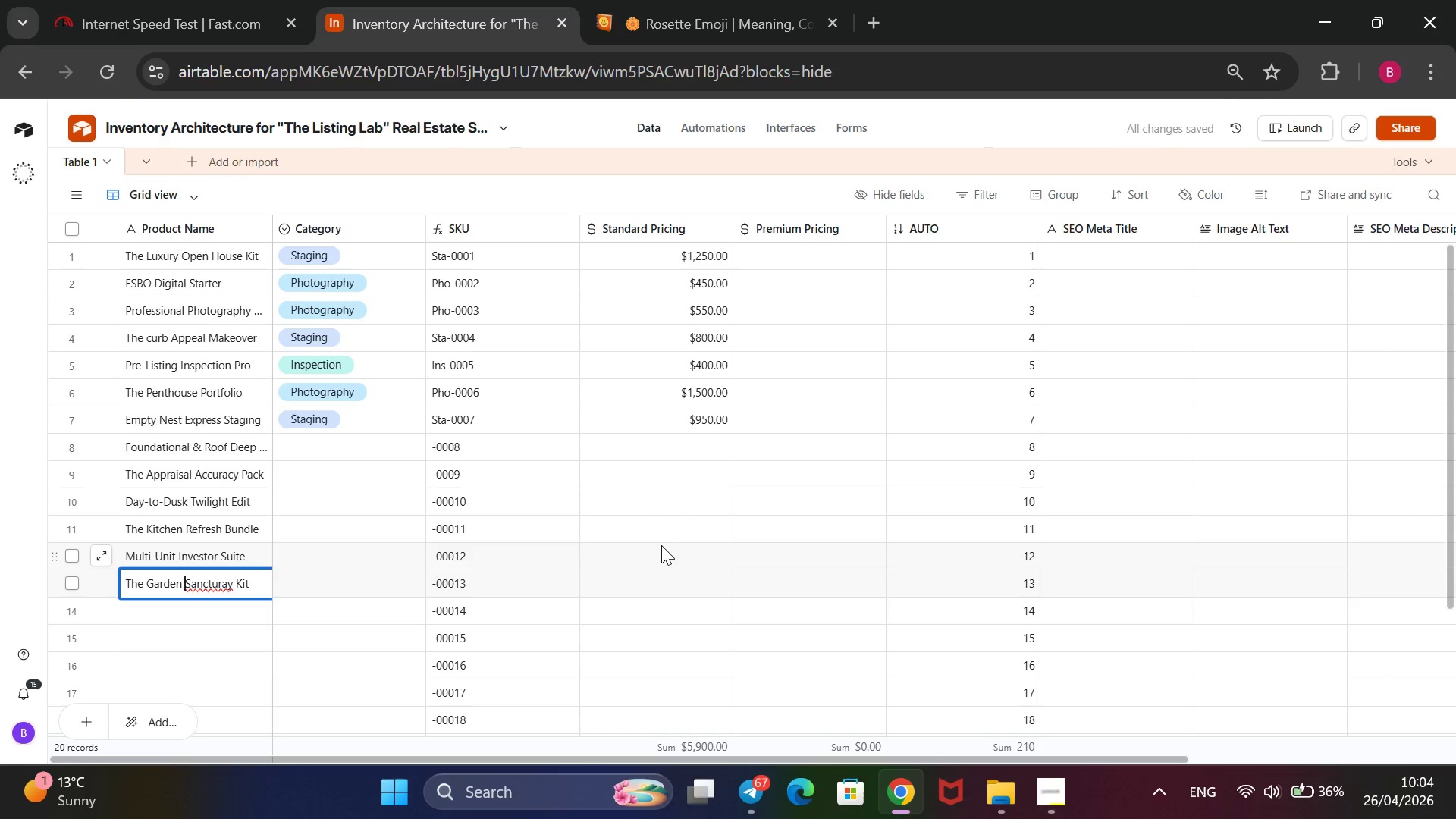 
key(ArrowRight)
 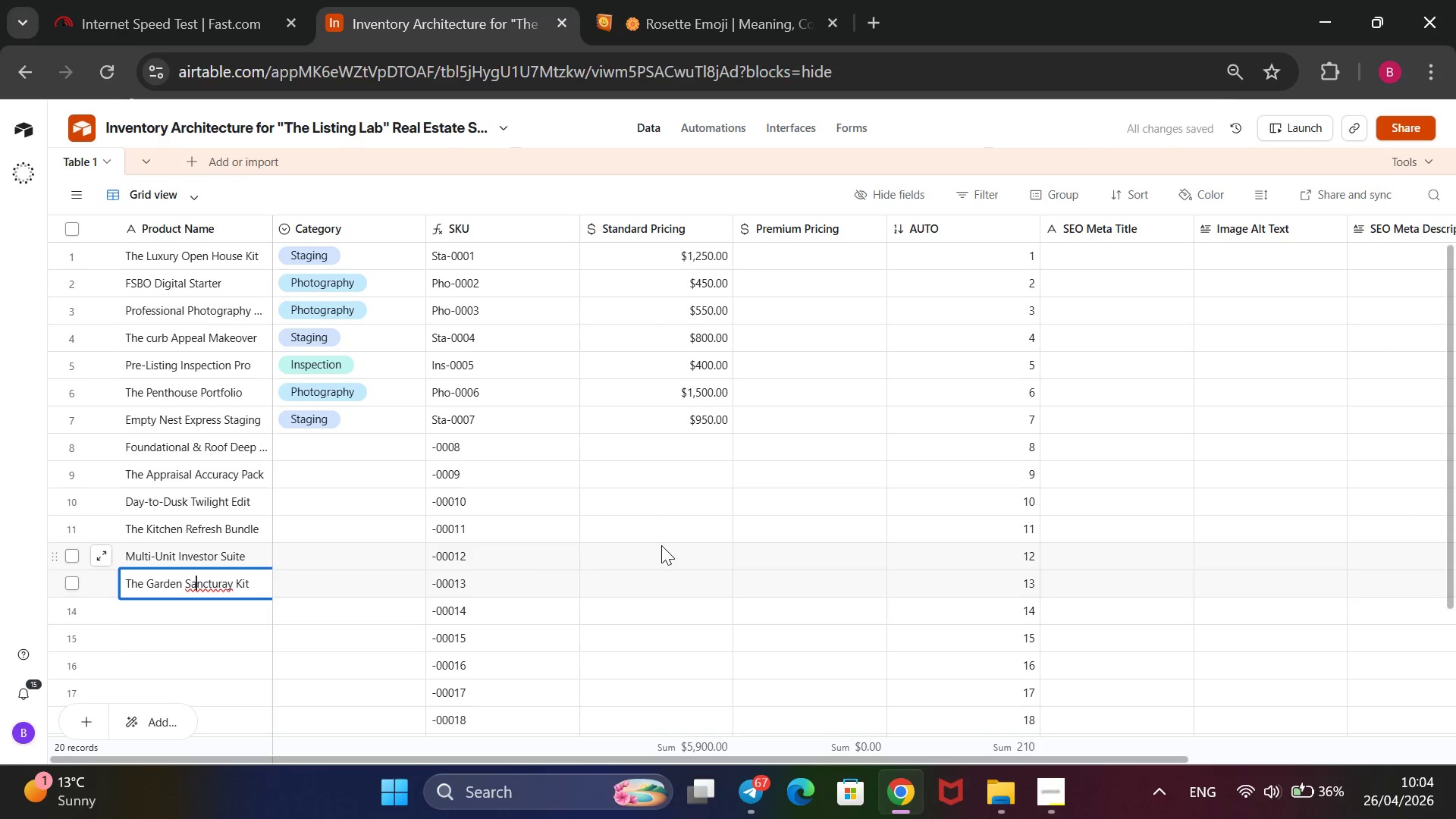 
key(ArrowRight)
 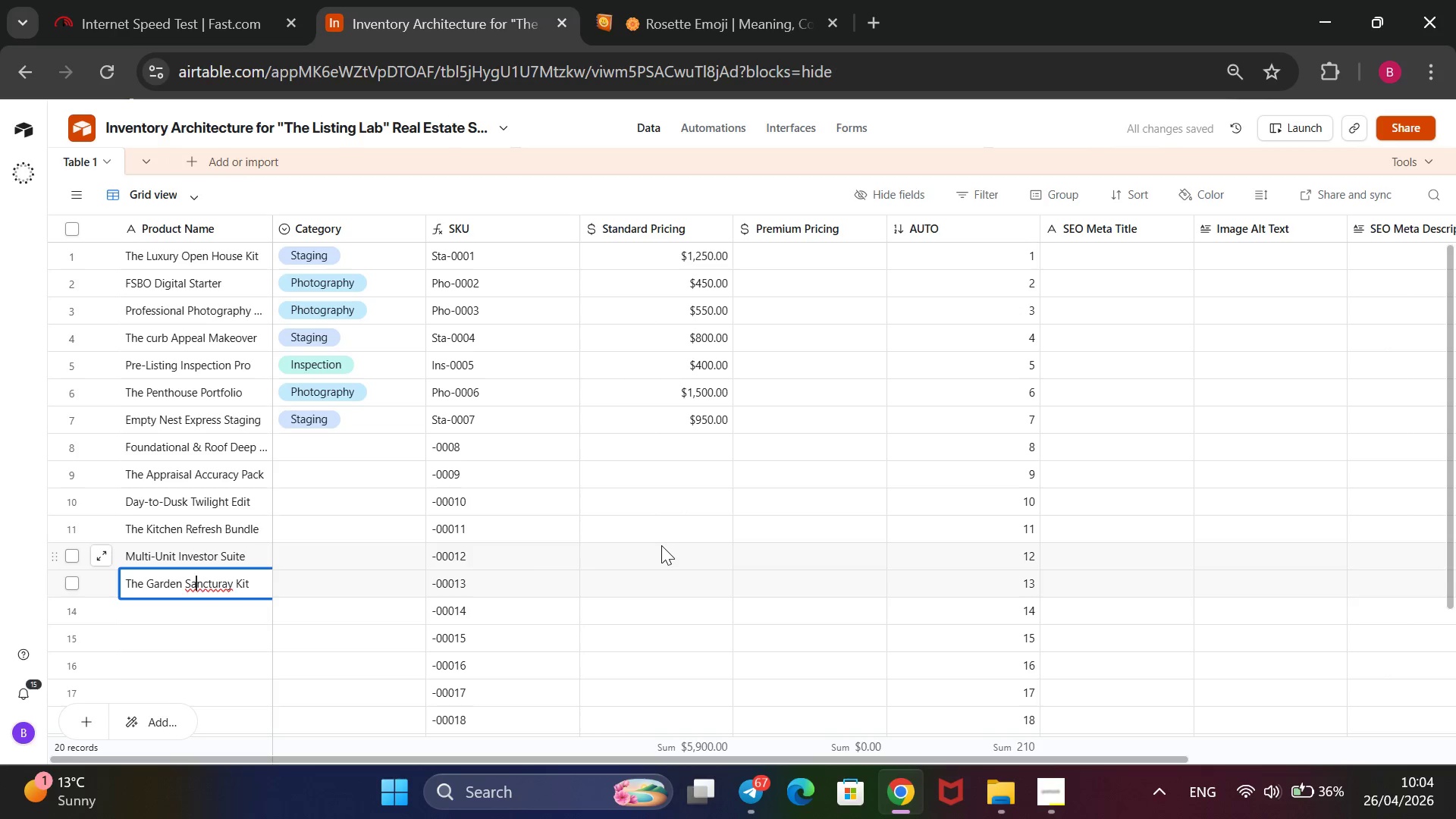 
key(ArrowRight)
 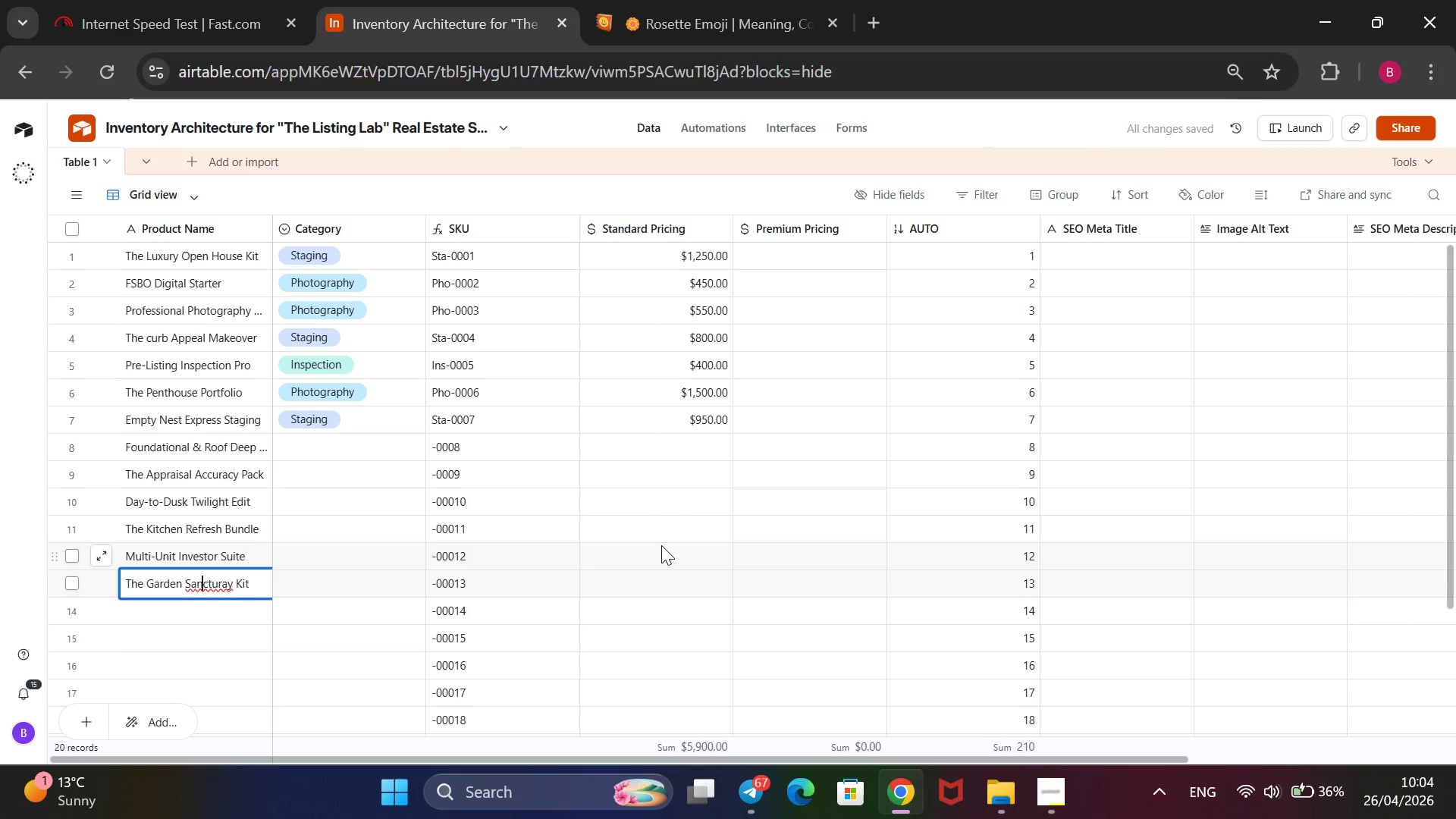 
key(ArrowRight)
 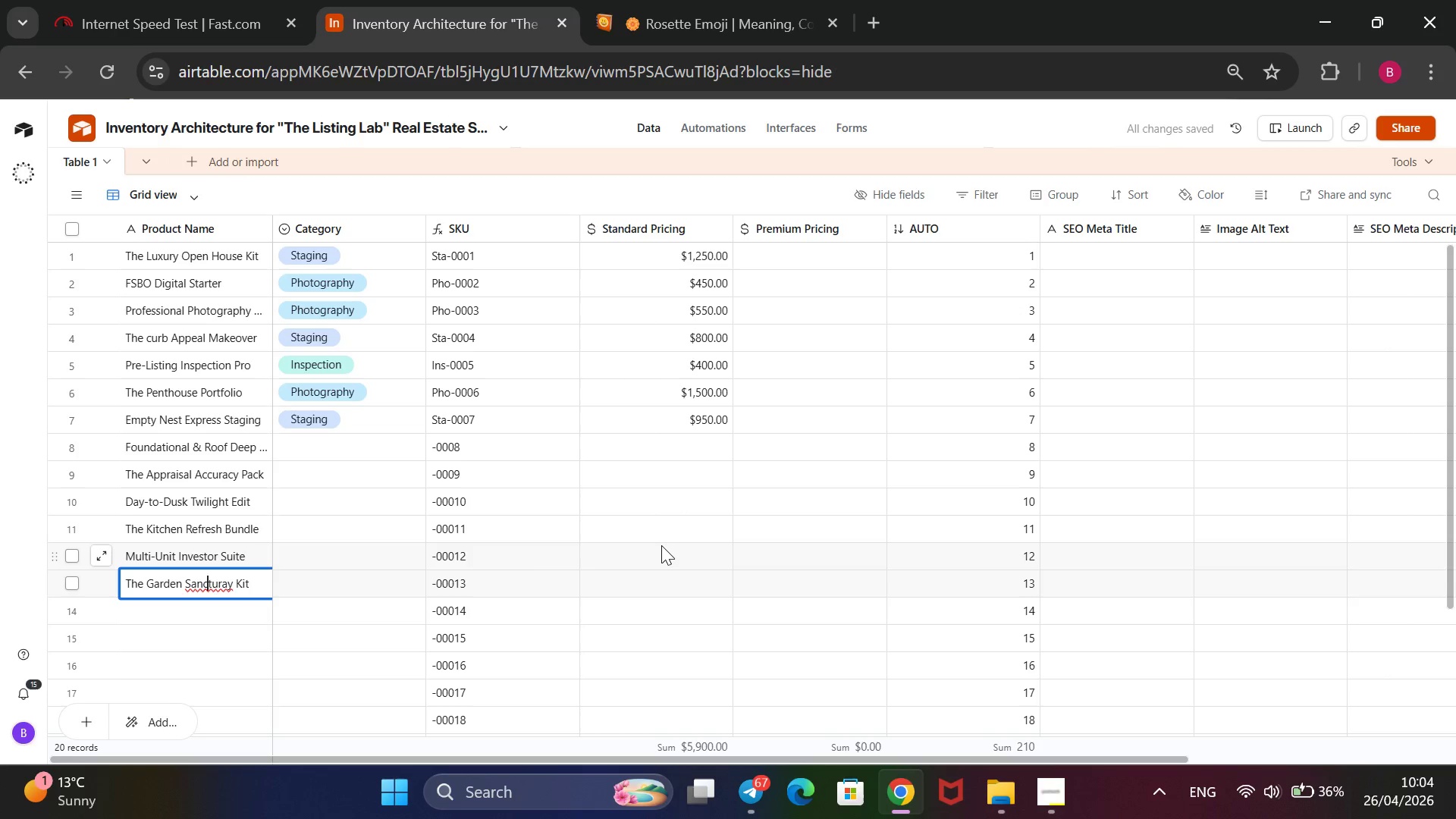 
key(ArrowRight)
 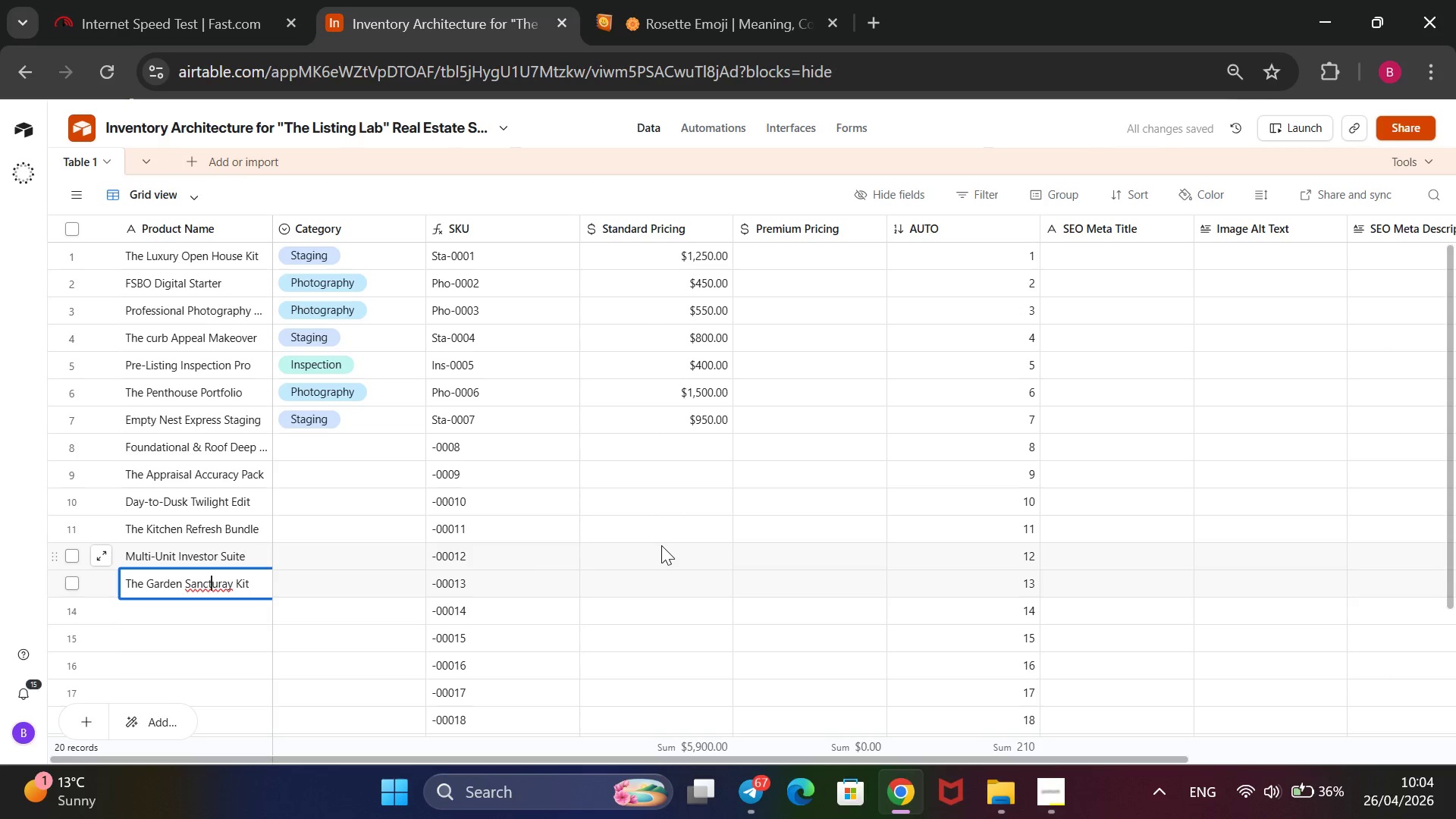 
key(ArrowRight)
 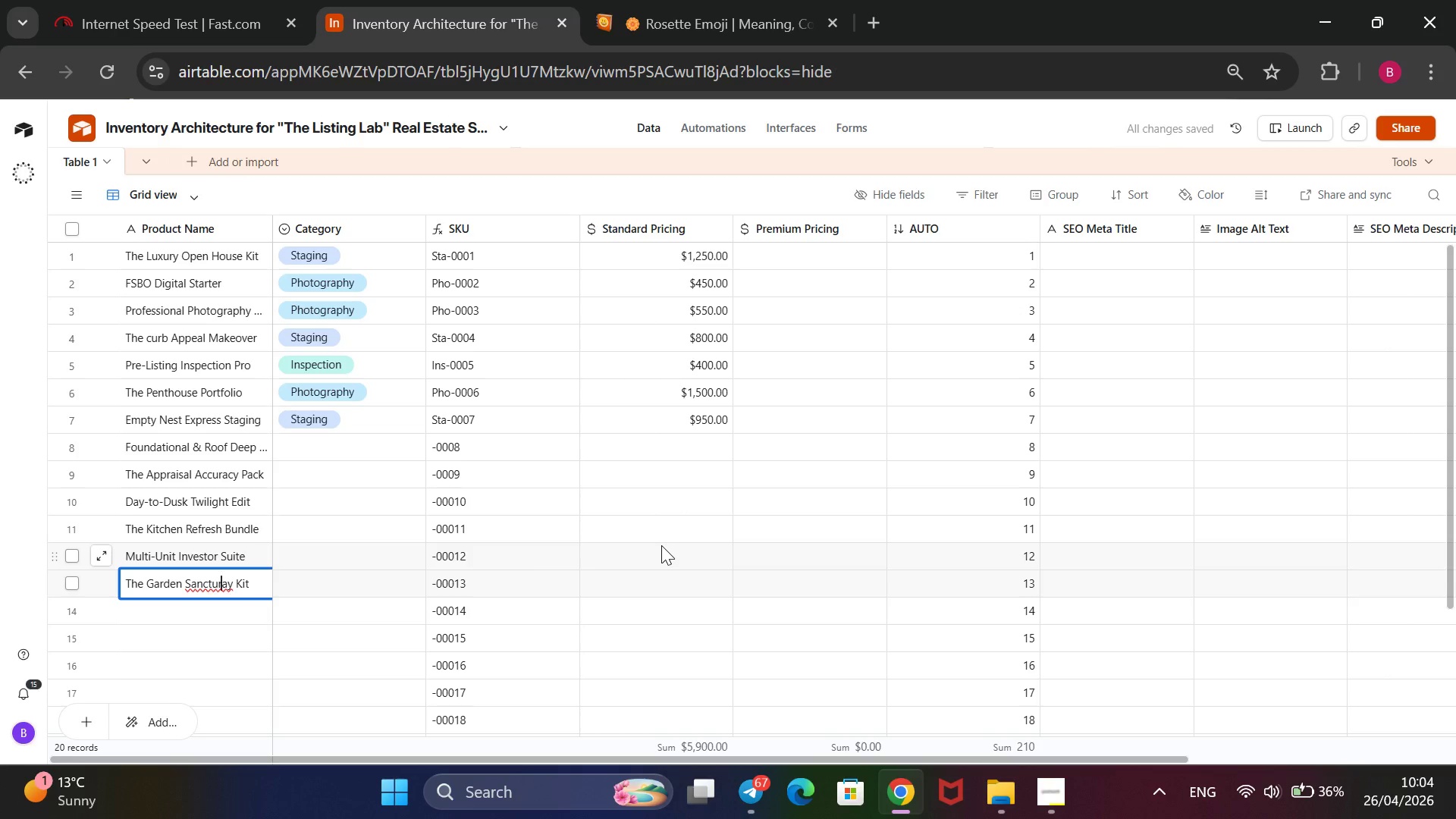 
key(ArrowRight)
 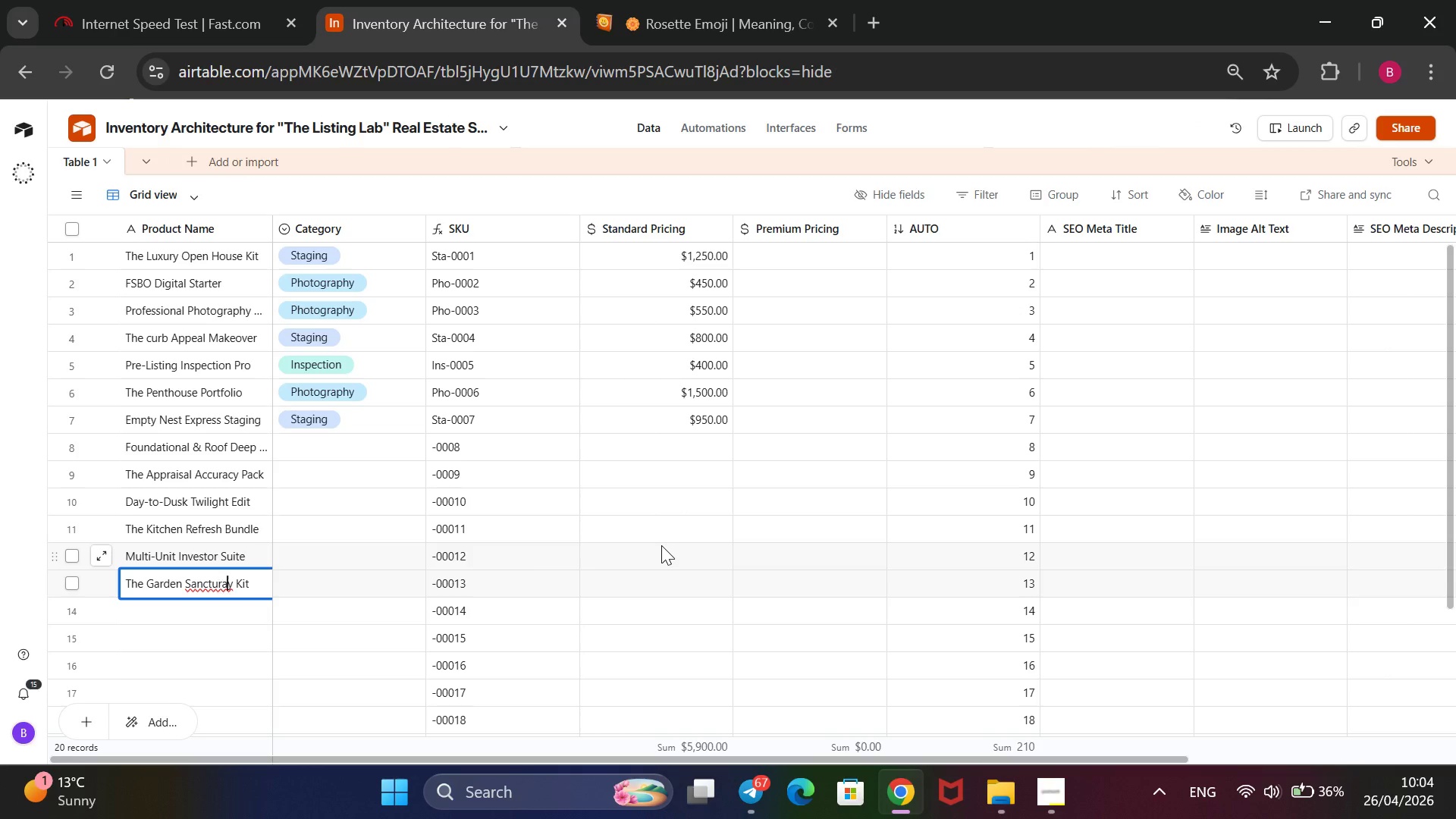 
key(ArrowRight)
 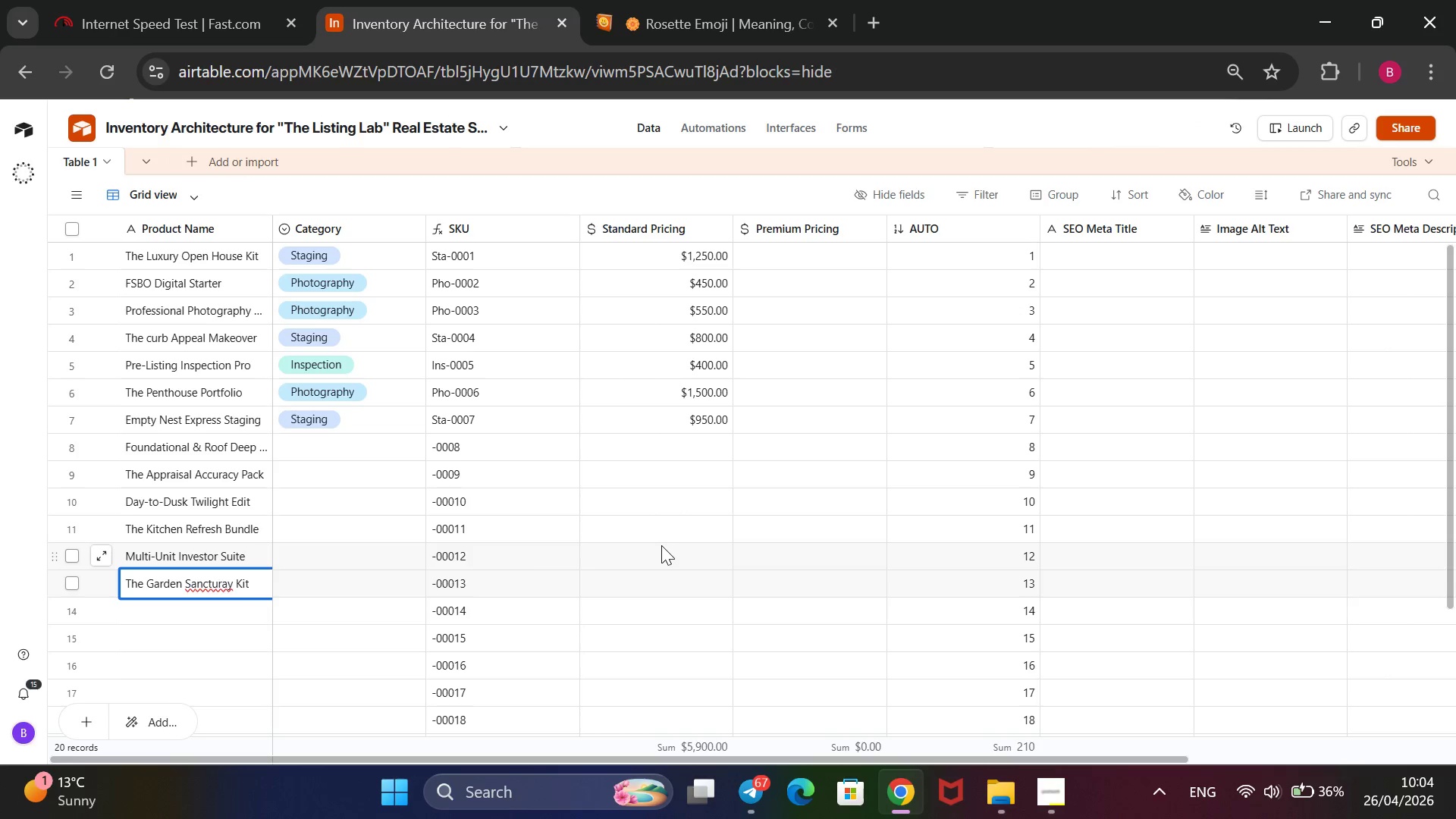 
key(Backspace)
 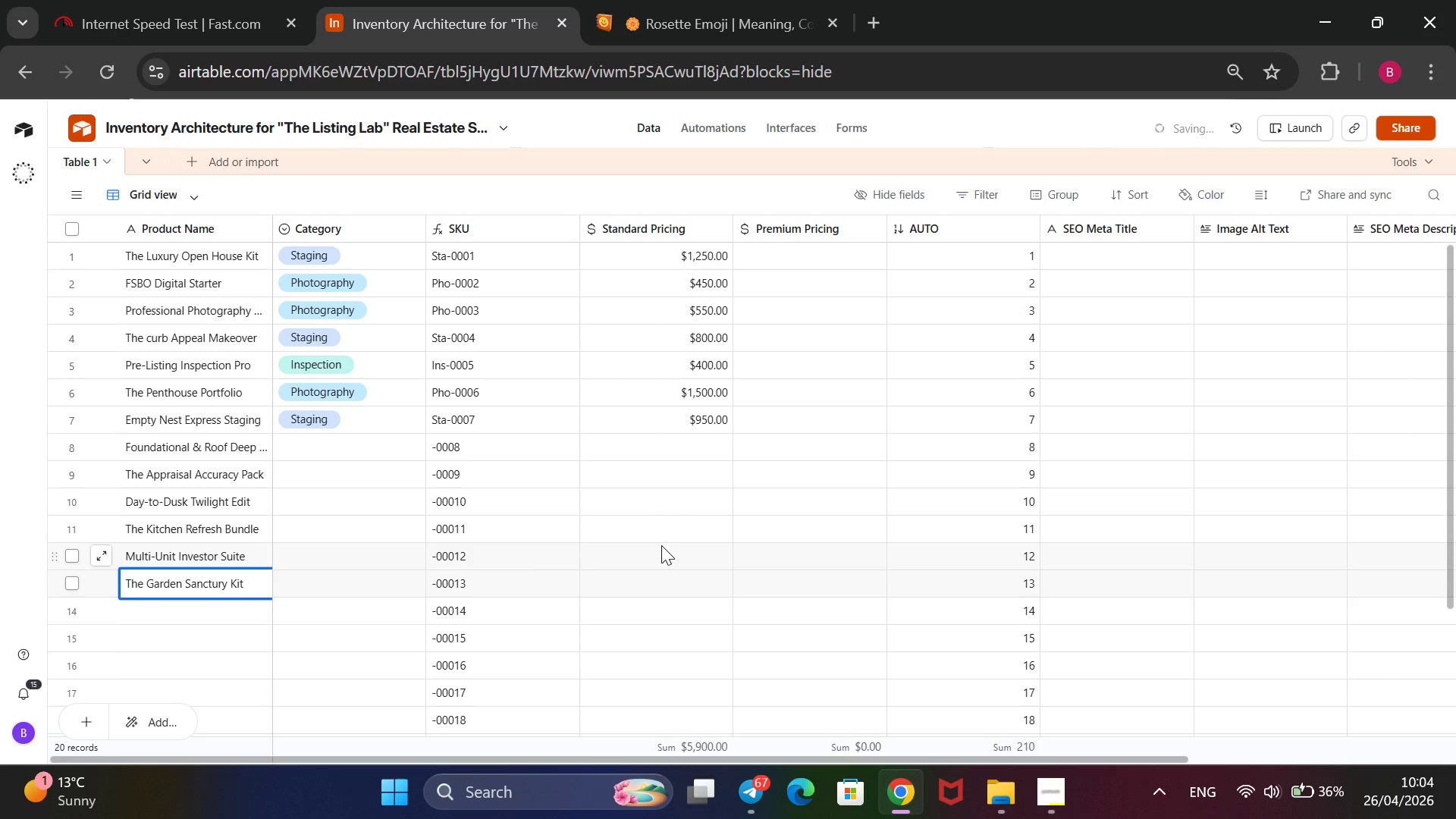 
key(ArrowLeft)
 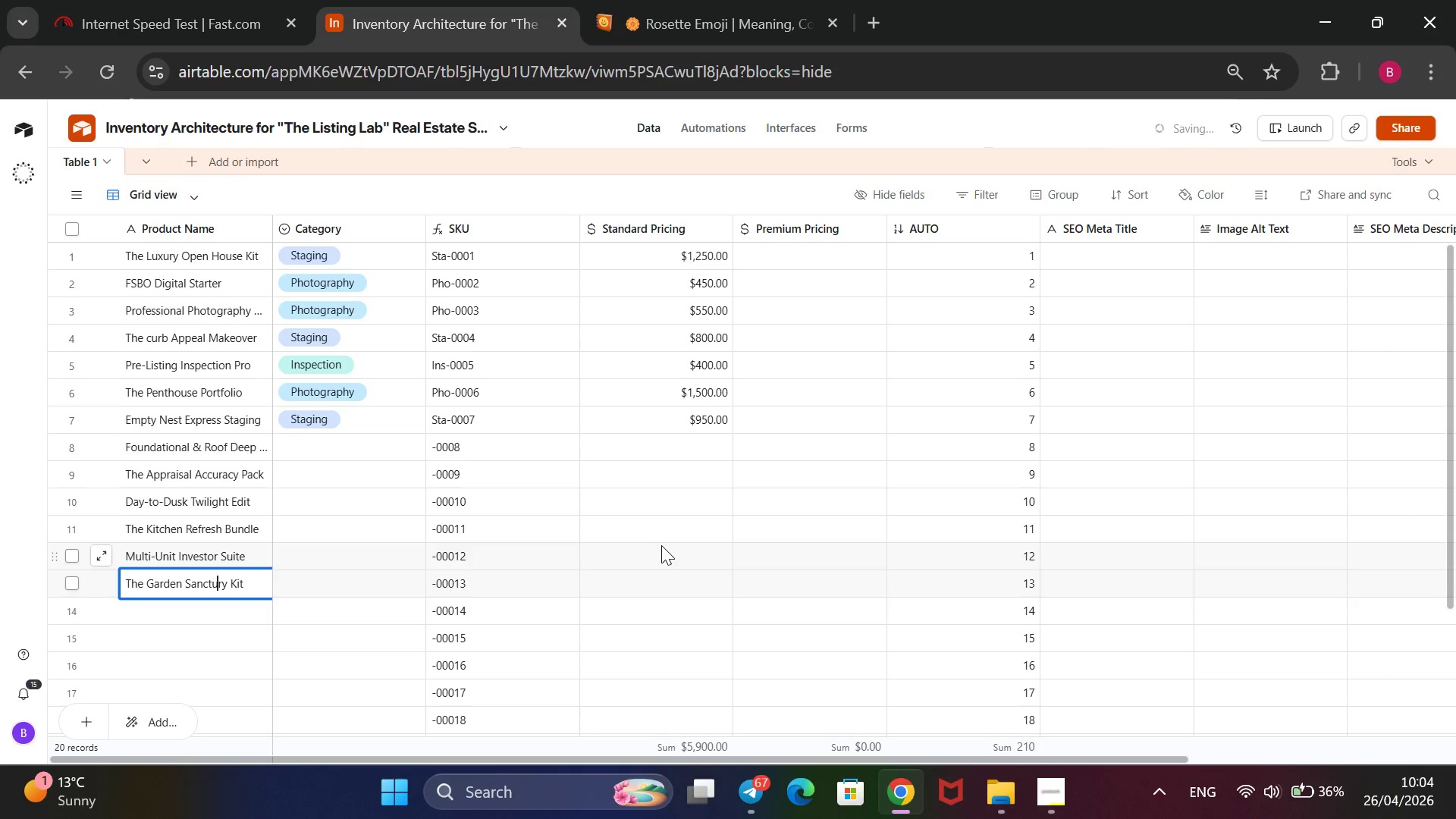 
key(ArrowLeft)
 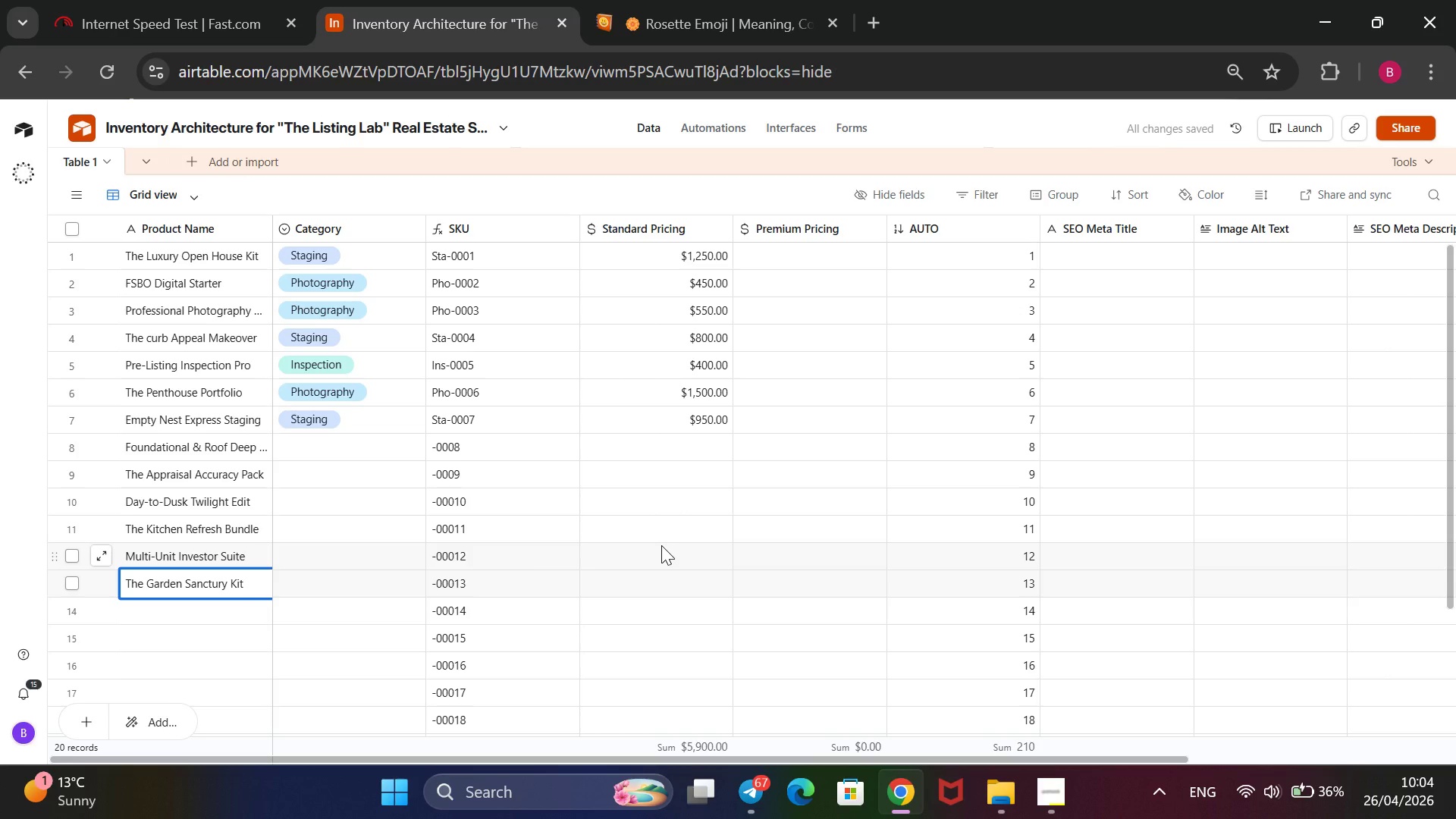 
key(A)
 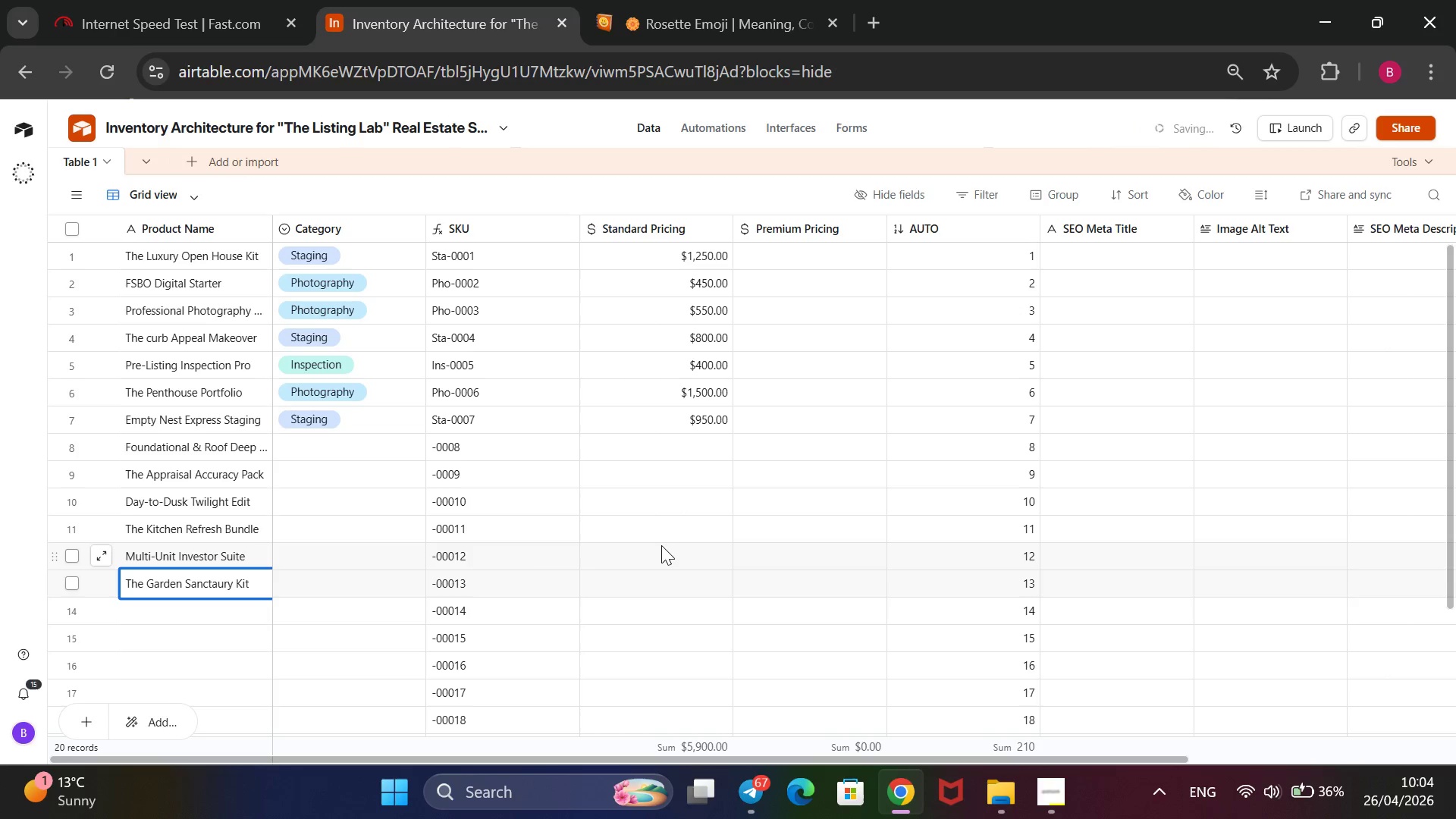 
key(ArrowRight)
 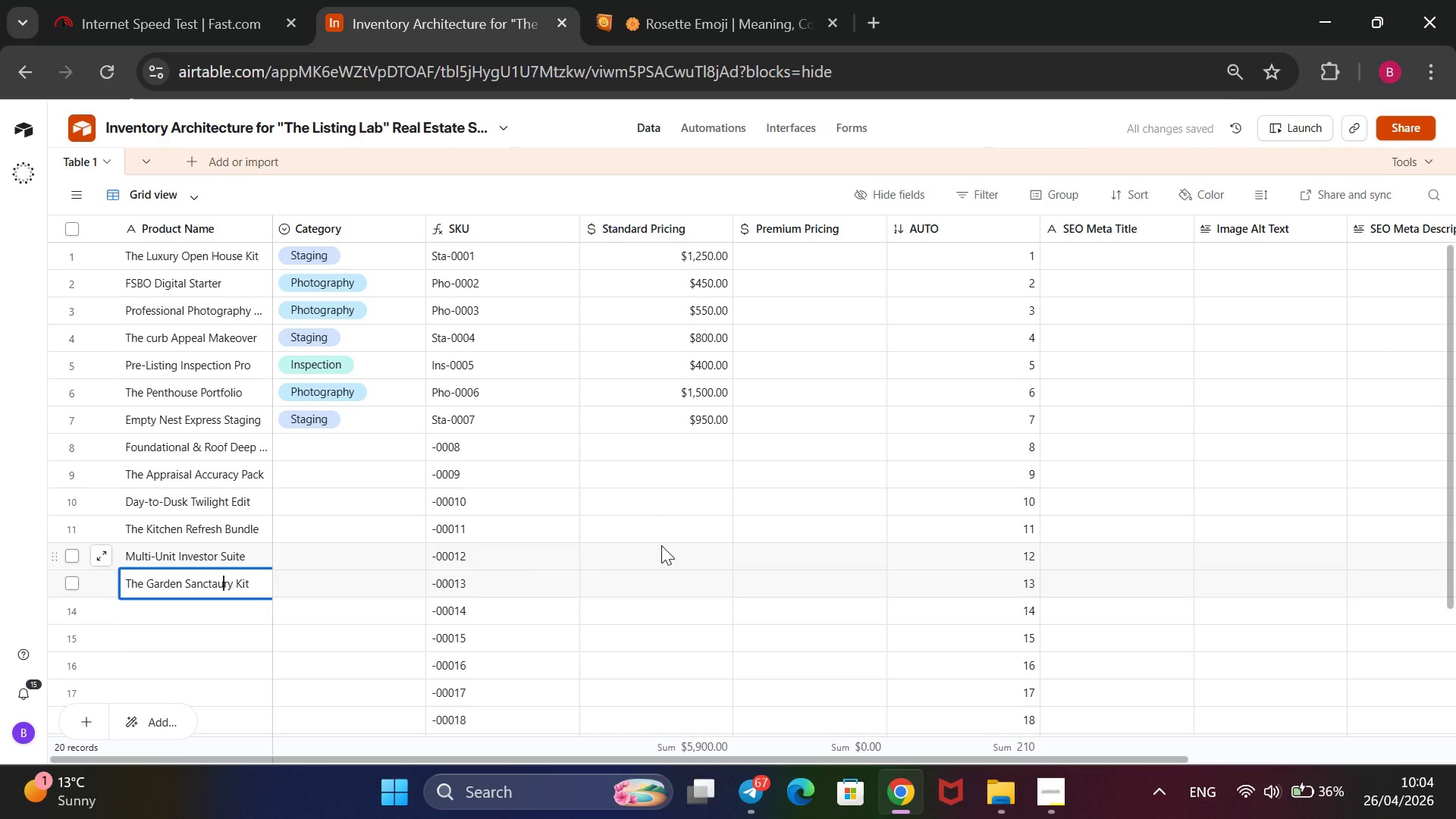 
key(ArrowRight)
 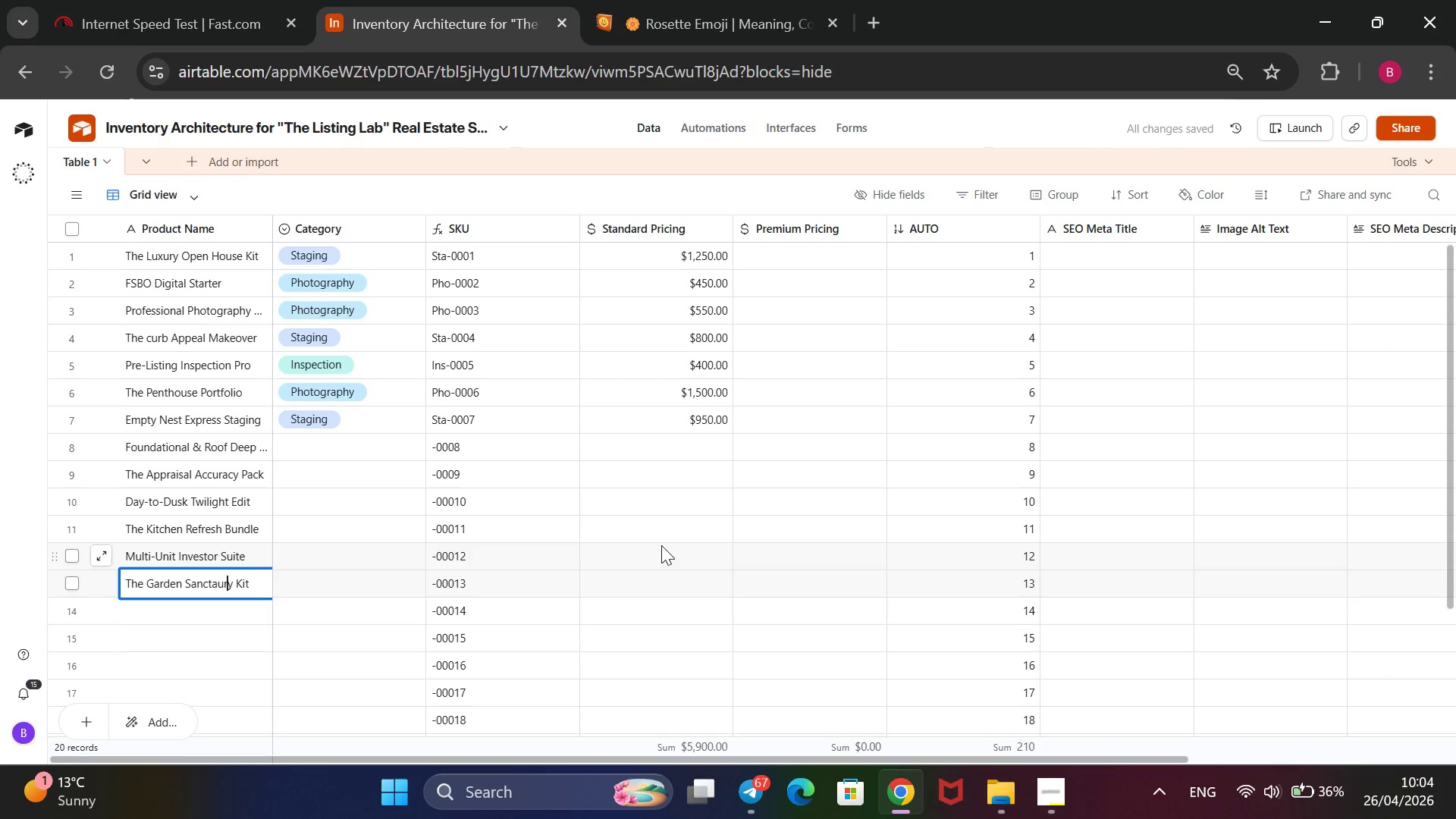 
key(ArrowRight)
 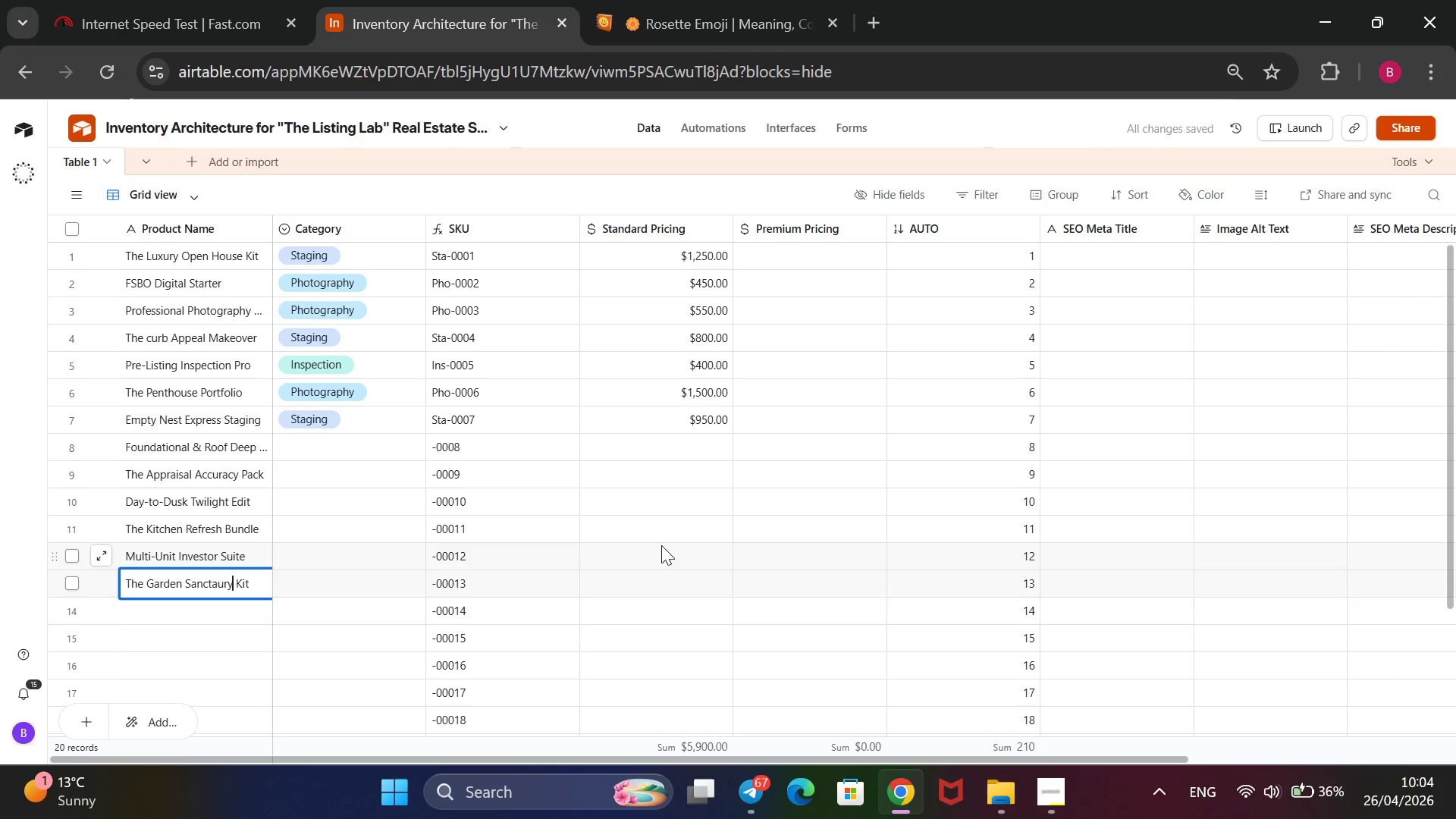 
key(ArrowRight)
 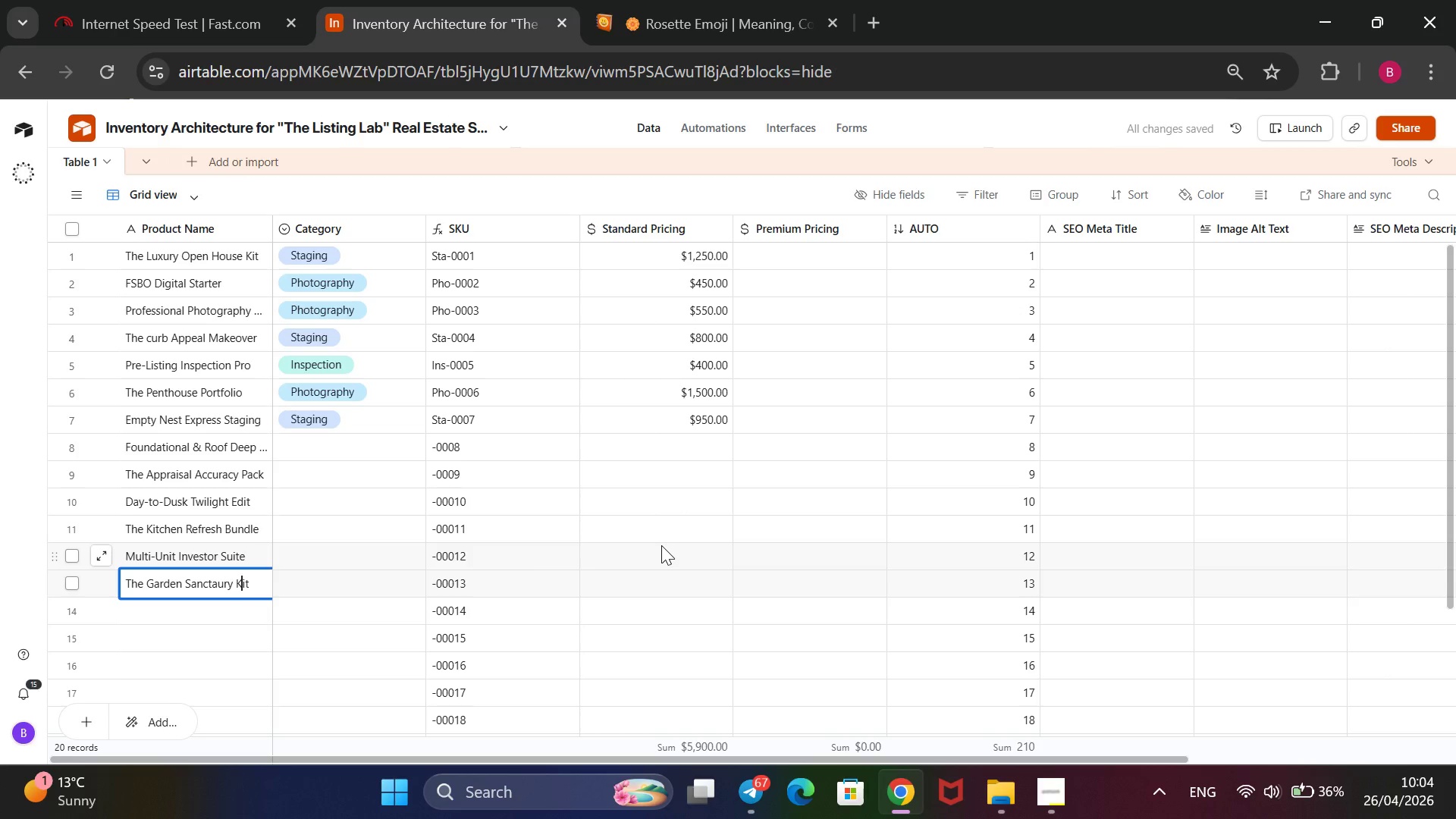 
key(ArrowRight)
 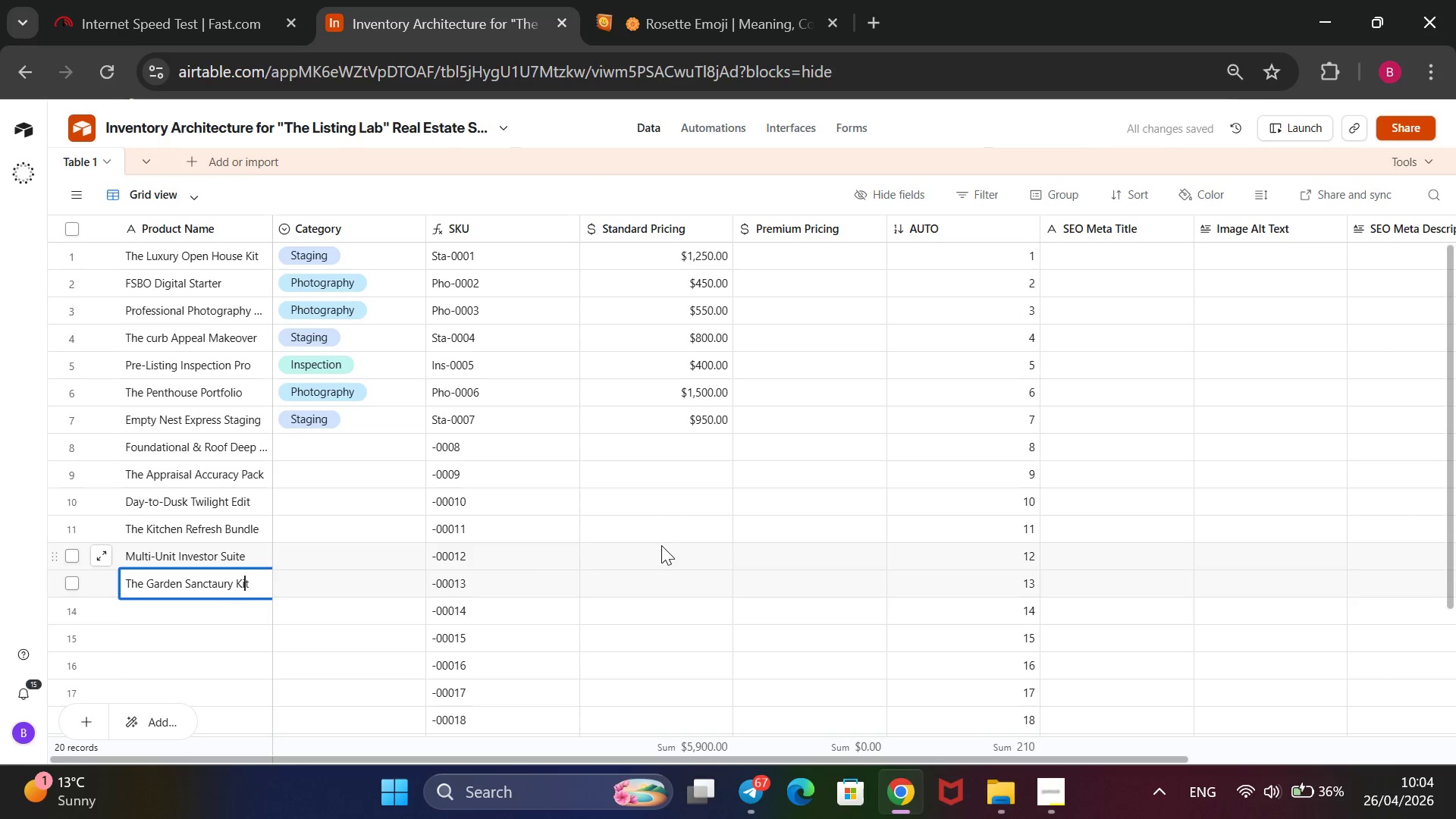 
key(ArrowRight)
 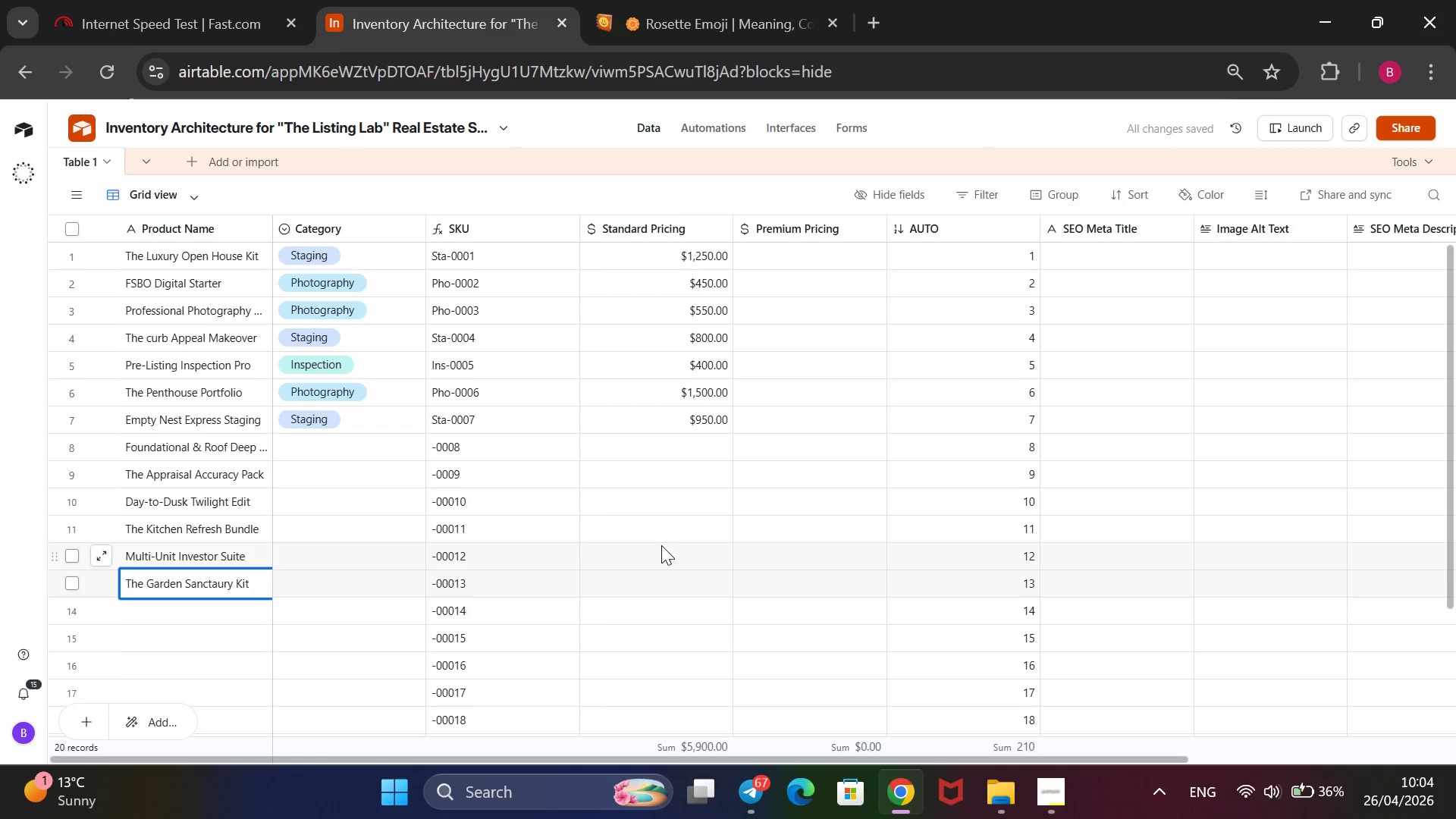 
key(ArrowRight)
 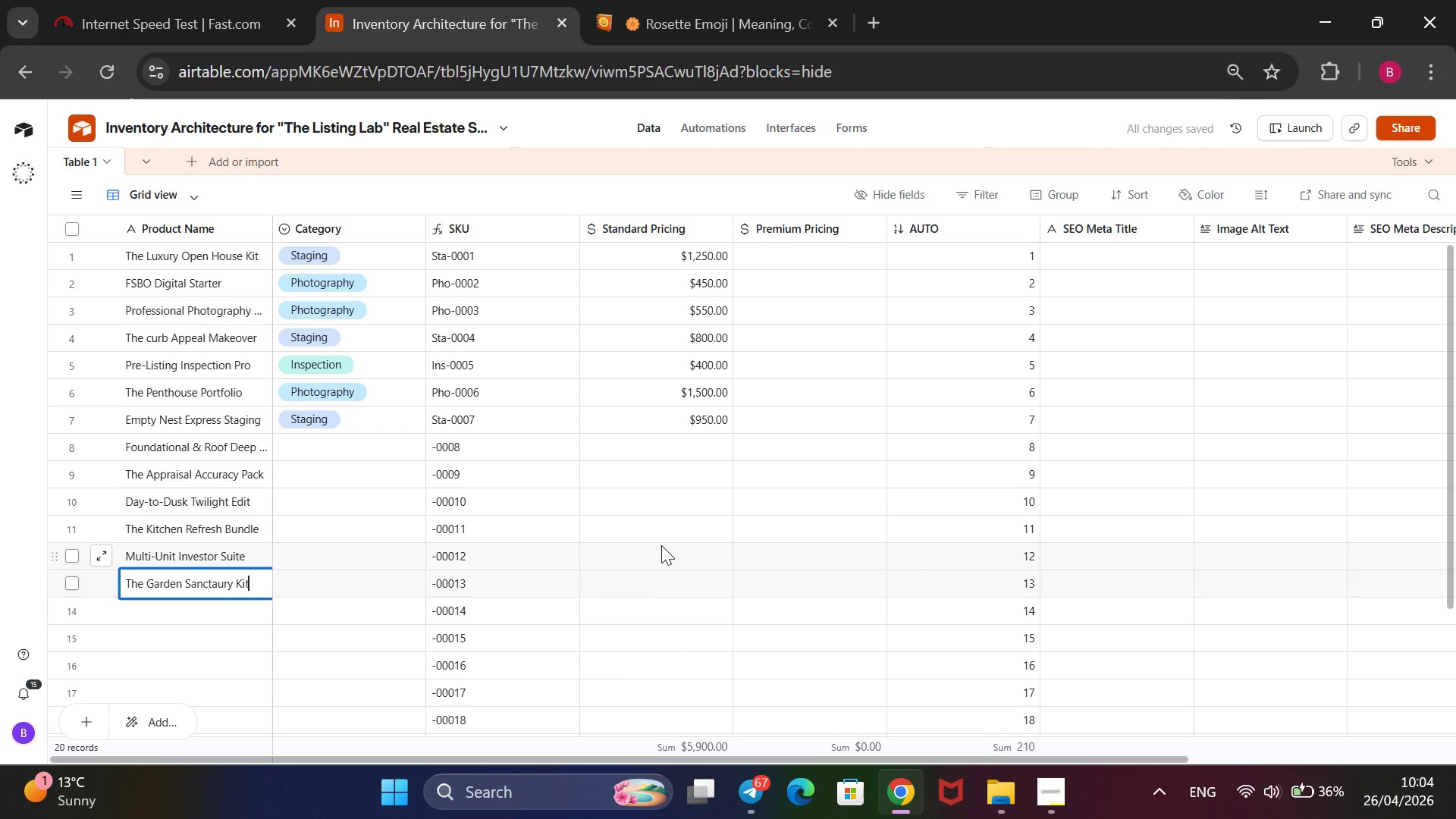 
key(Enter)
 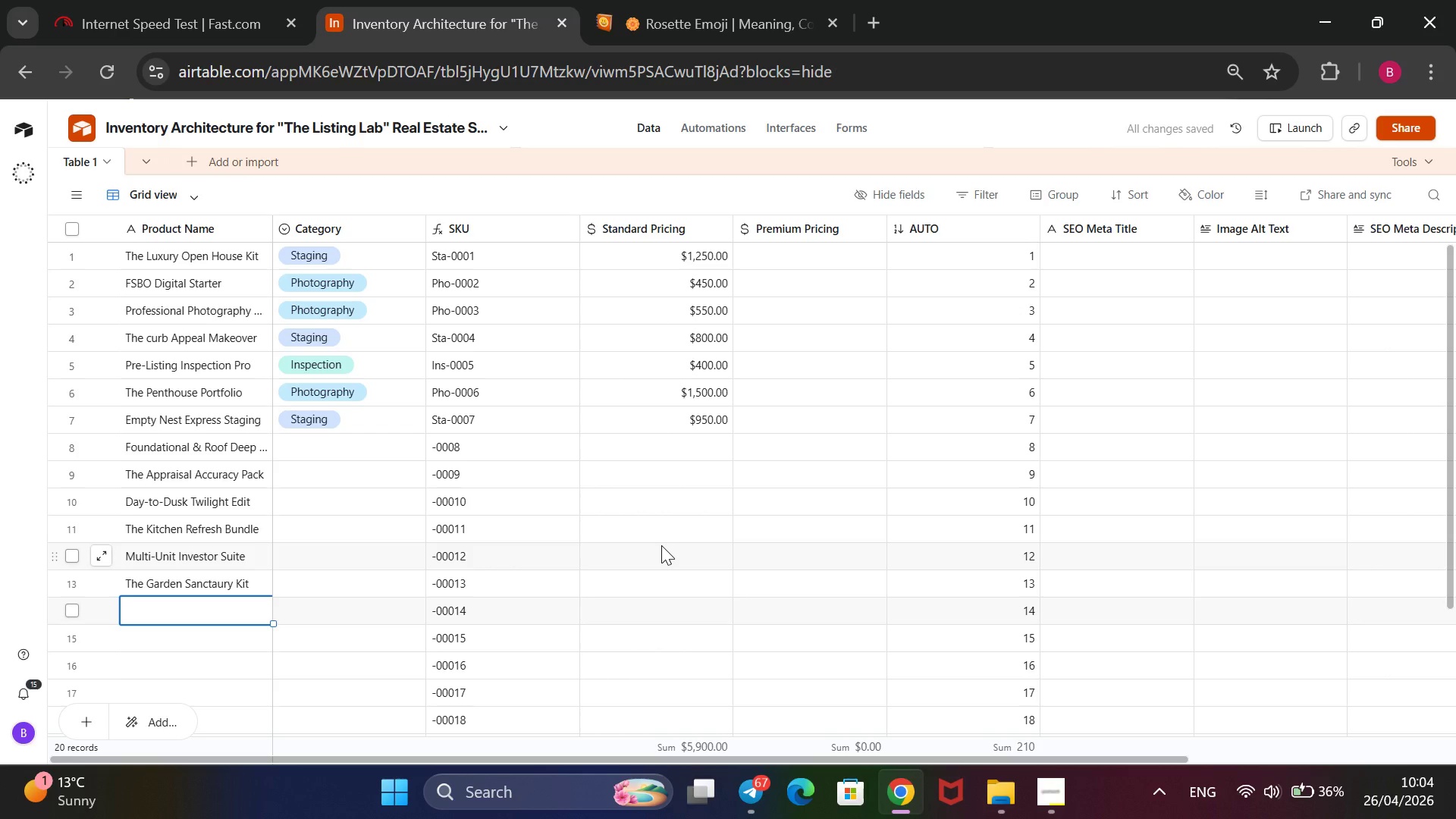 
type(Aerial Drone Land)
 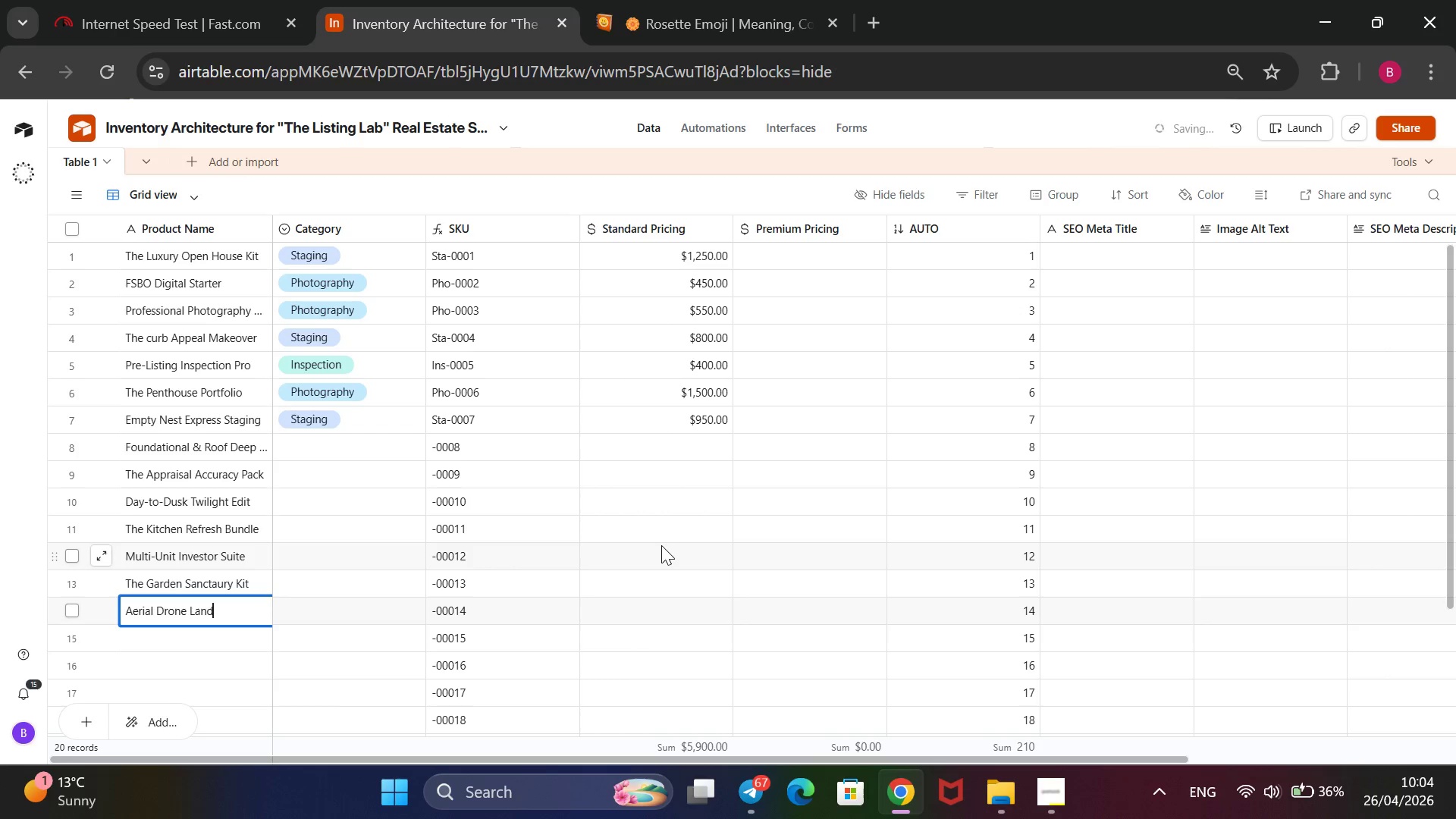 
key(Enter)
 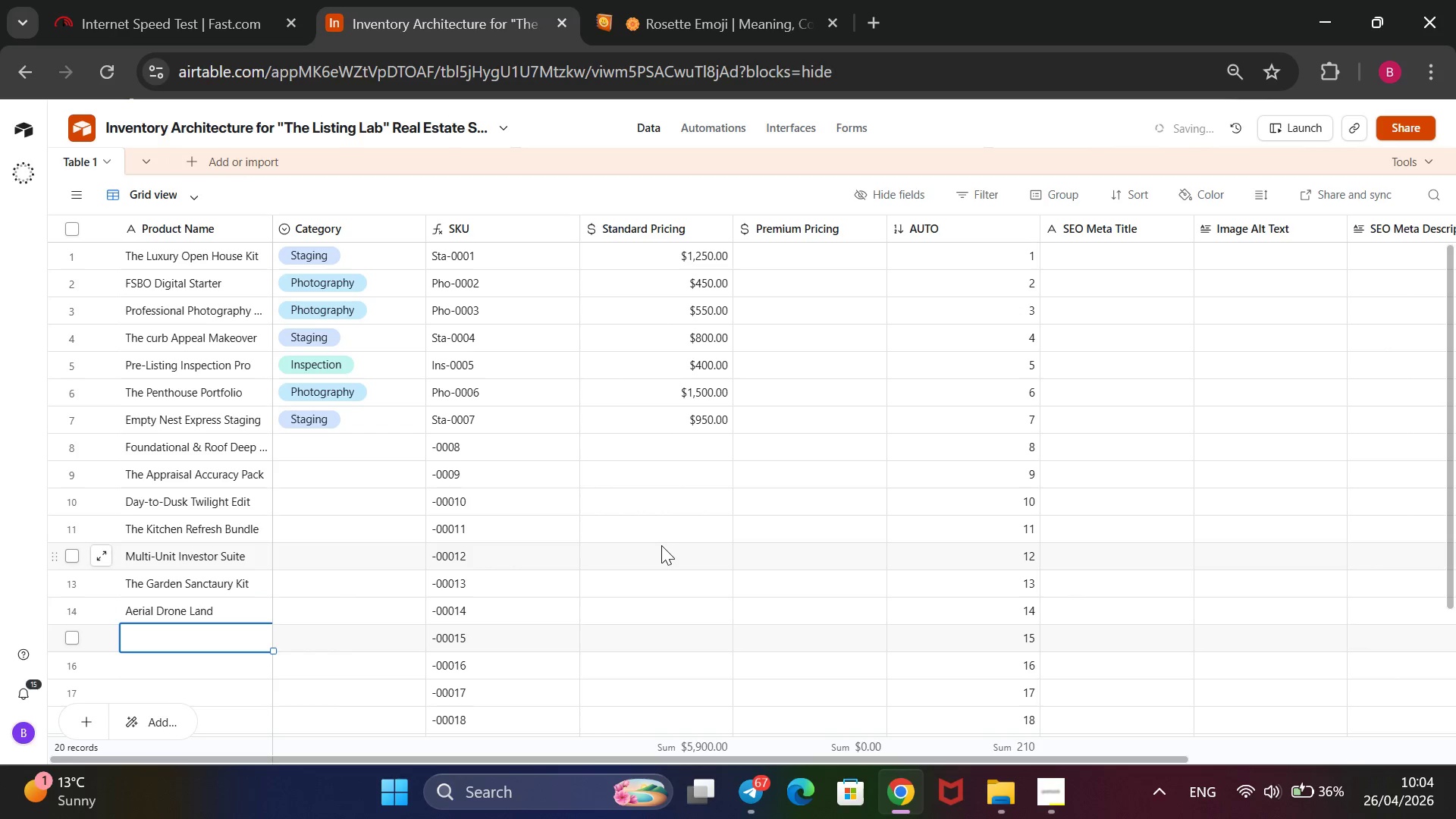 
key(Space)
 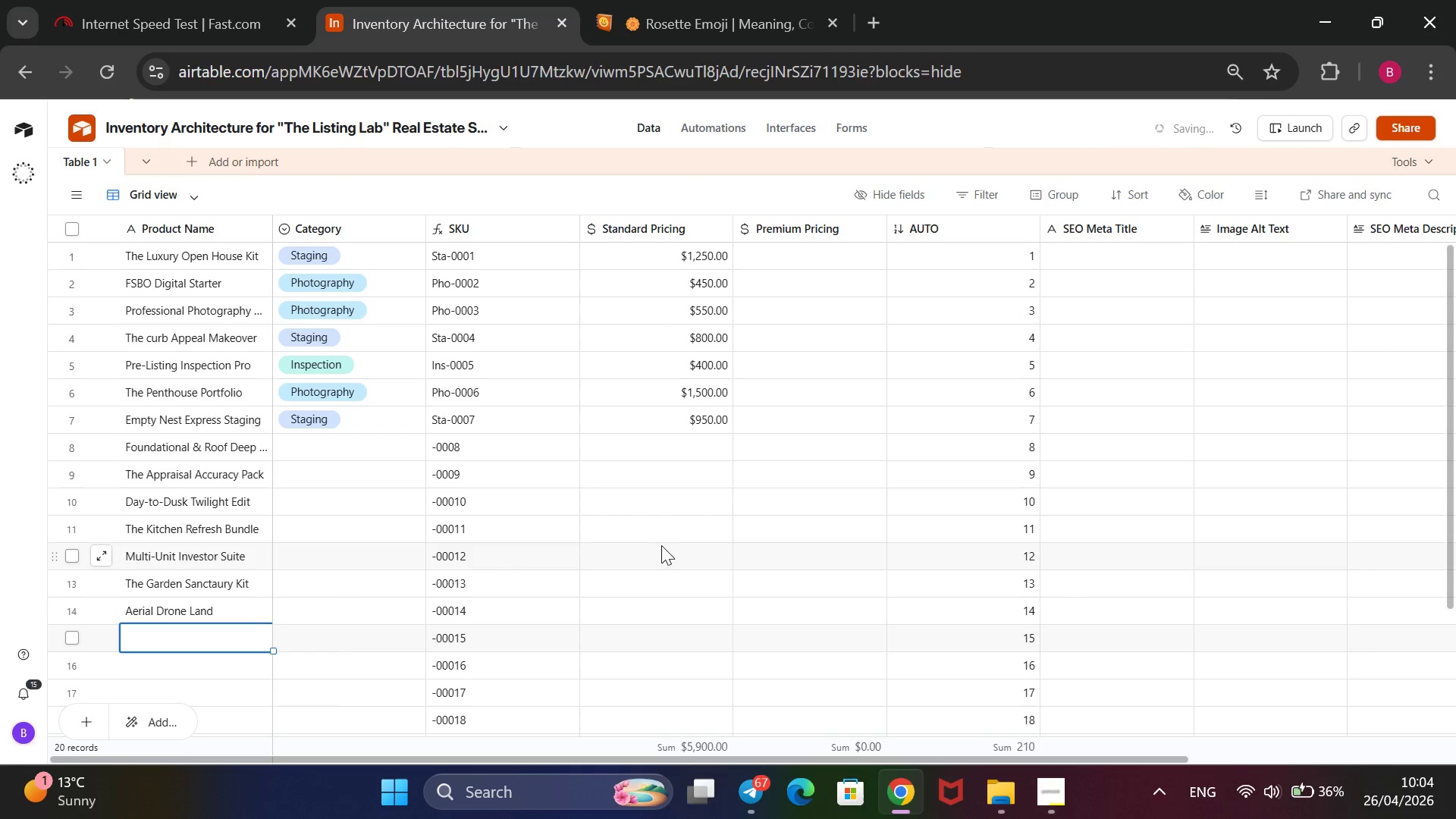 
key(CapsLock)
 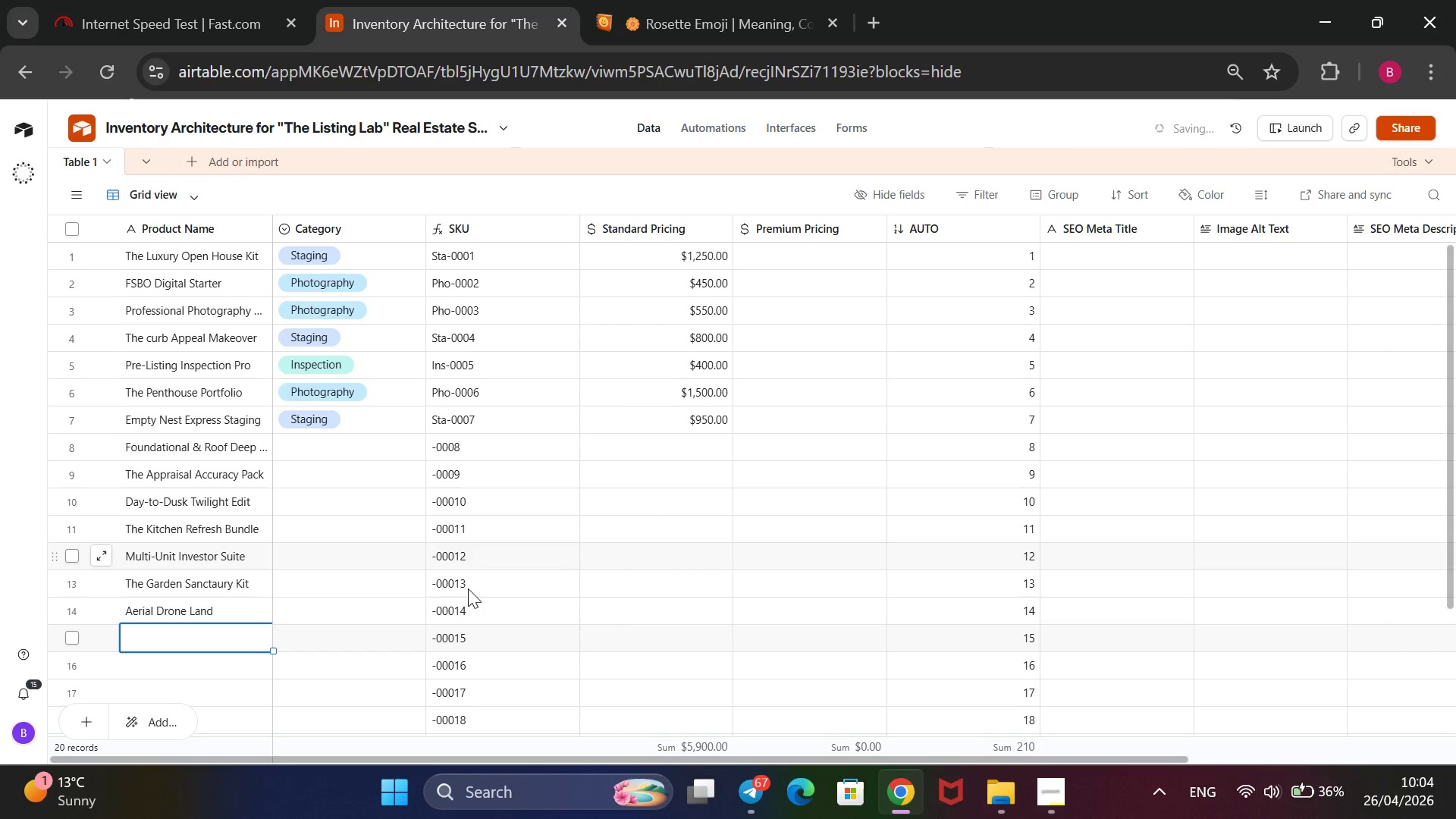 
key(ArrowUp)
 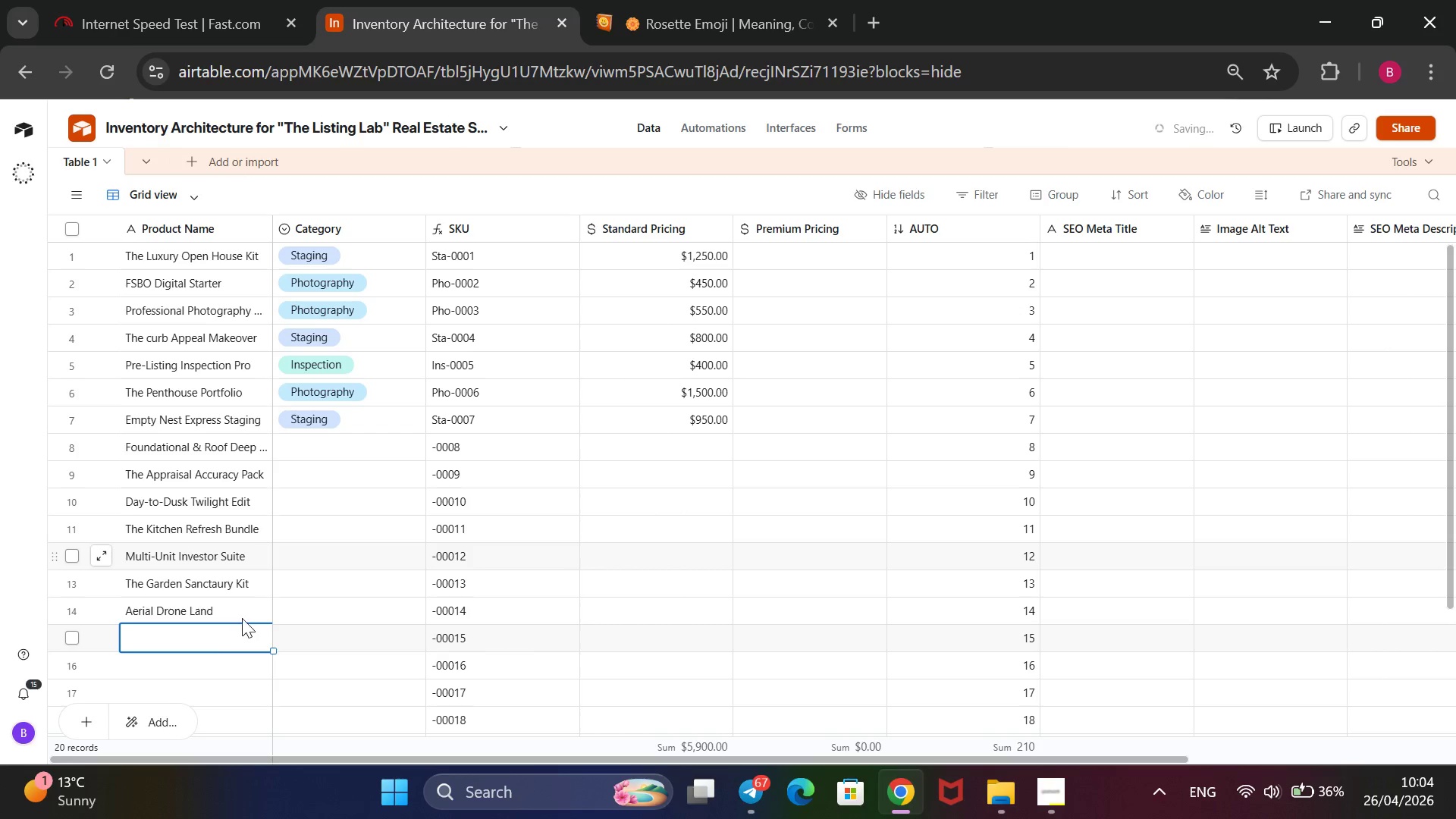 
left_click([246, 613])
 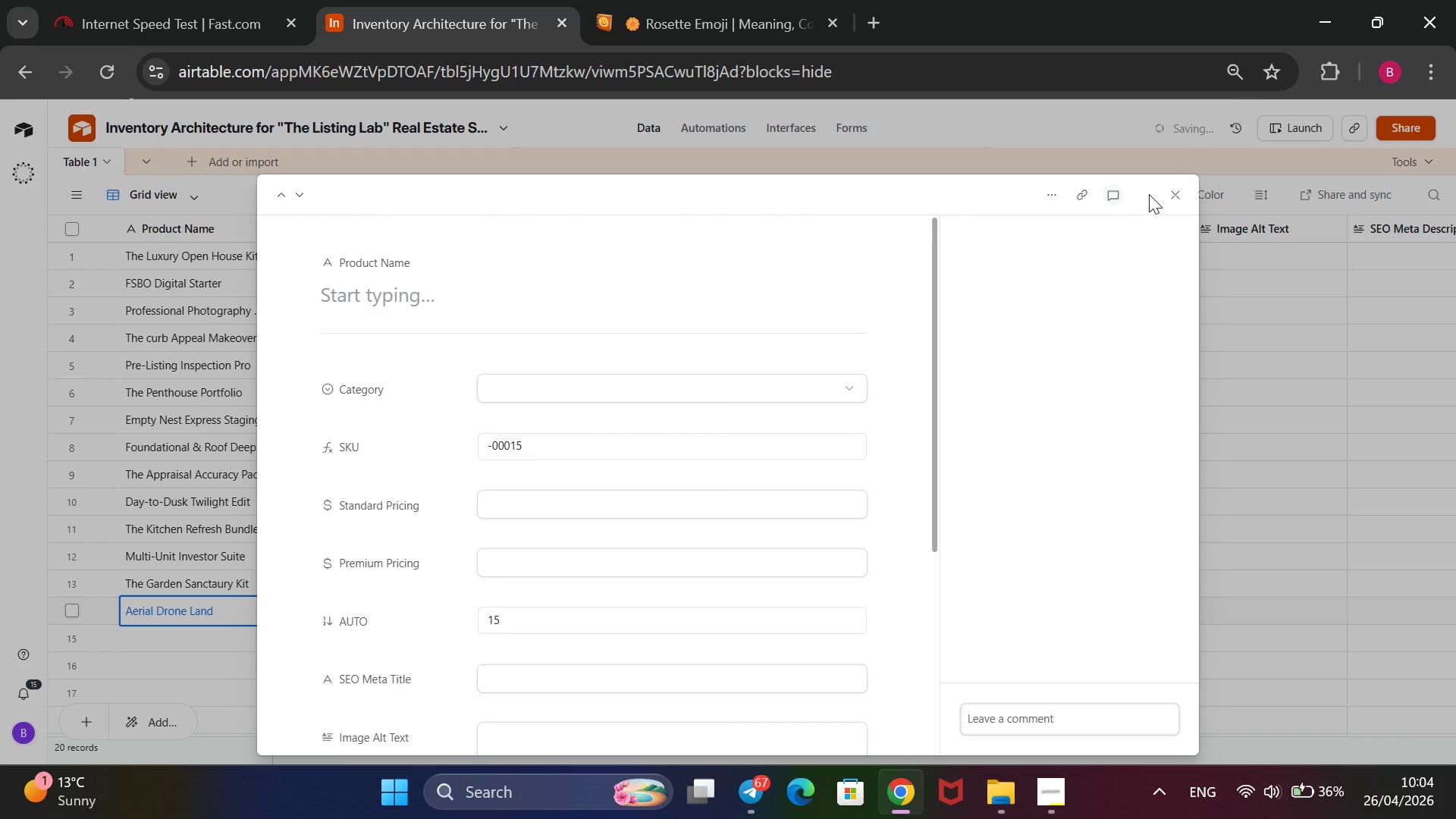 
left_click([1184, 199])
 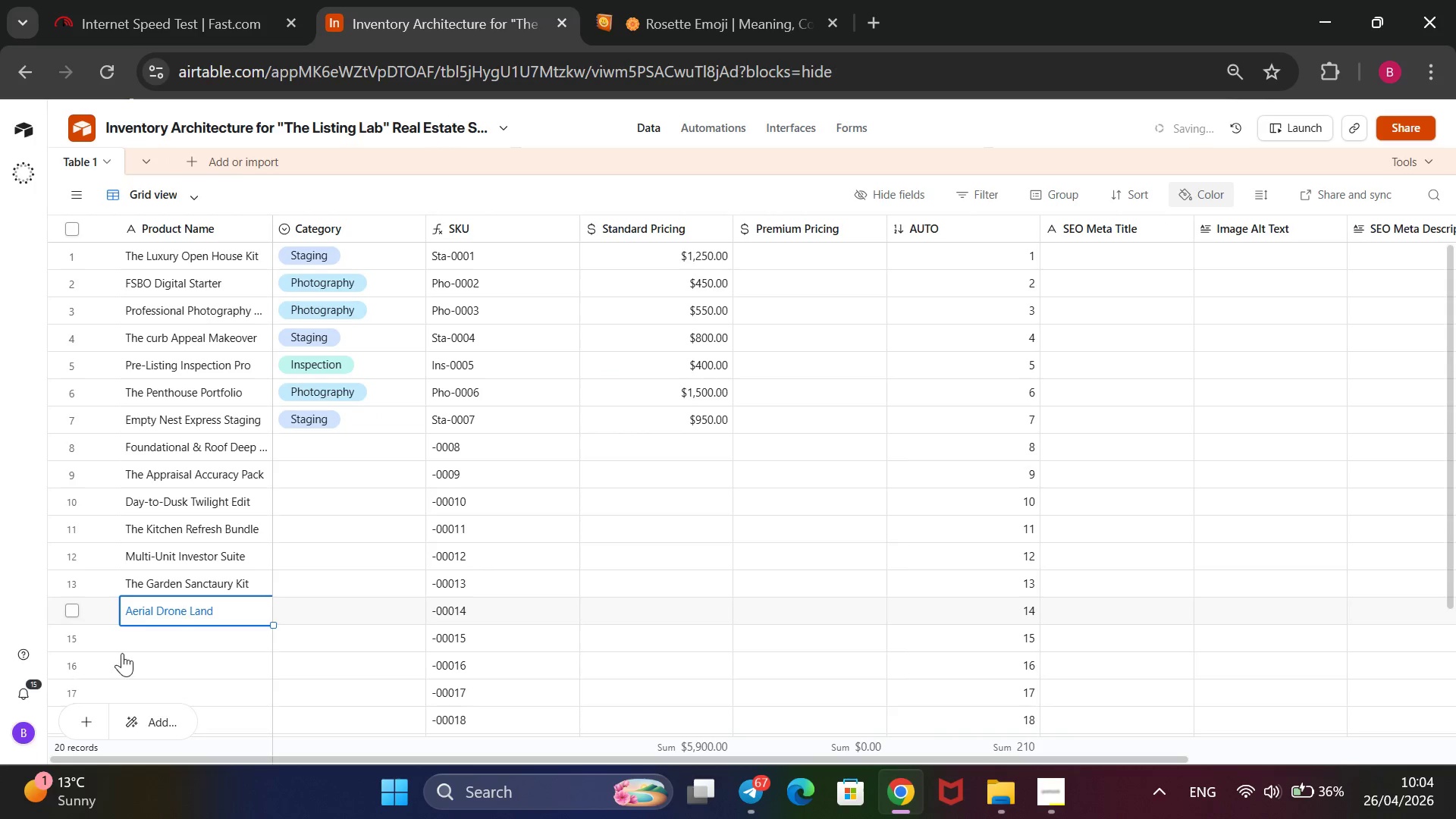 
left_click([195, 582])
 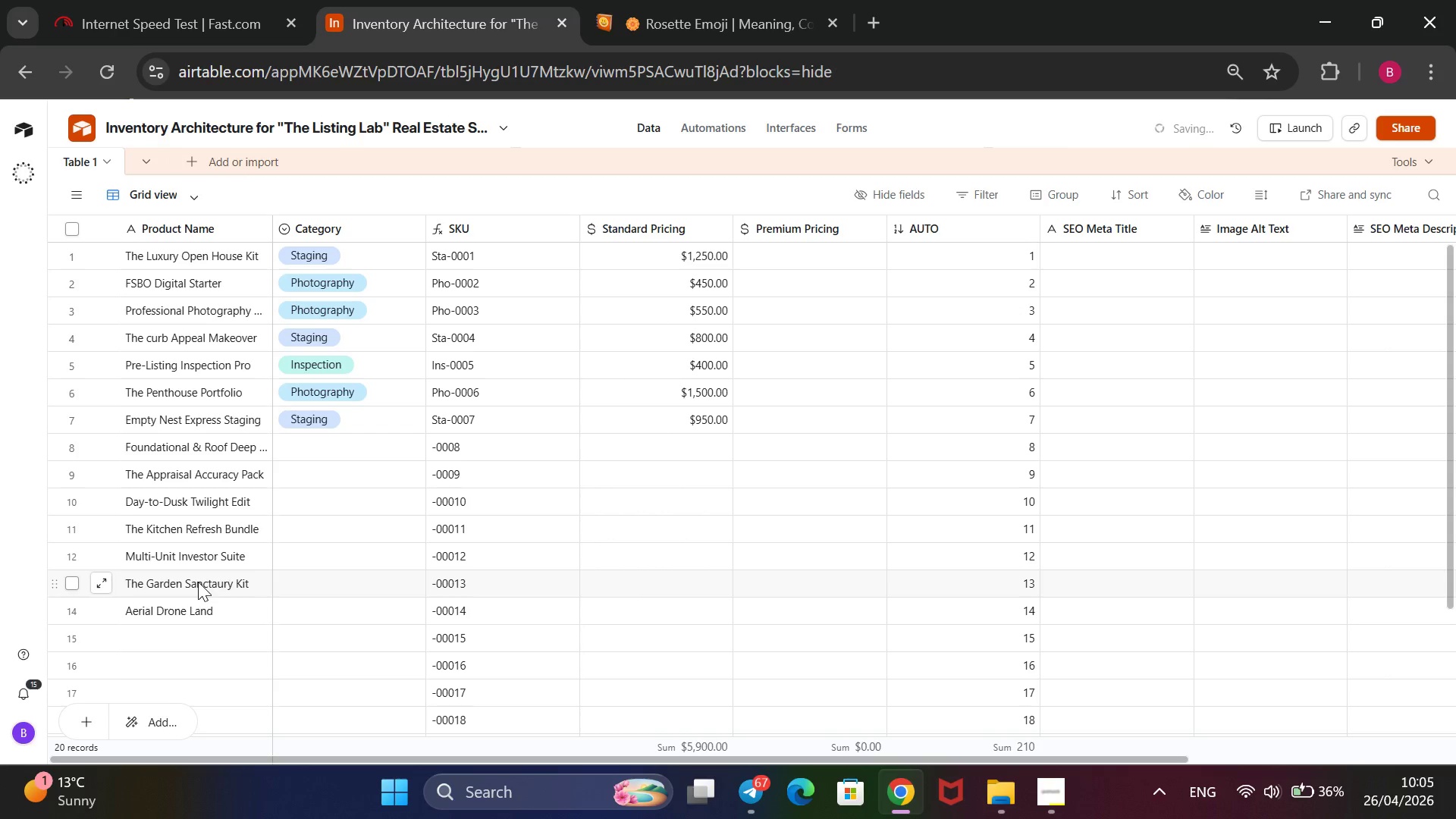 
double_click([198, 582])
 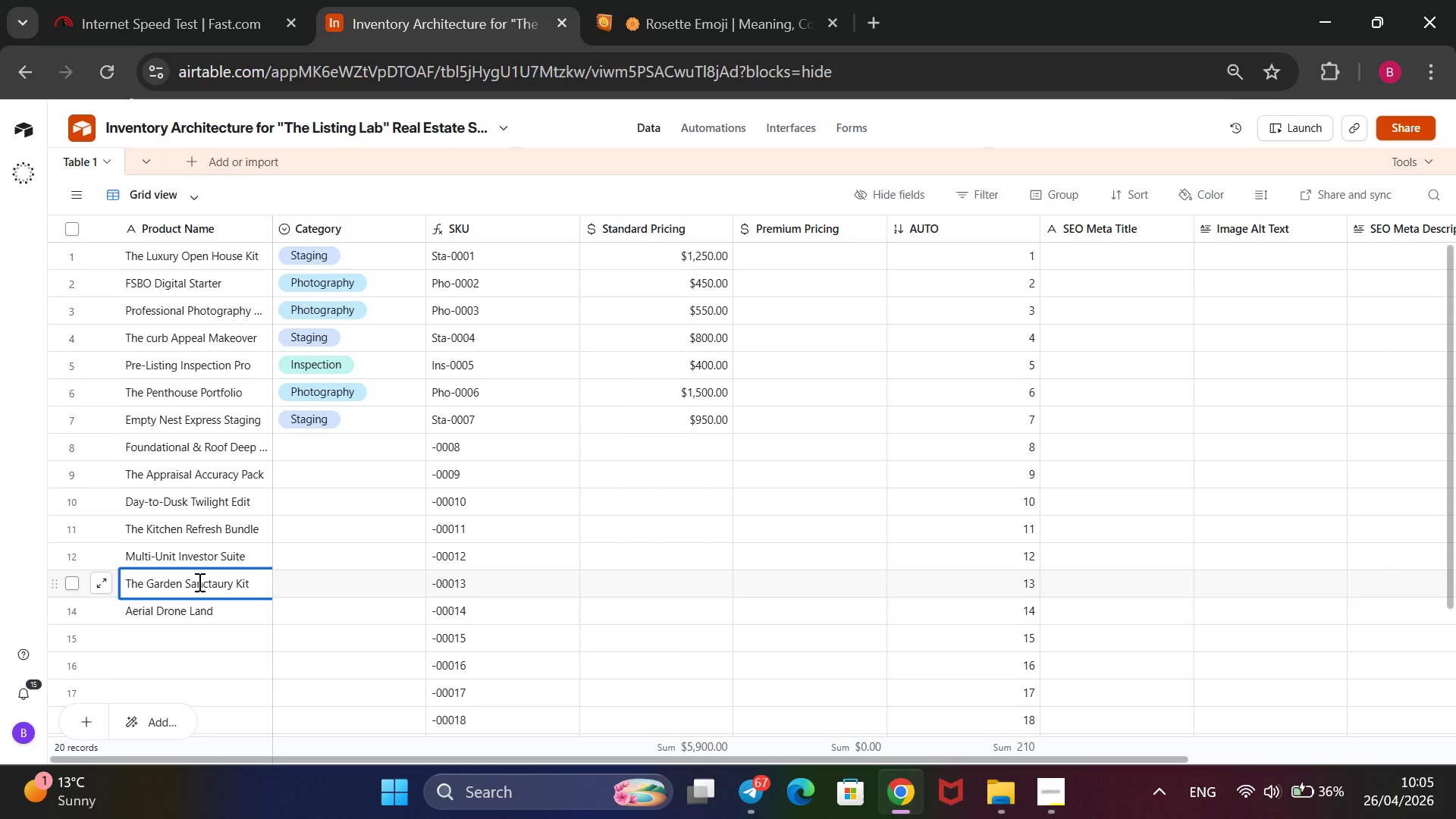 
wait(13.84)
 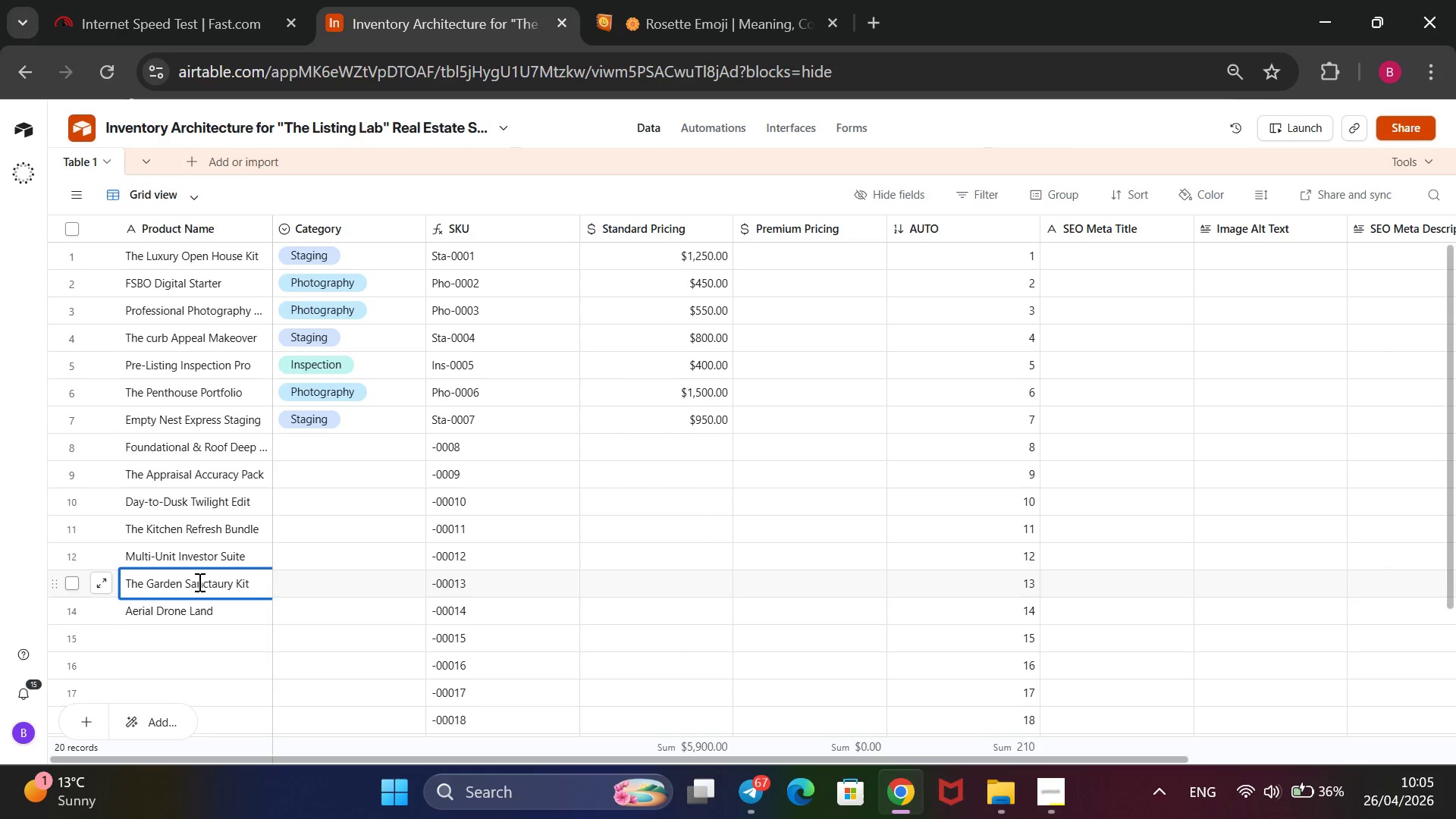 
key(Enter)
 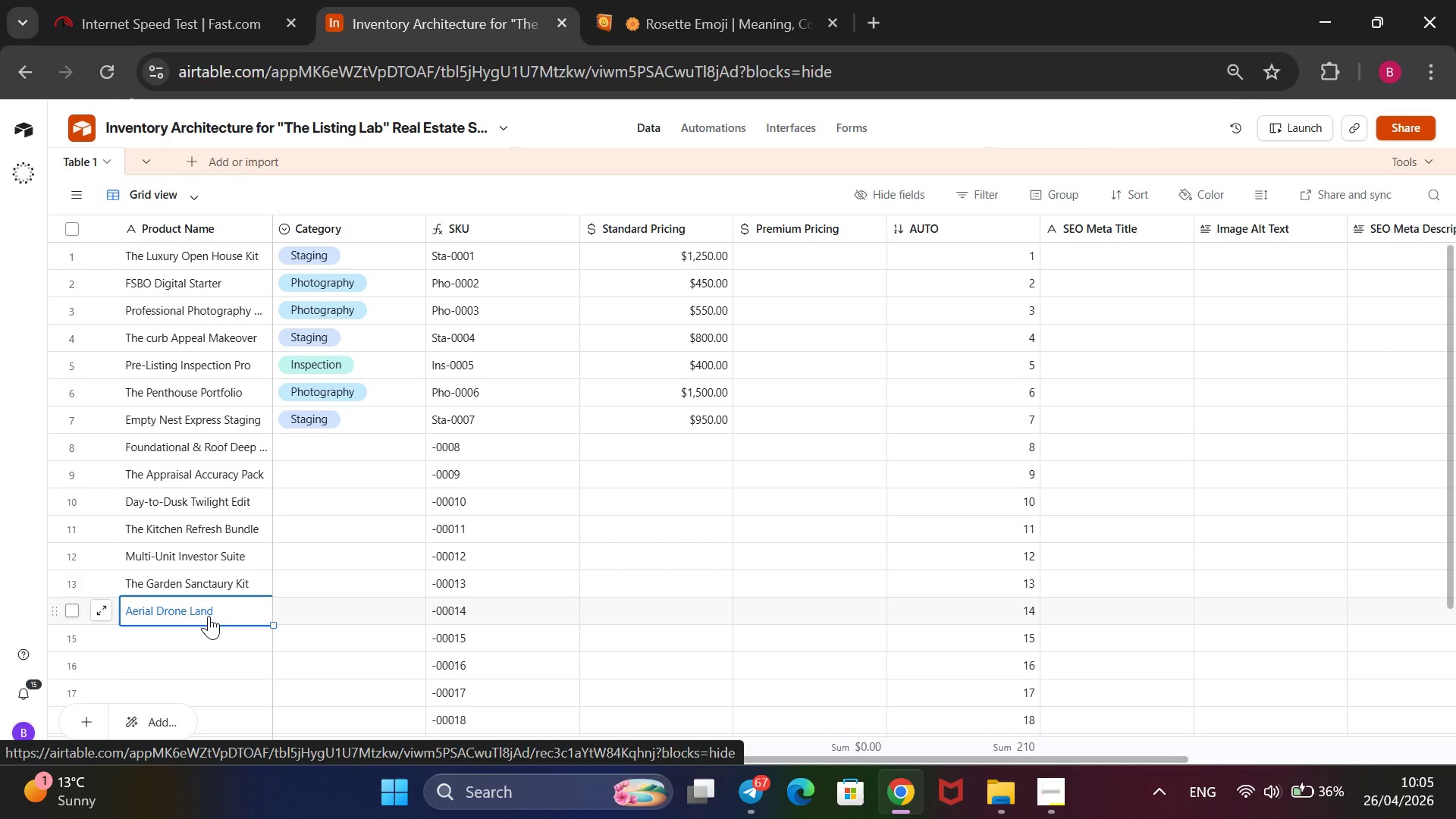 
key(Space)
 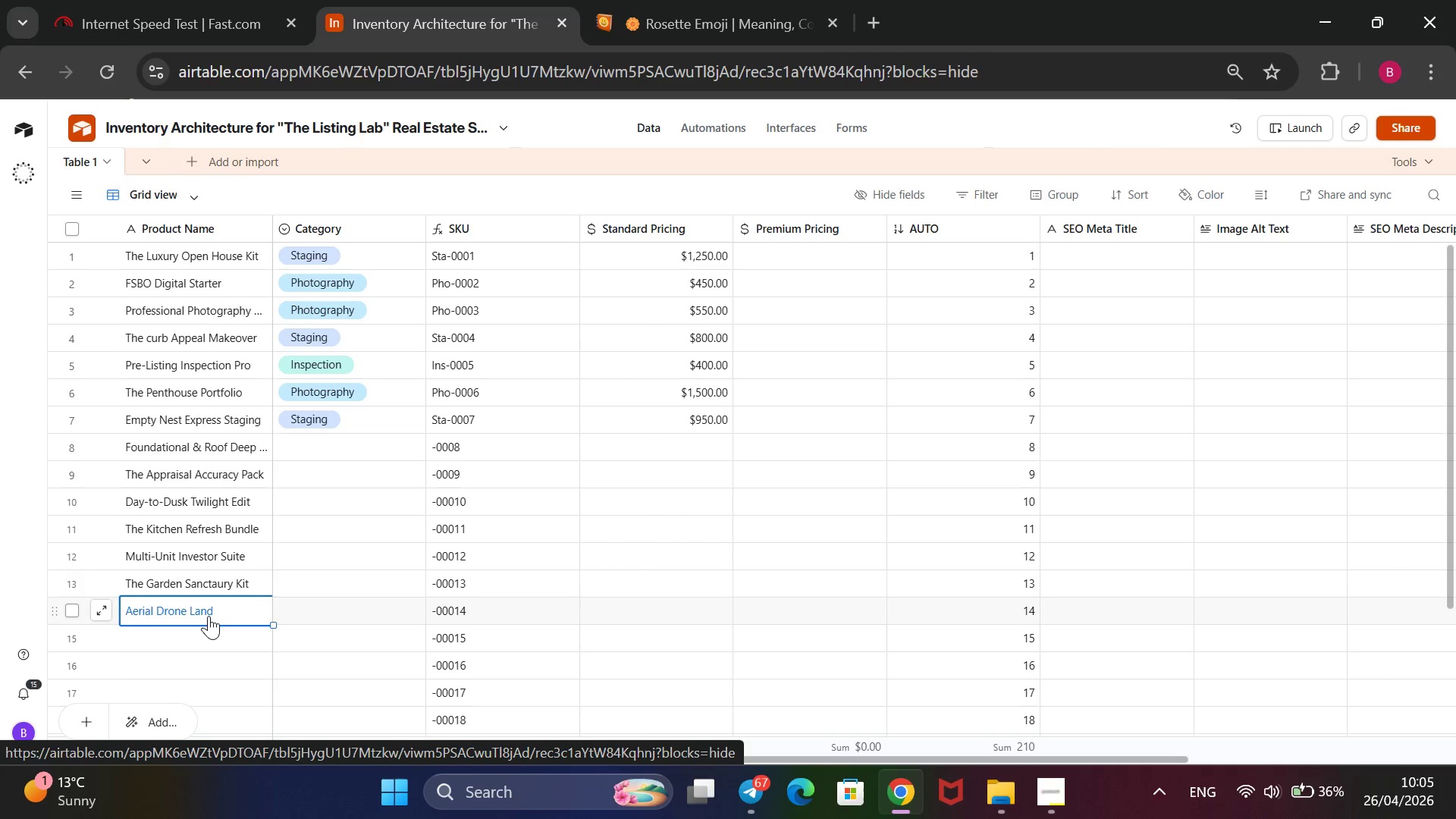 
key(CapsLock)
 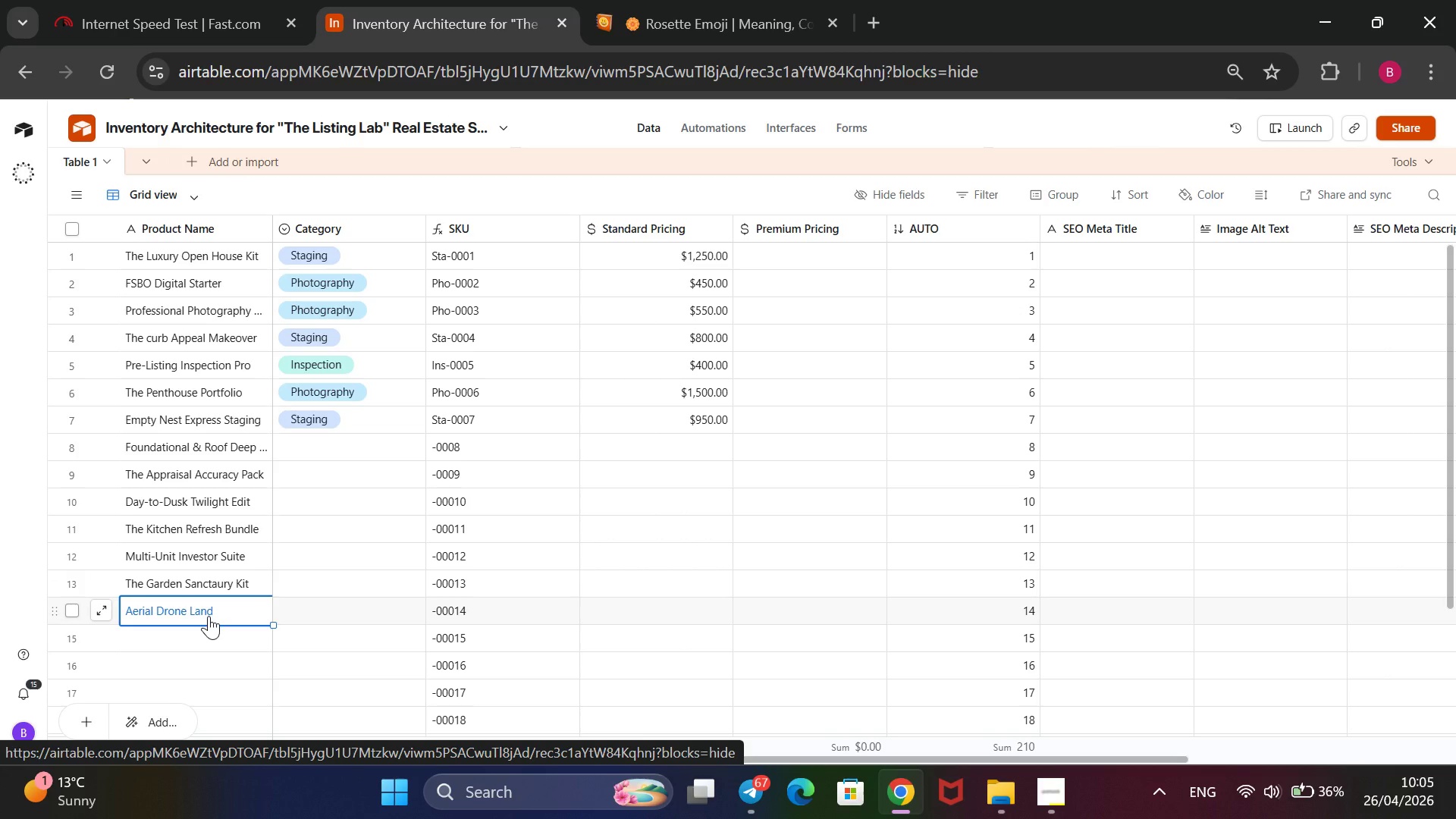 
key(S)
 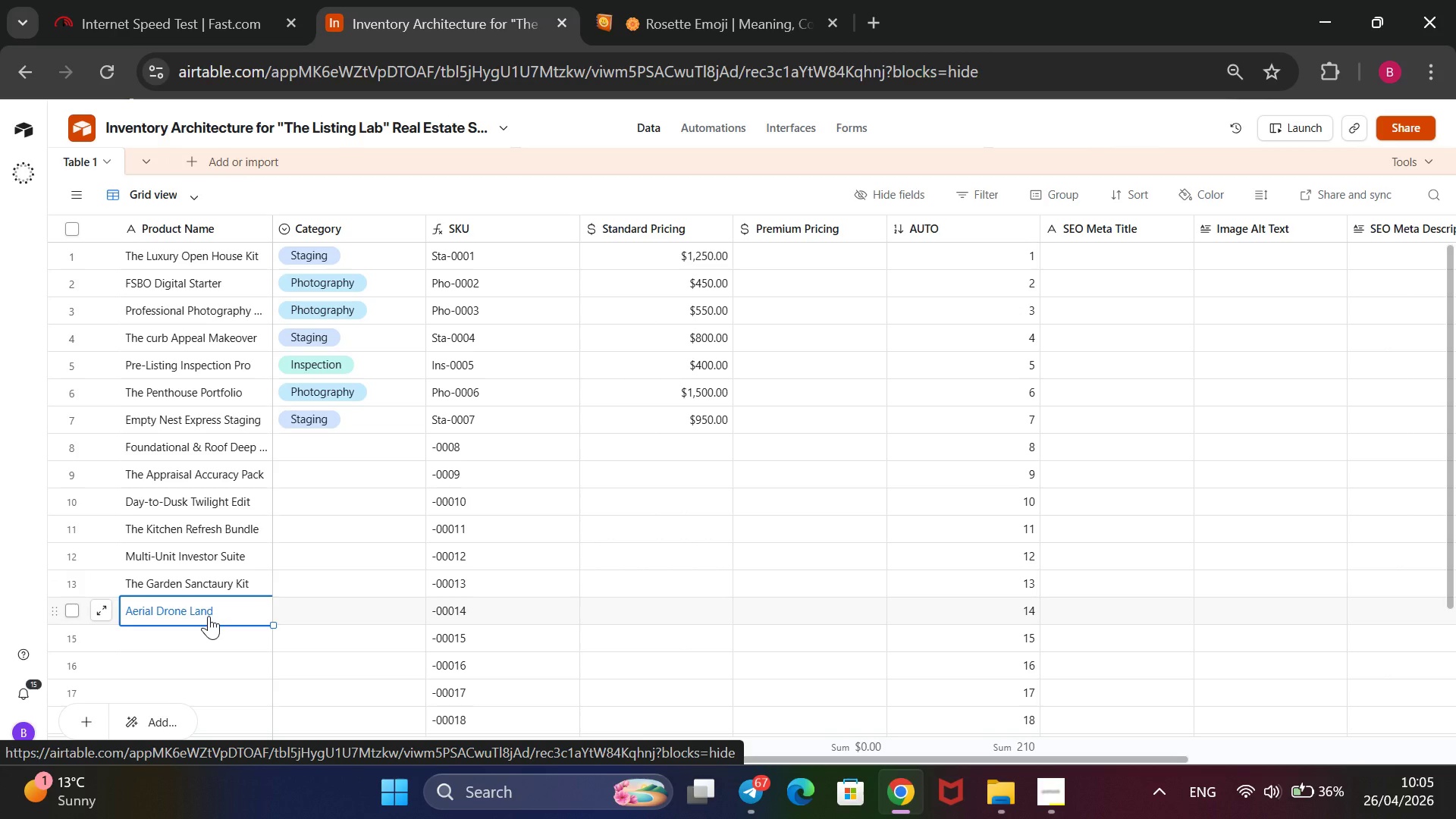 
key(CapsLock)
 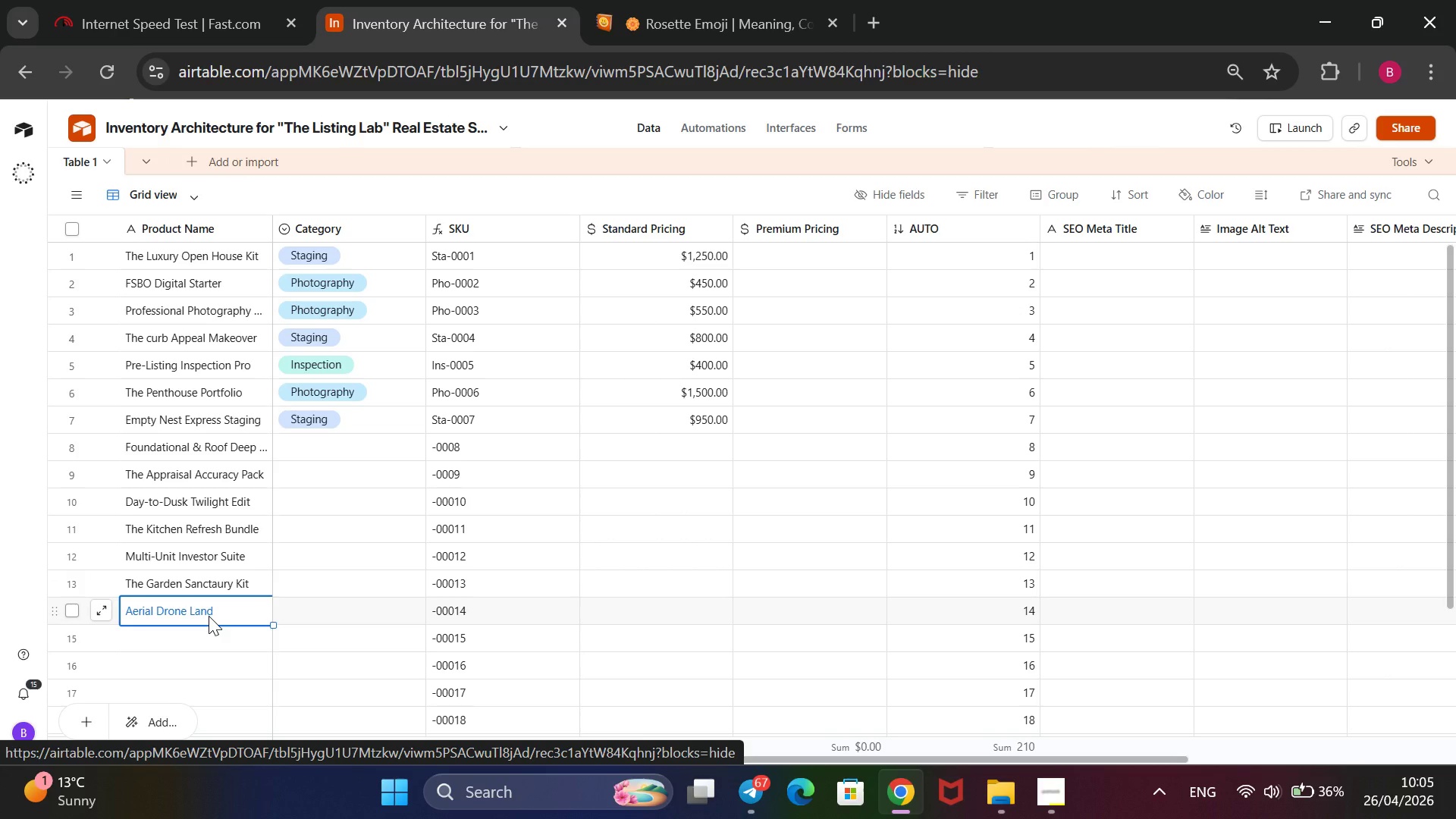 
mouse_move([241, 604])
 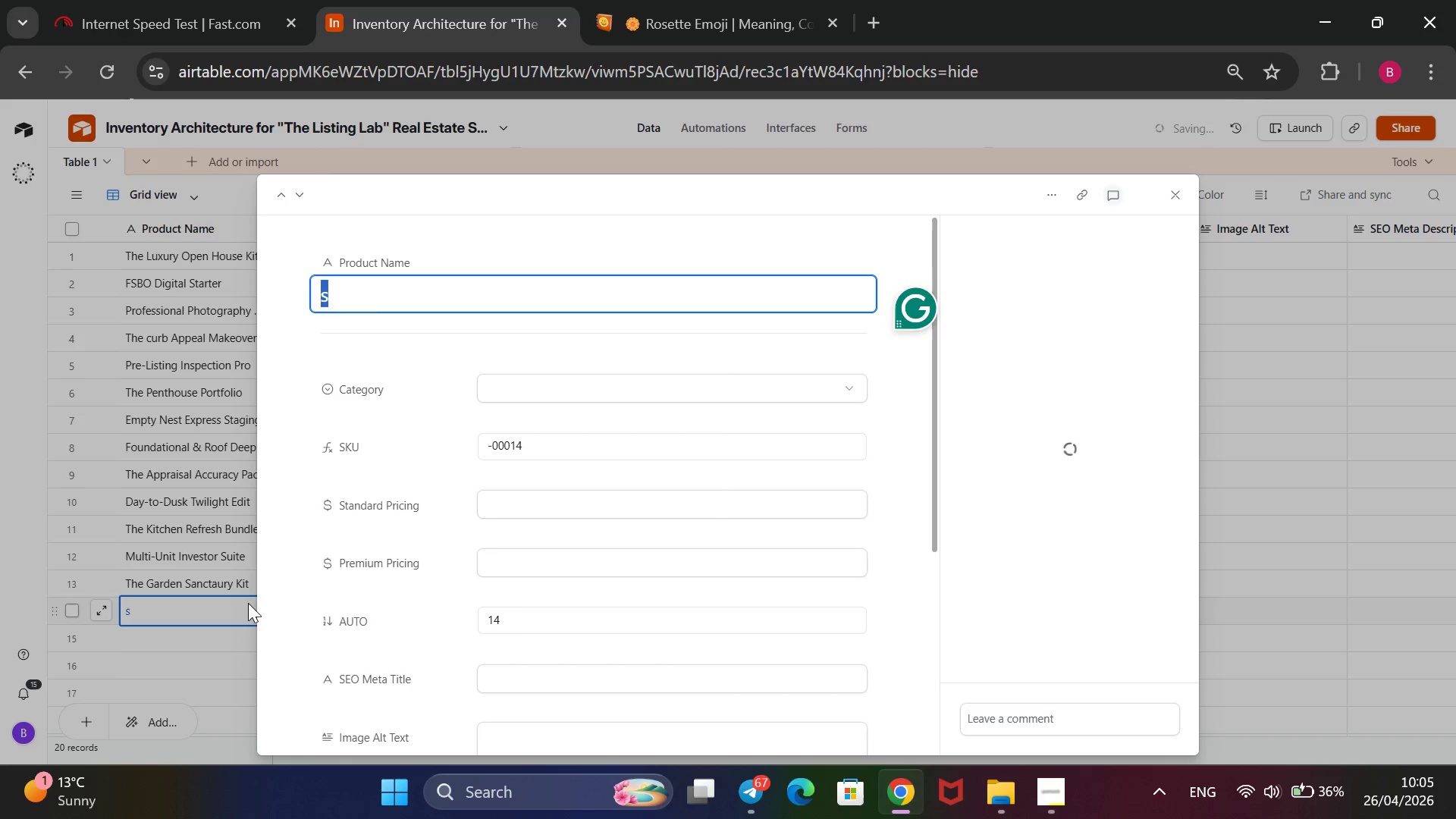 
key(Backspace)
 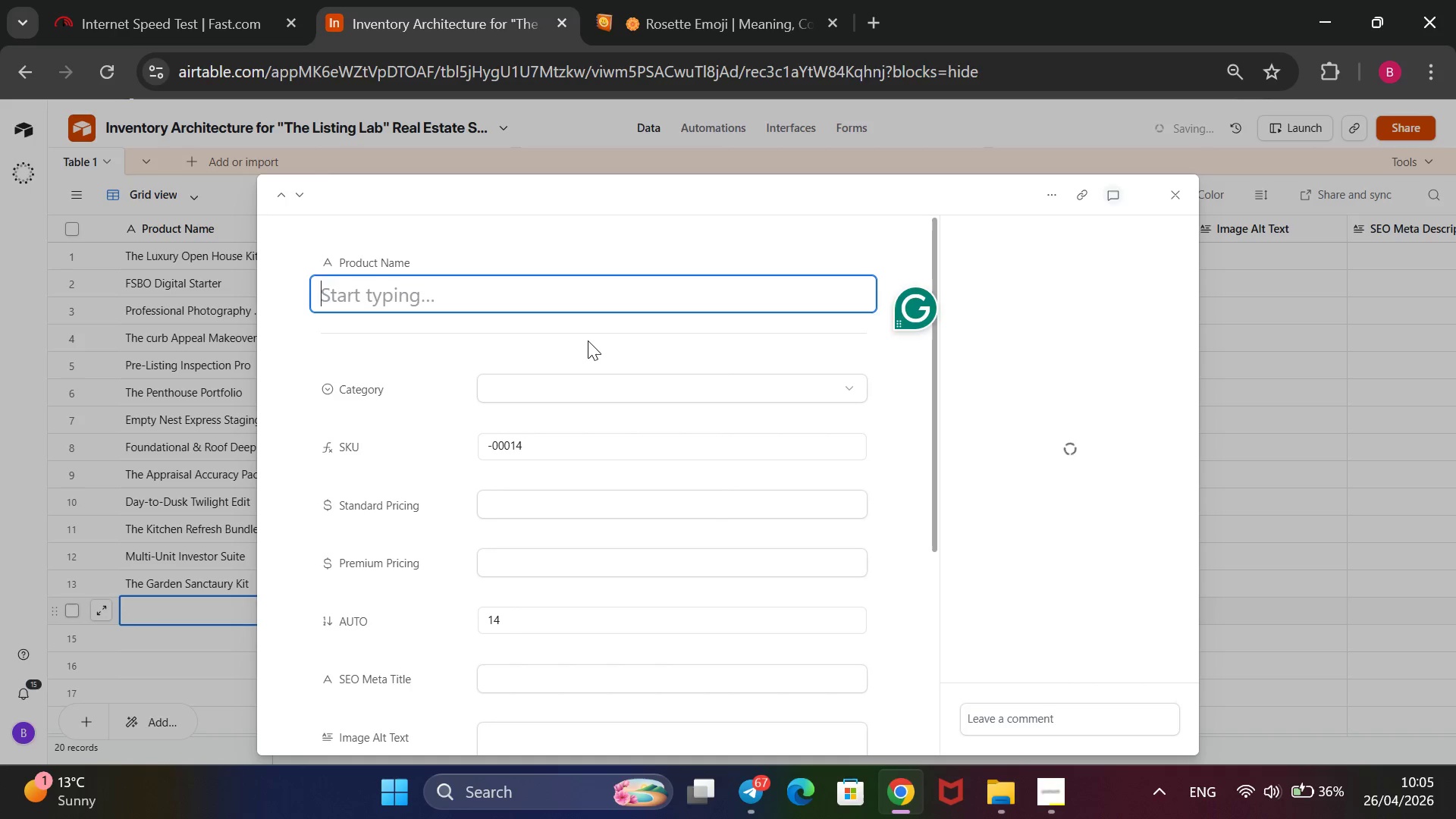 
type(Aerial Drone Land Survey)
 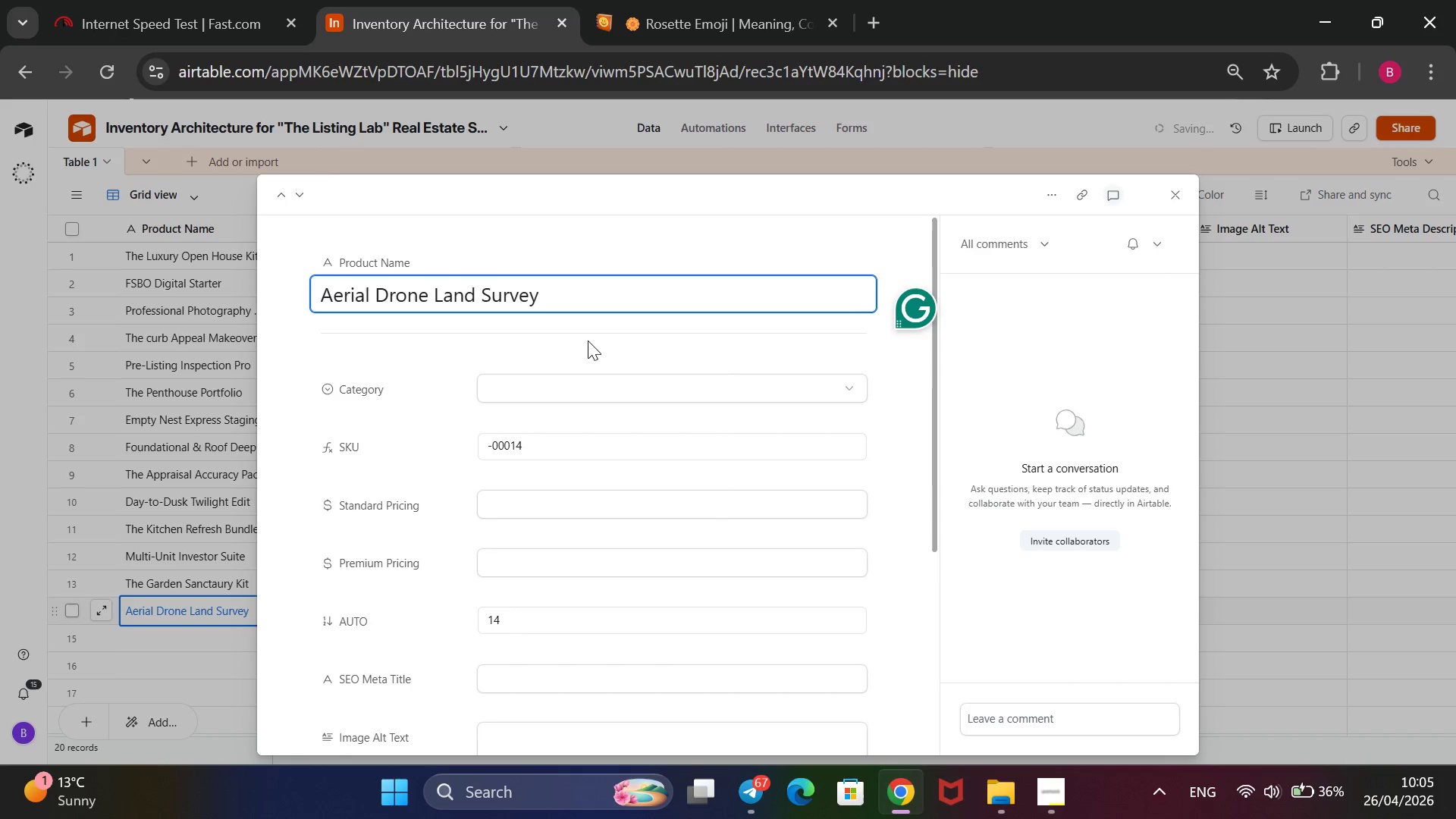 
key(Enter)
 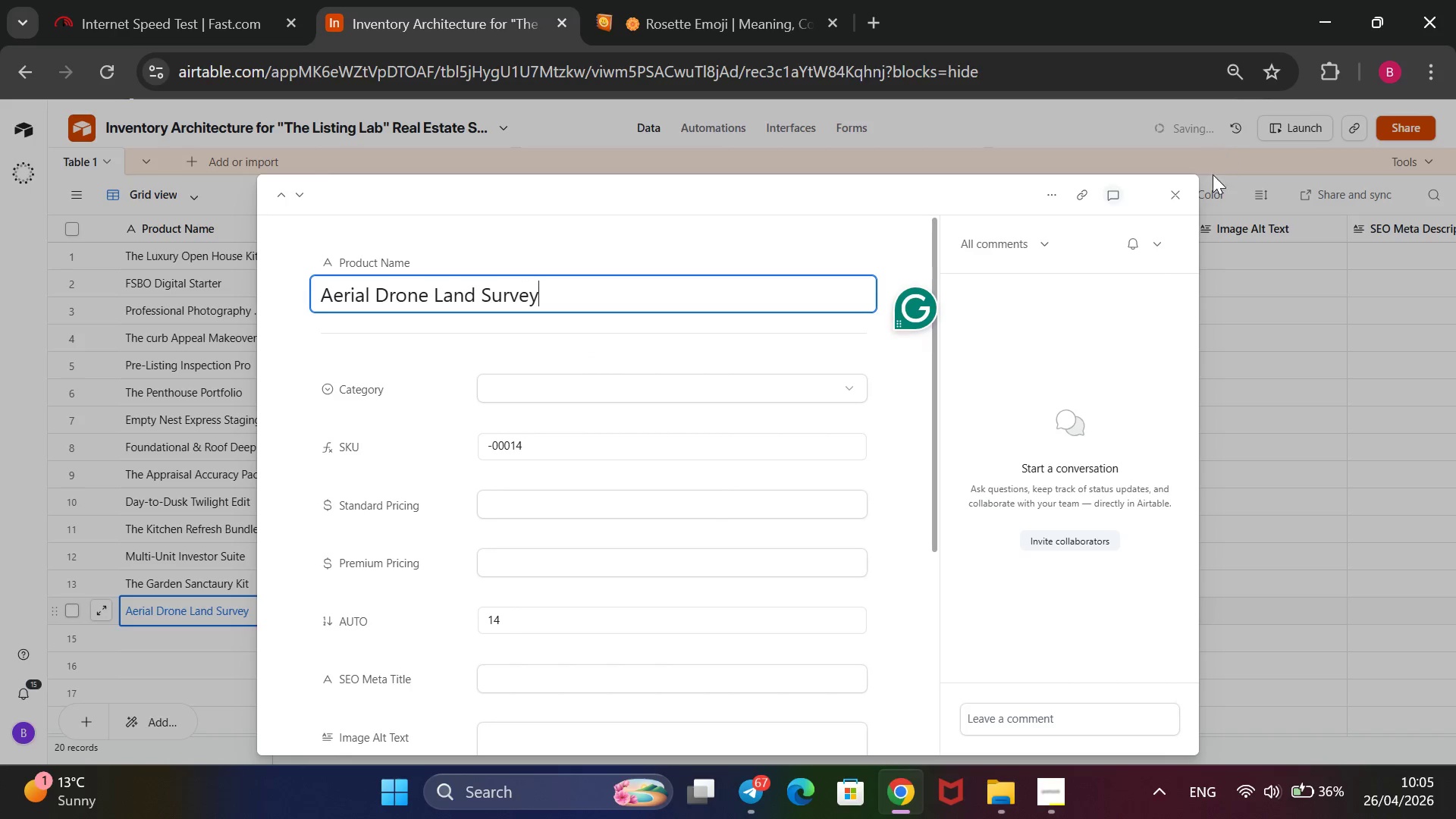 
left_click([1172, 191])
 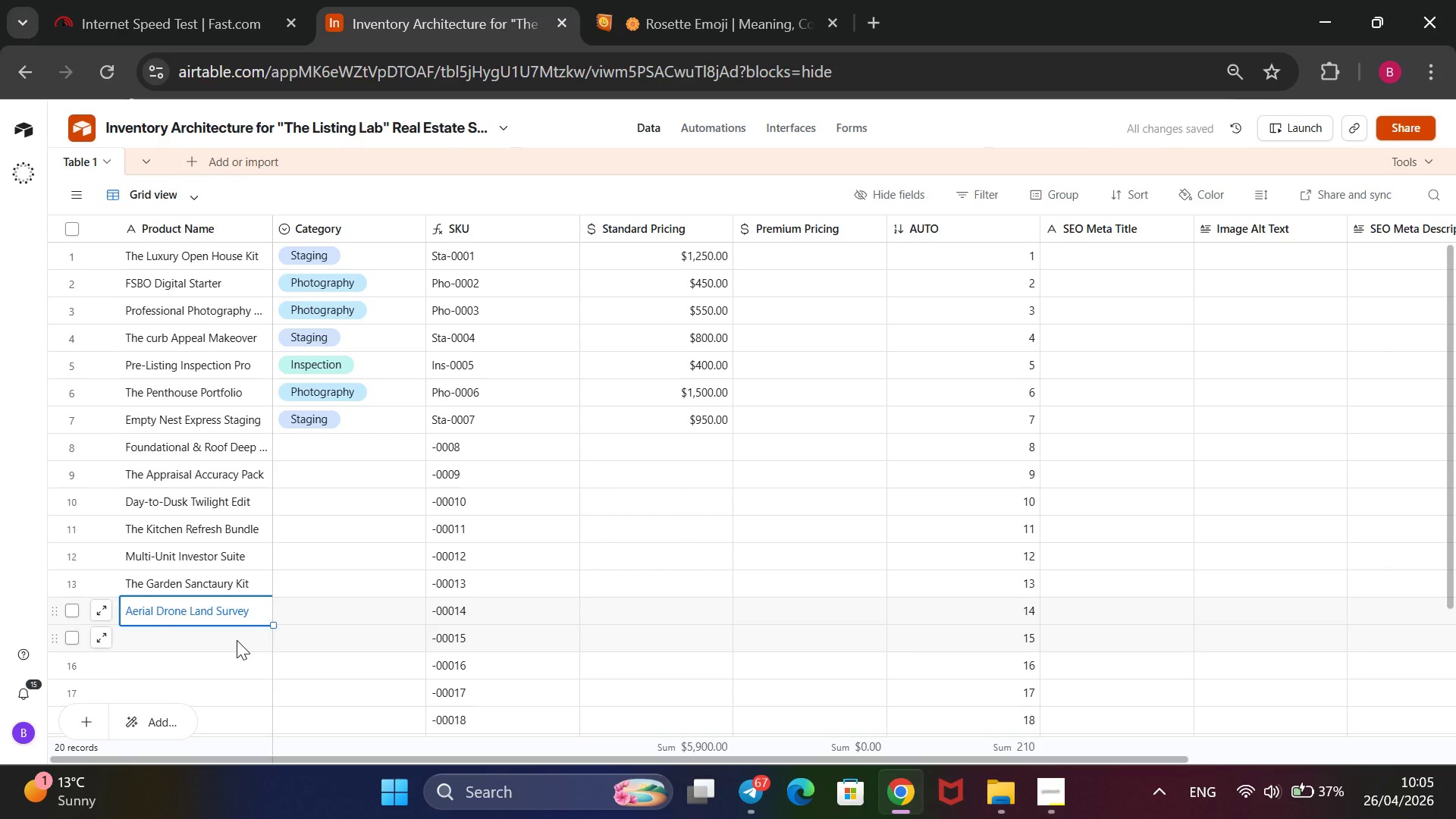 
wait(7.12)
 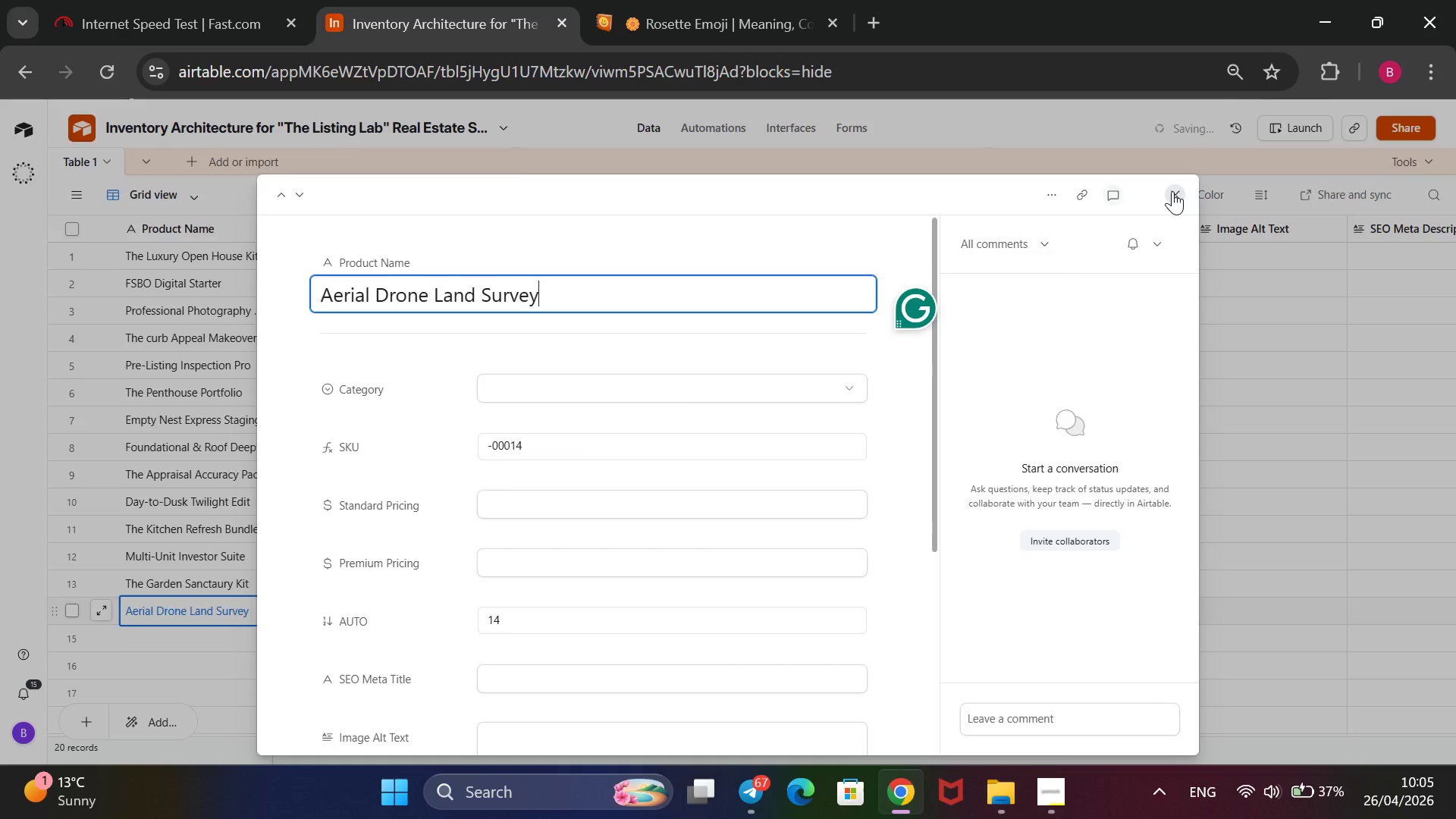 
key(Enter)
 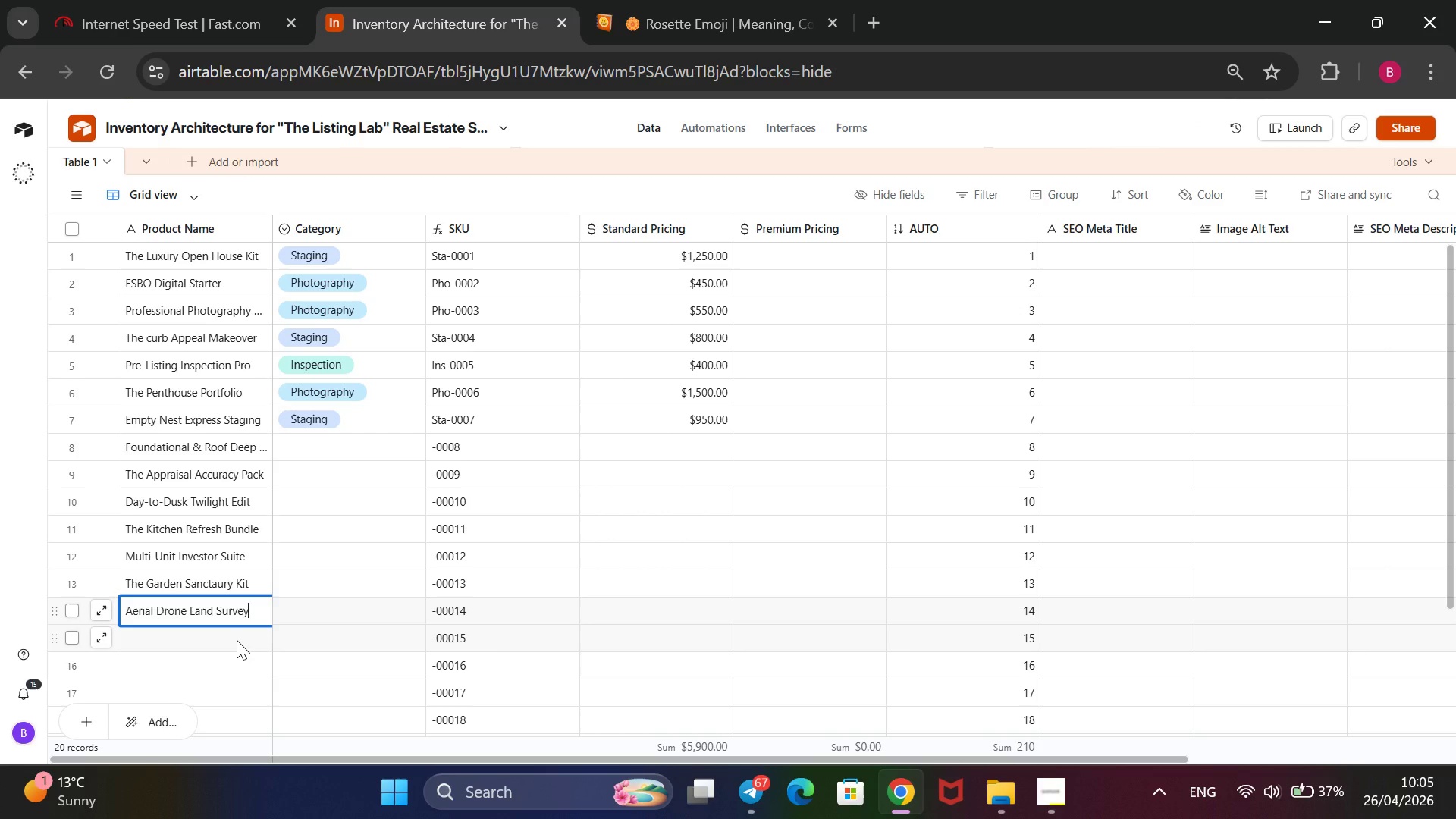 
key(Enter)
 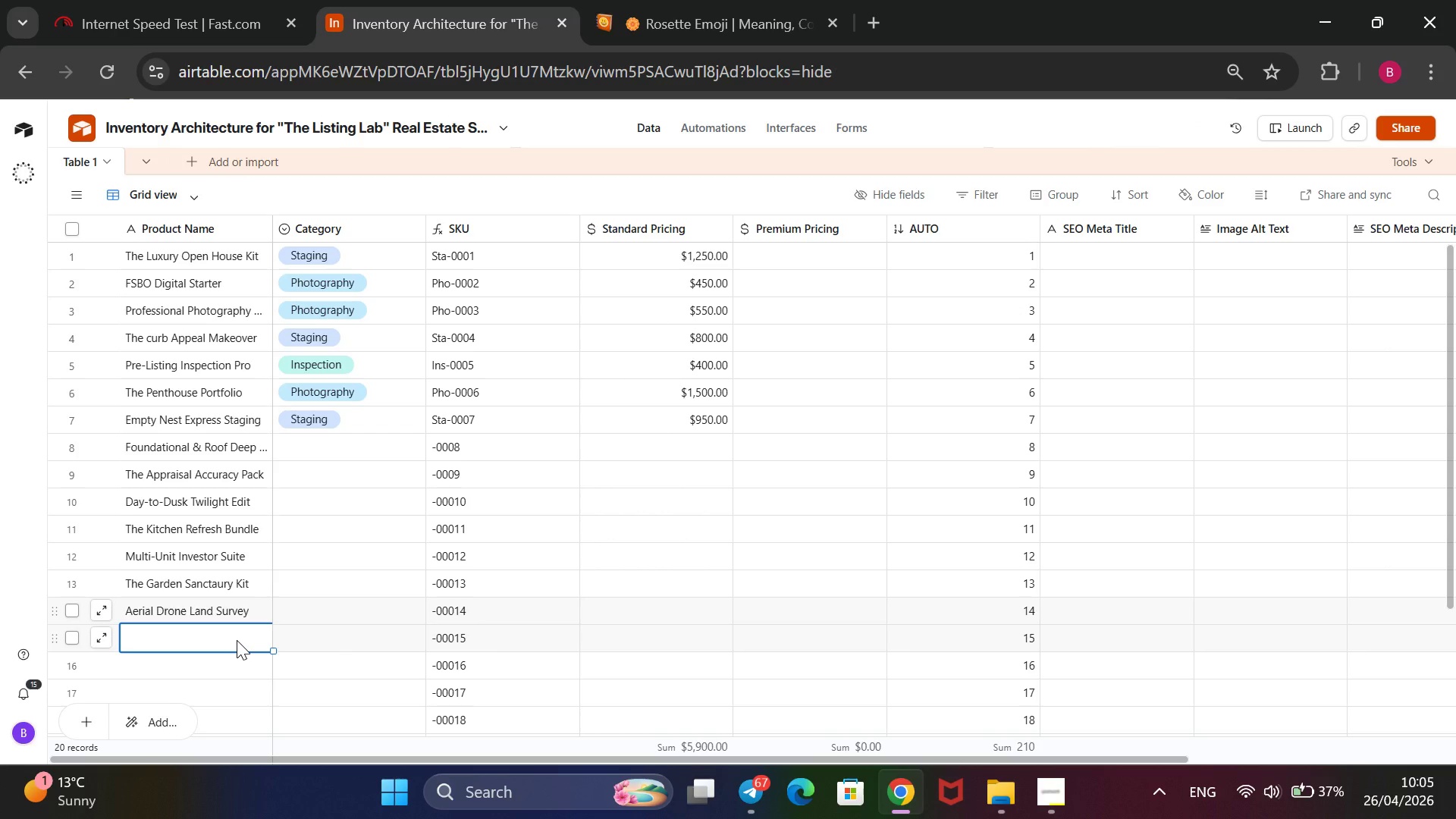 
type(The Historic G)
key(Backspace)
type(Home Audit)
 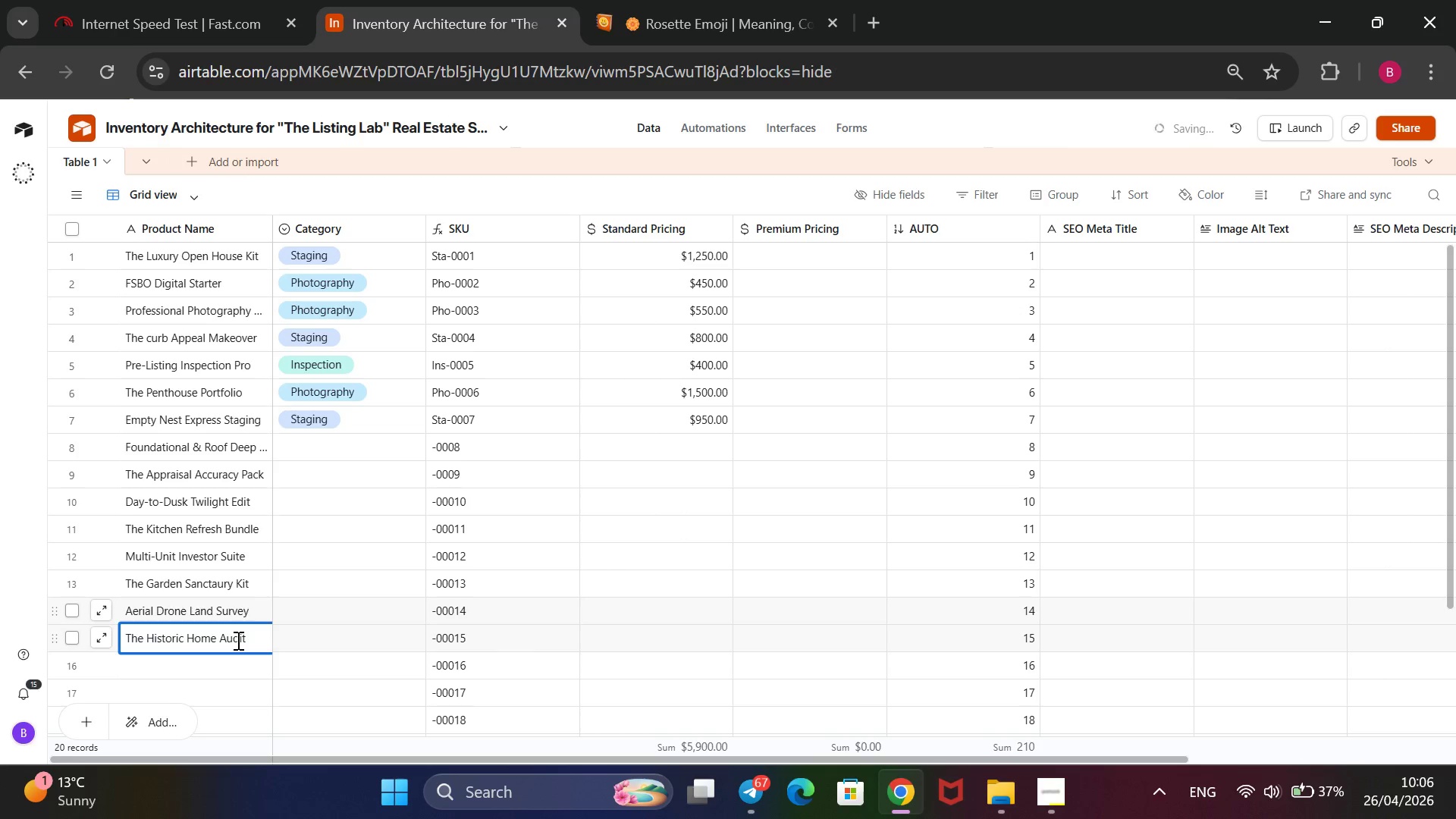 
key(ArrowRight)
 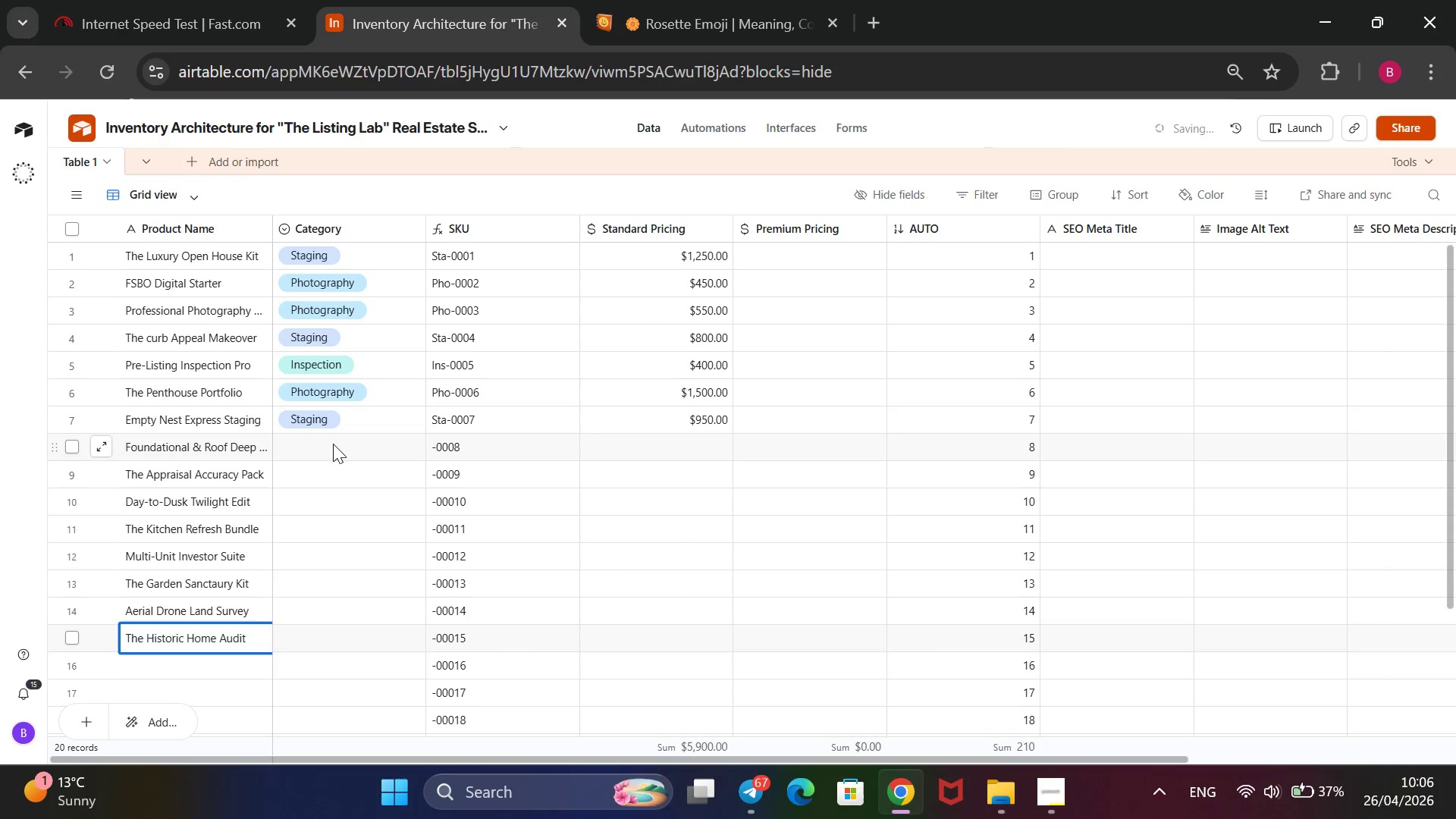 
left_click([333, 444])
 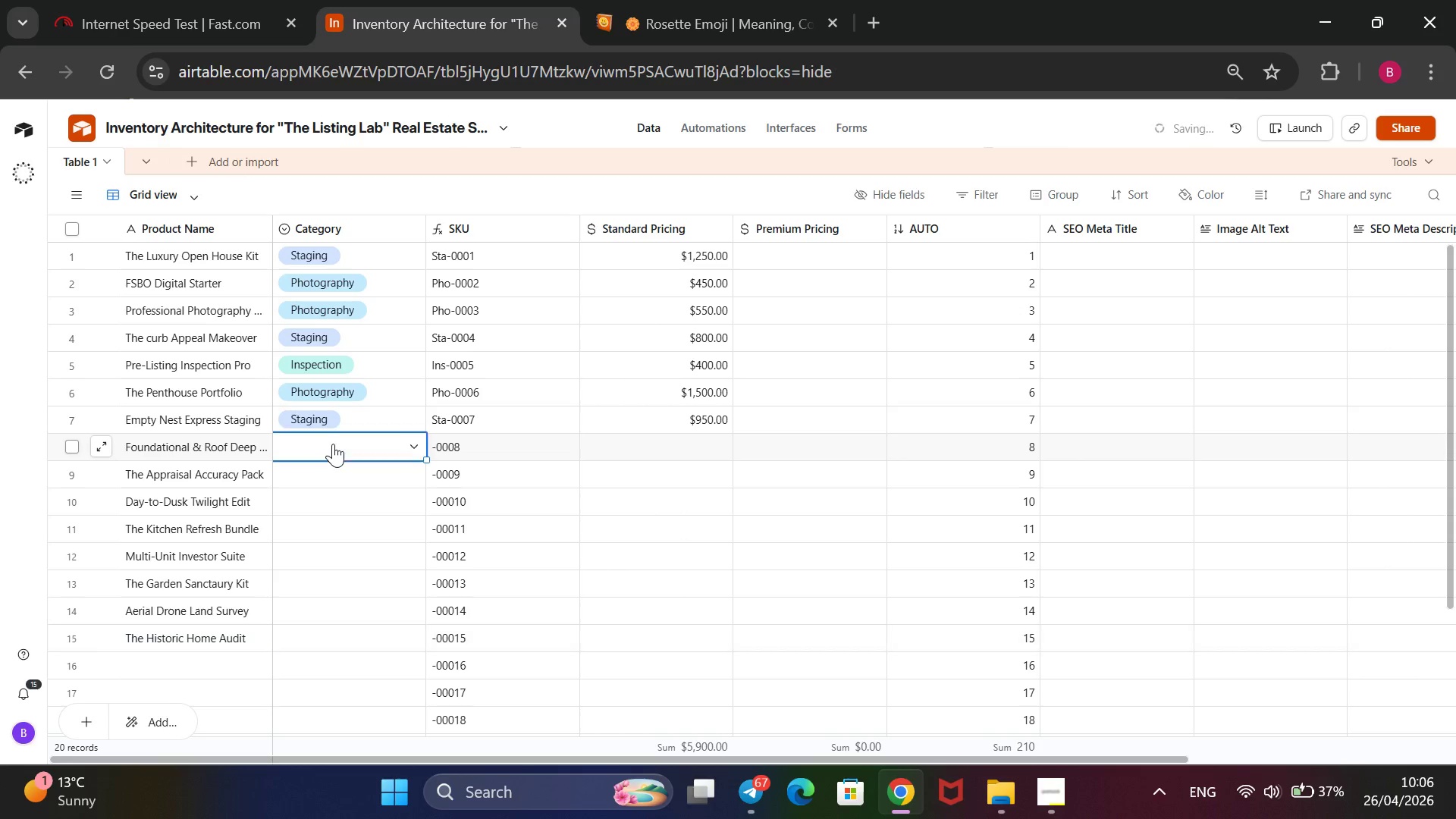 
key(Enter)
 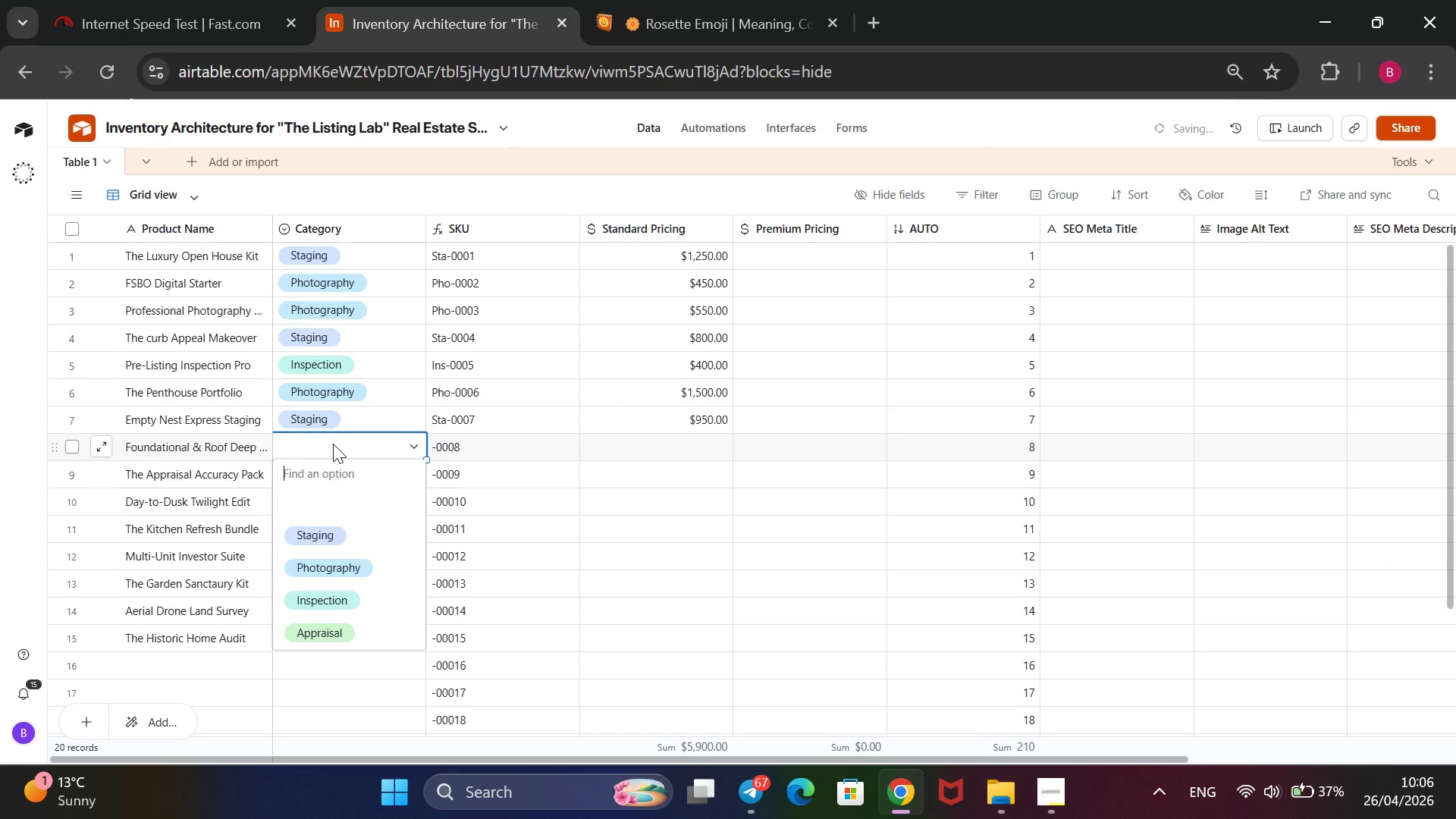 
key(ArrowDown)
 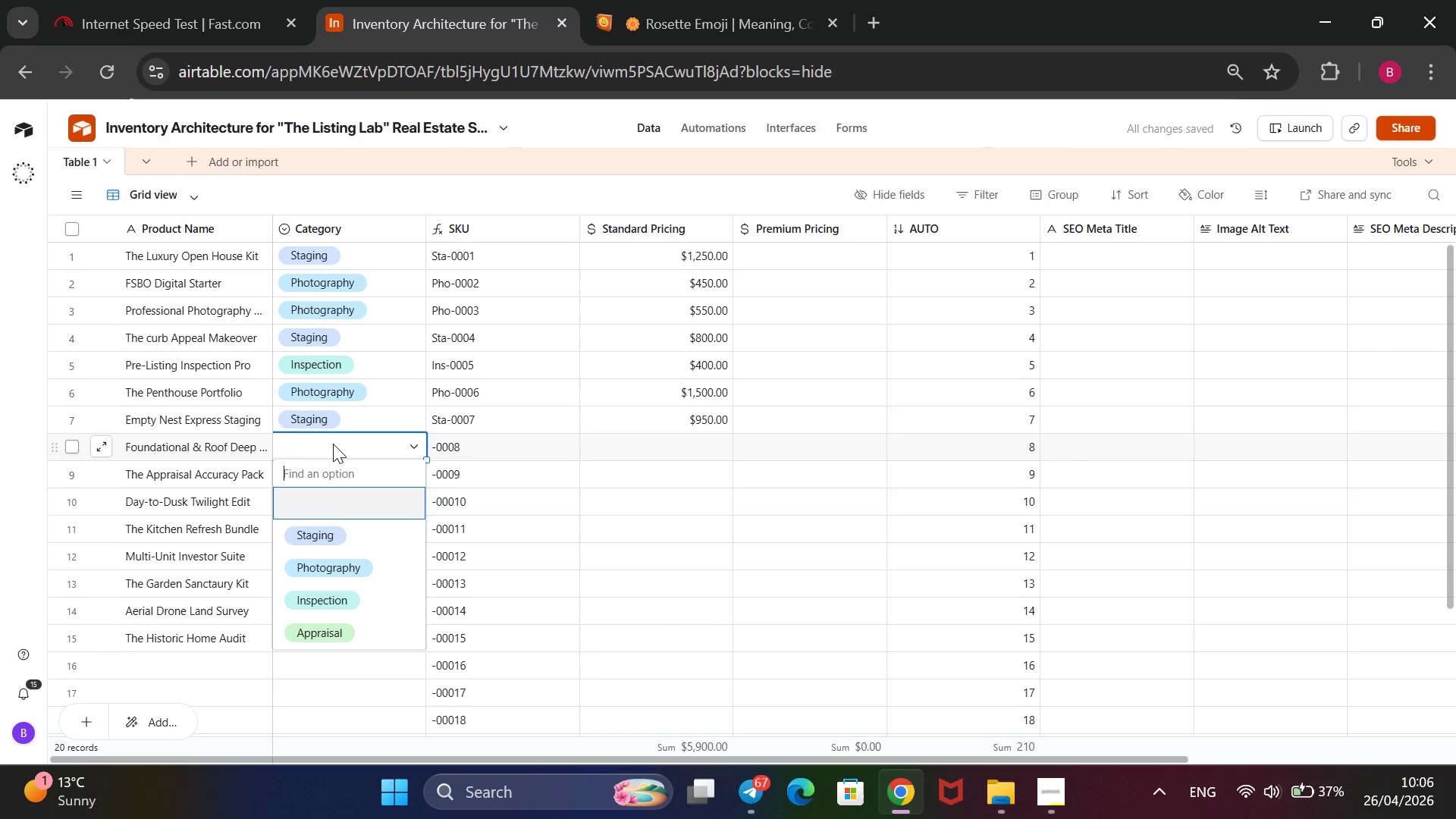 
key(ArrowDown)
 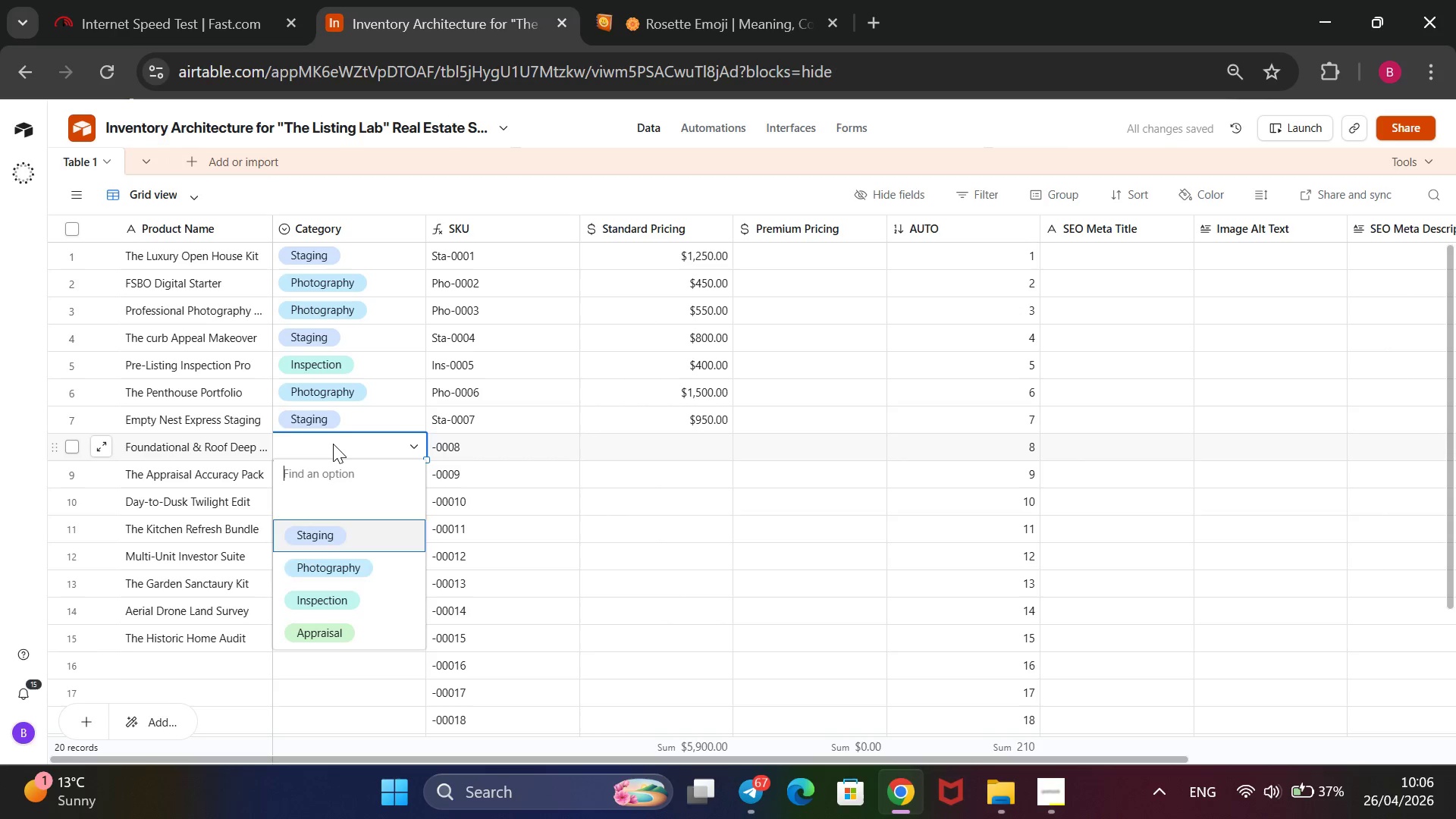 
key(ArrowDown)
 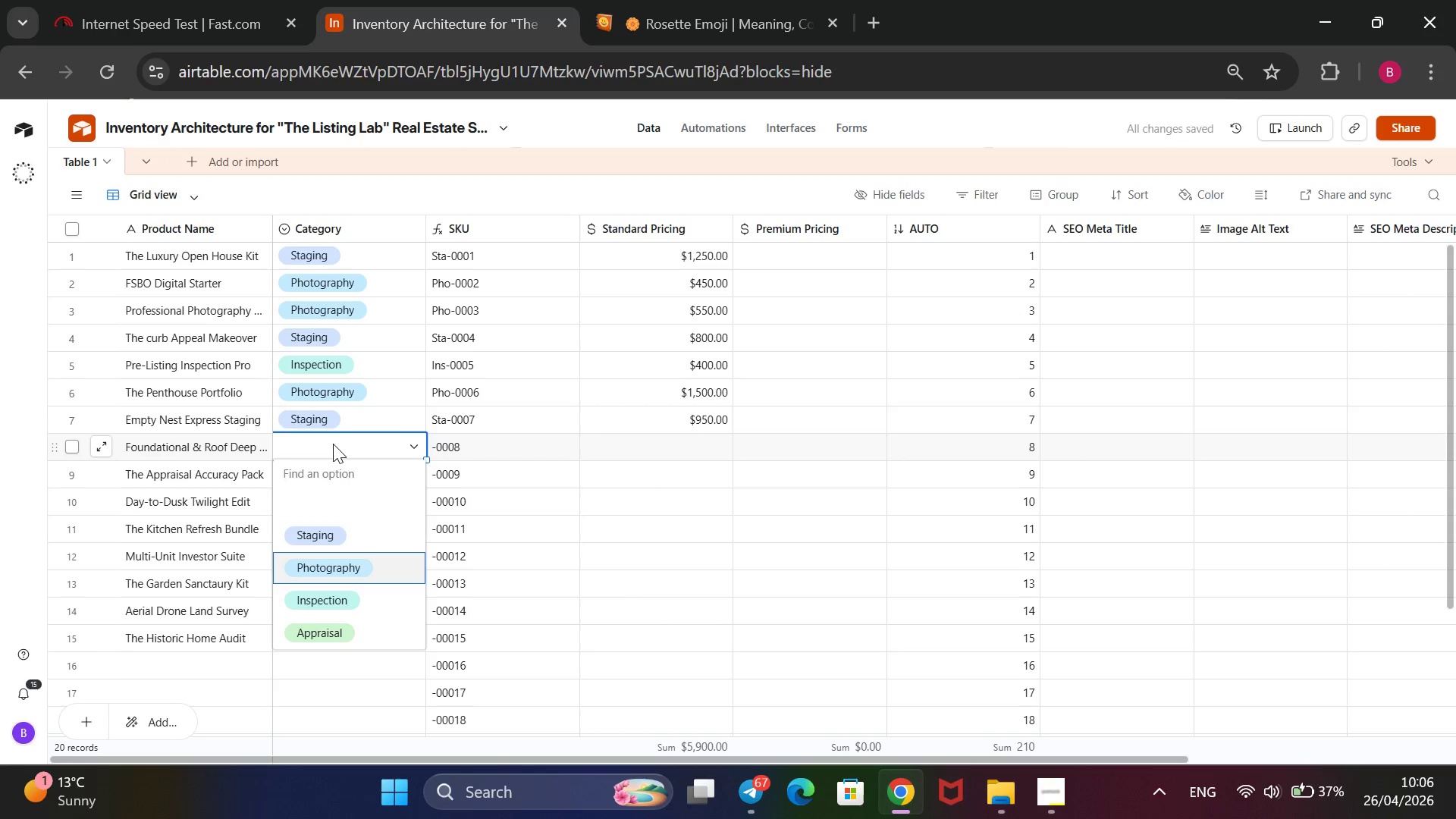 
key(ArrowDown)
 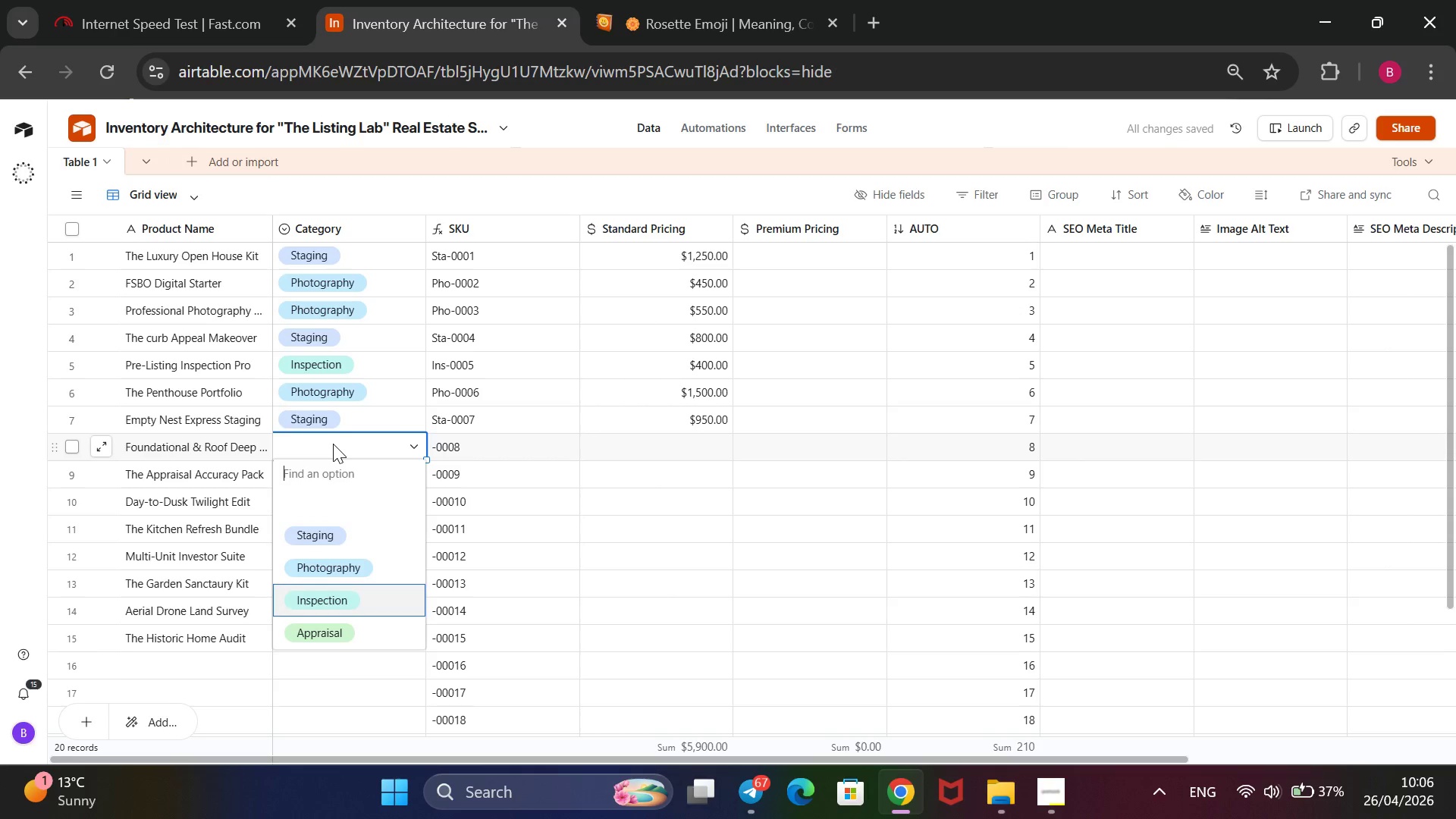 
key(Enter)
 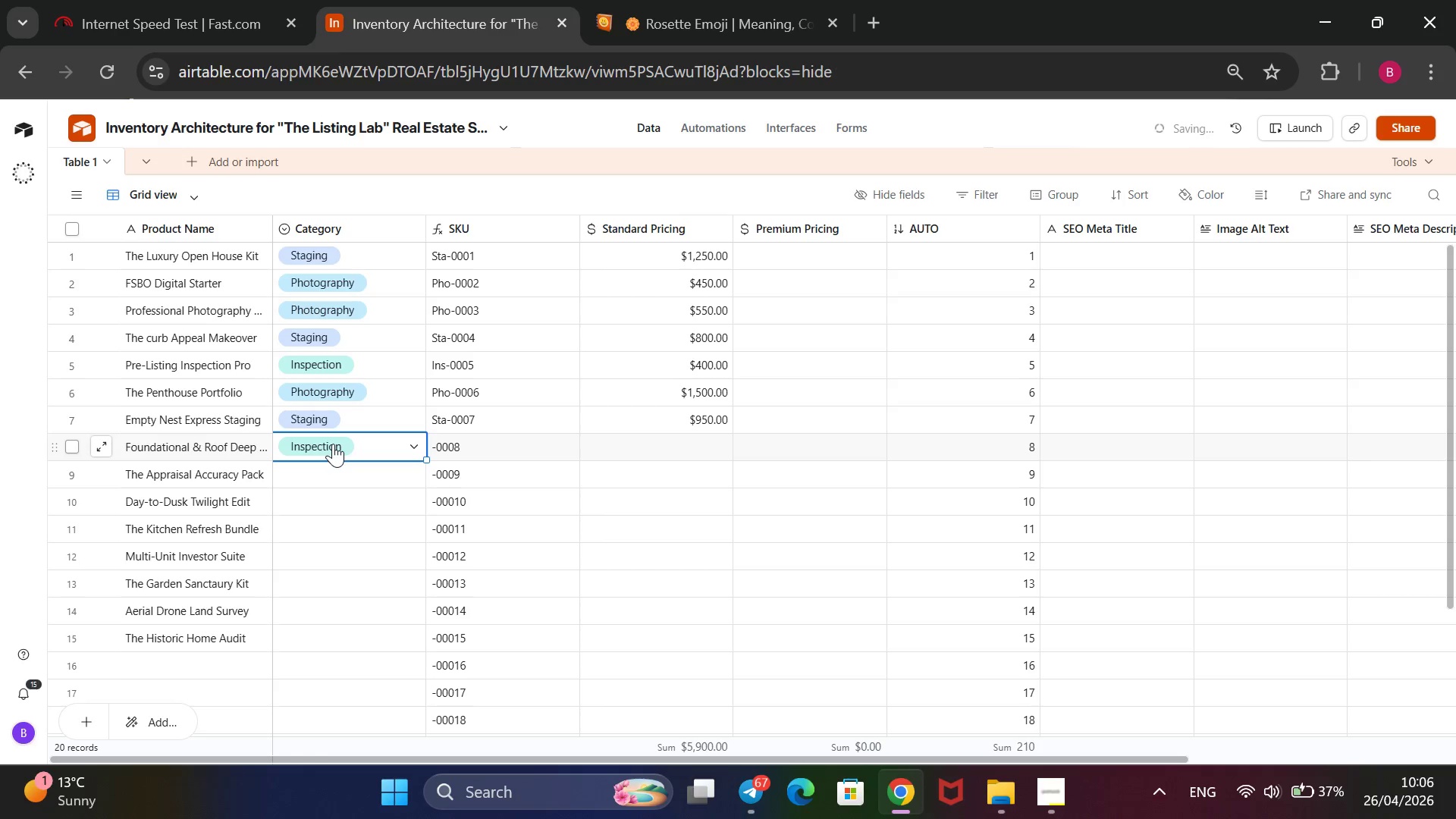 
key(ArrowDown)
 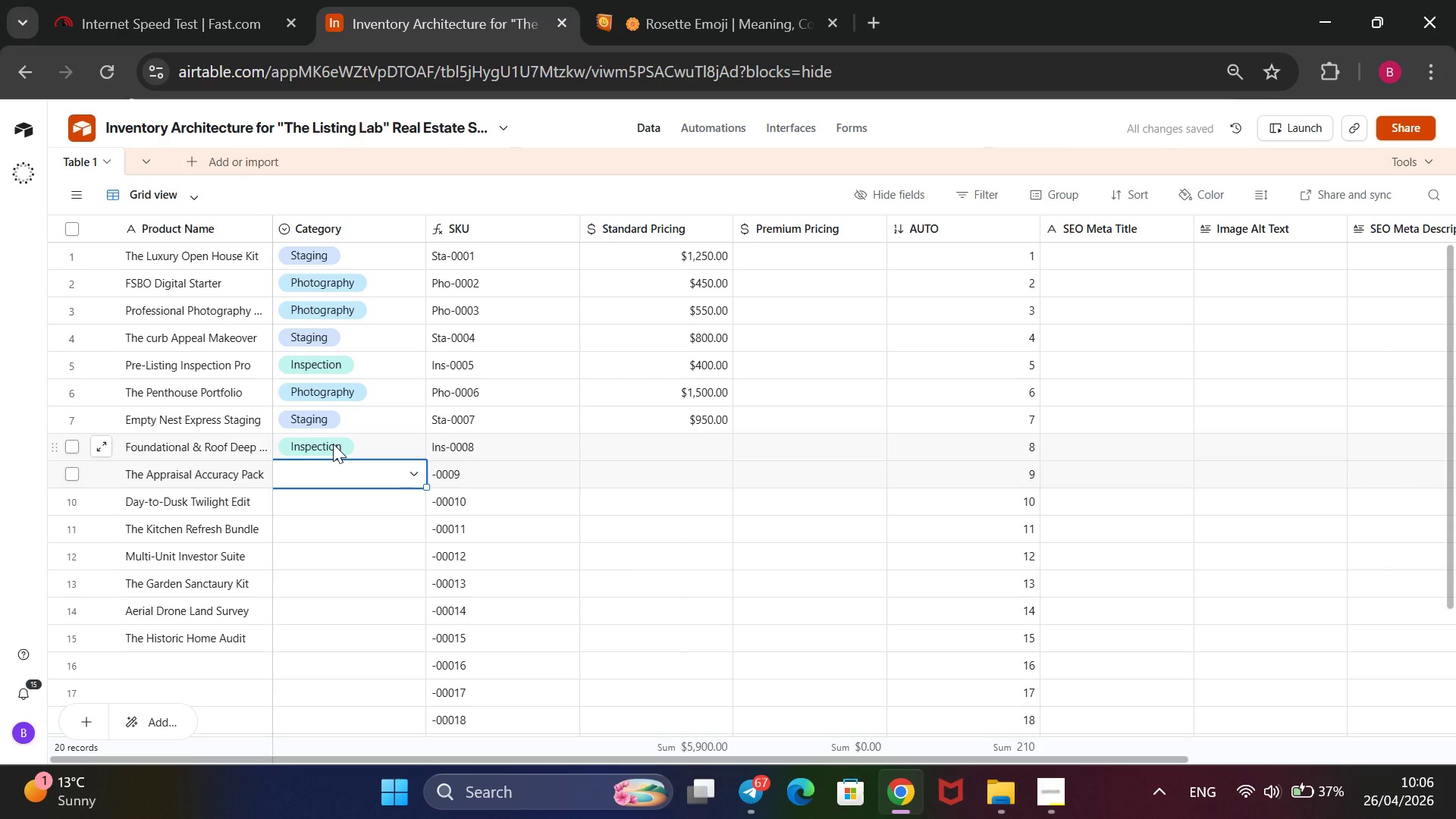 
key(Enter)
 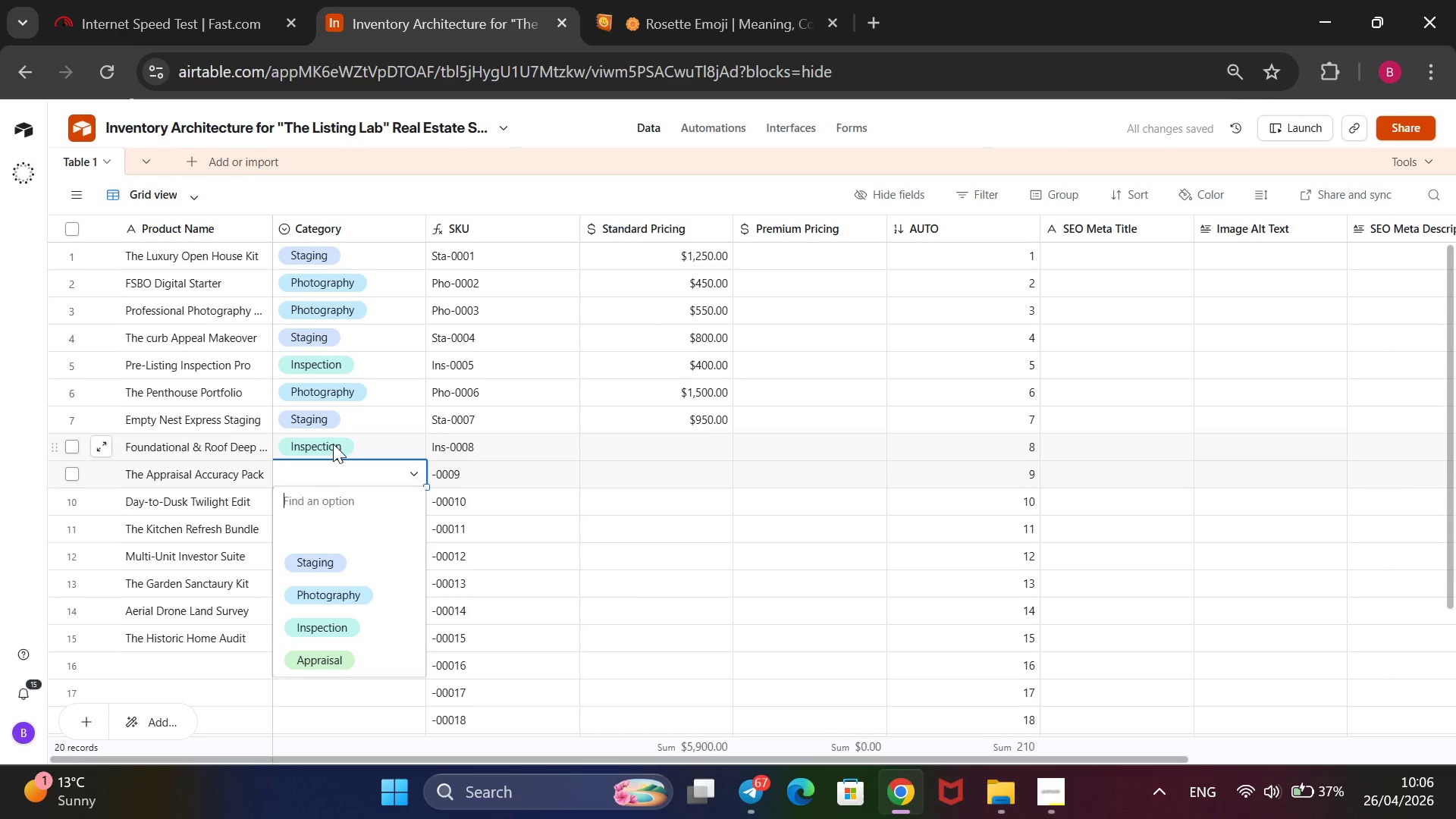 
key(ArrowDown)
 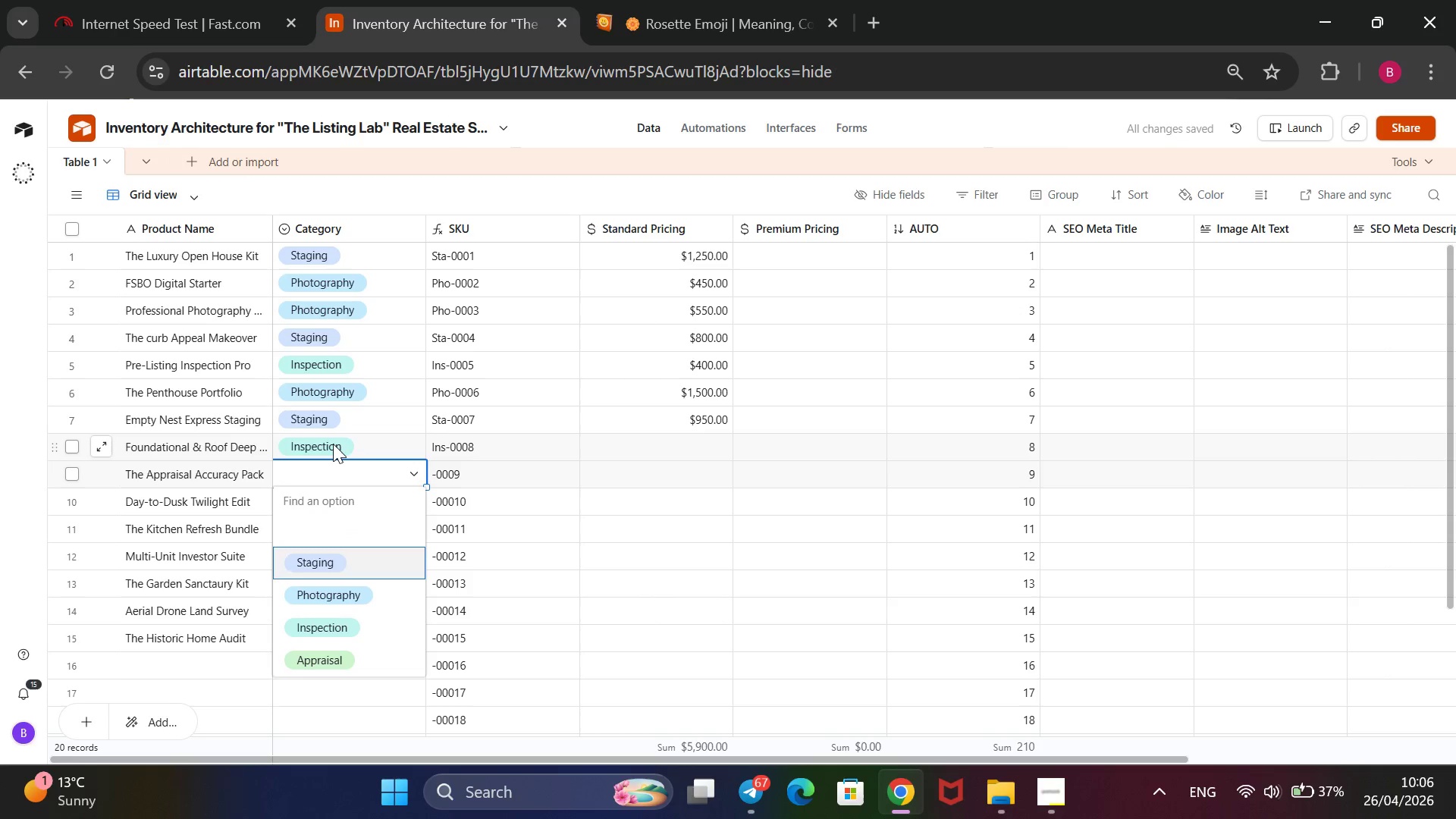 
key(ArrowDown)
 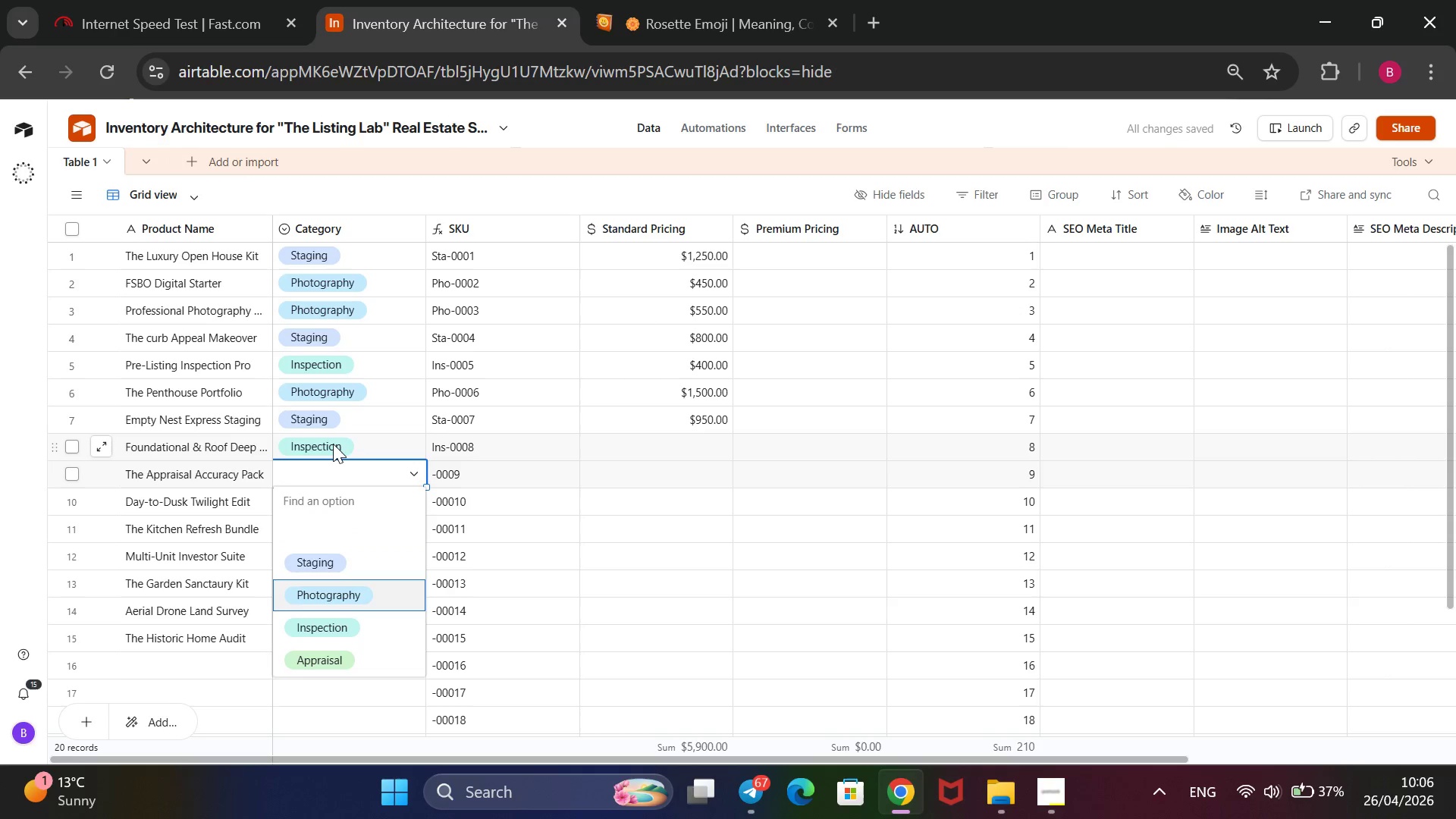 
key(ArrowDown)
 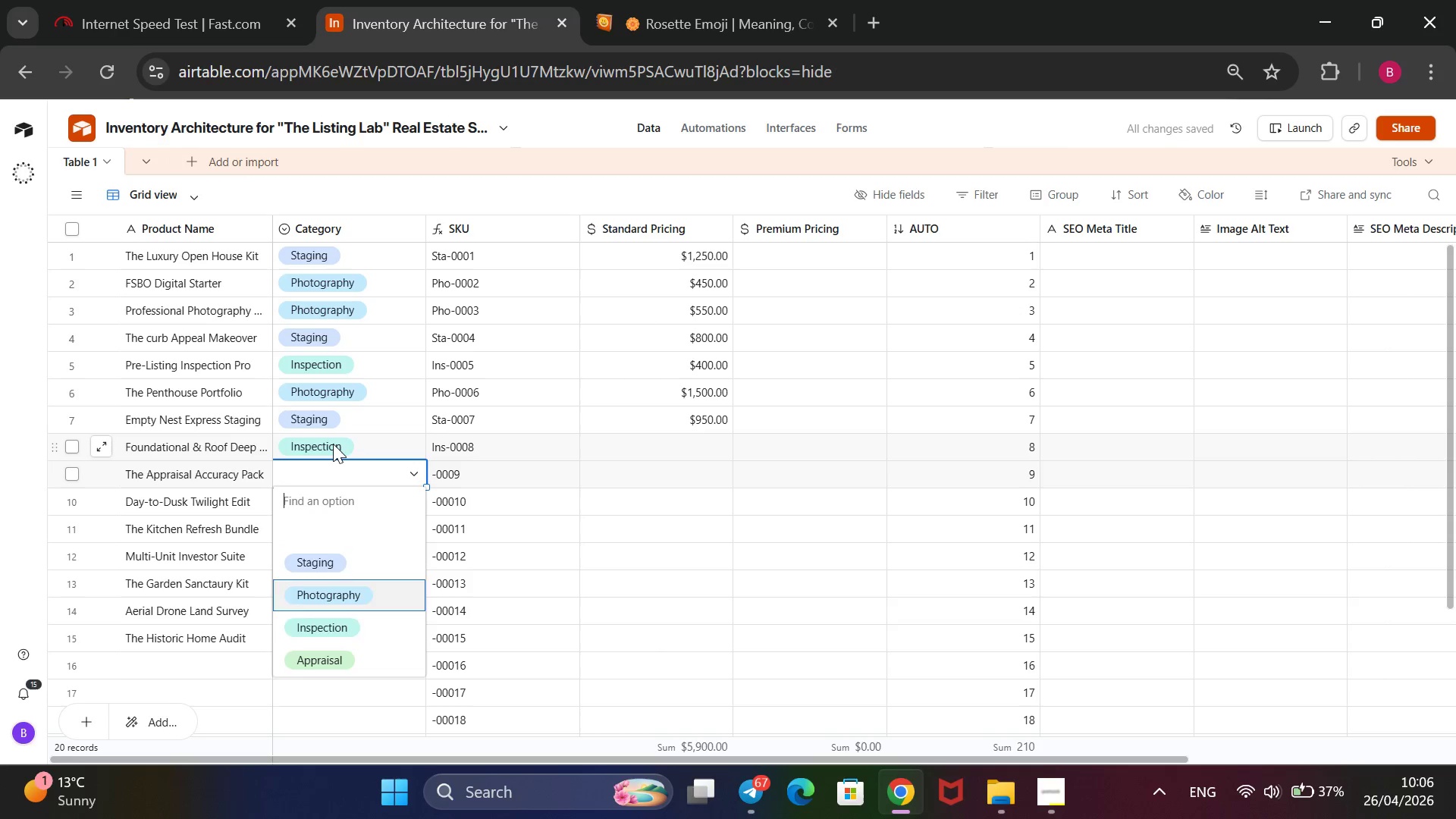 
key(ArrowDown)
 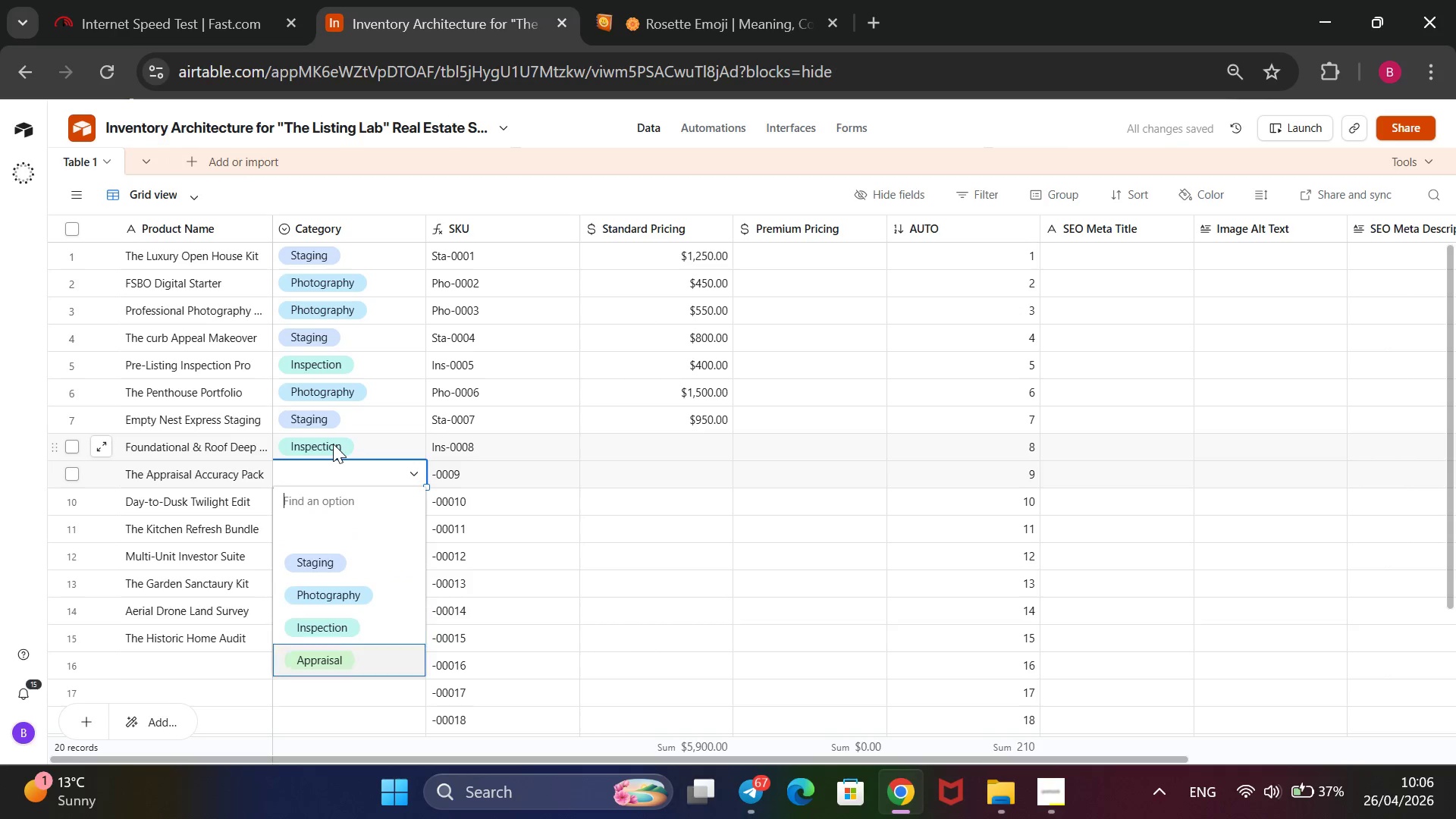 
key(ArrowDown)
 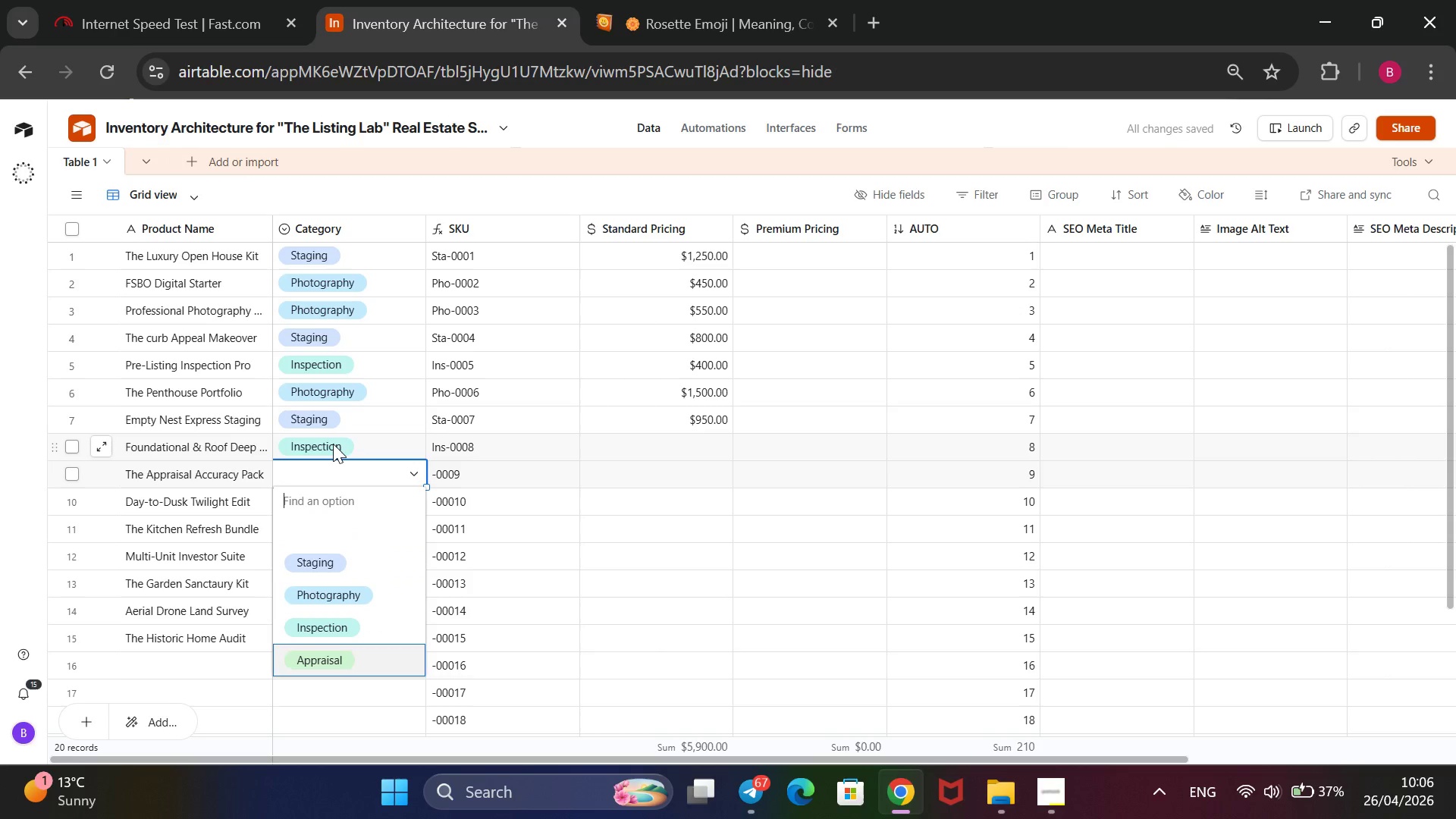 
key(Enter)
 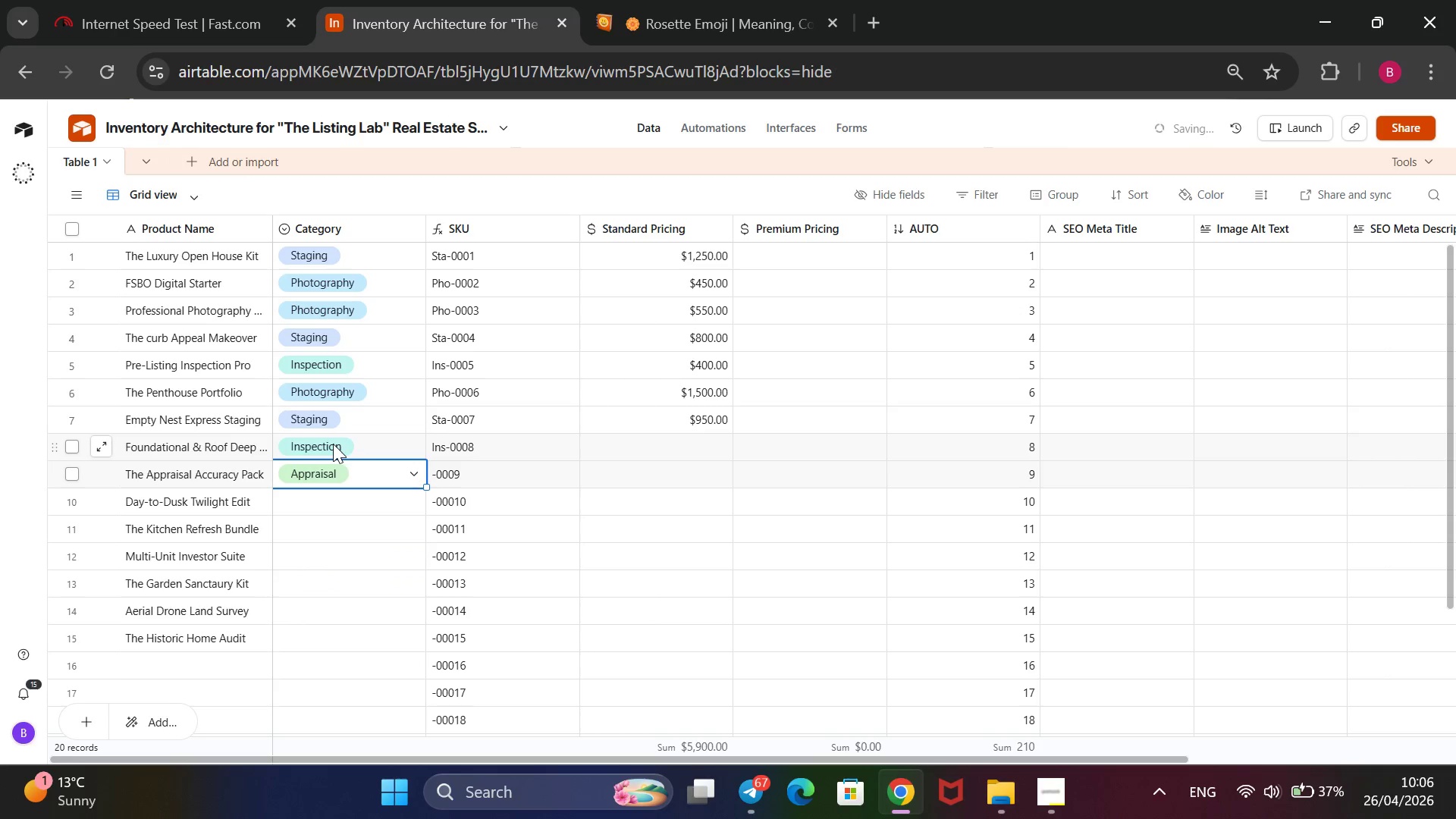 
key(ArrowDown)
 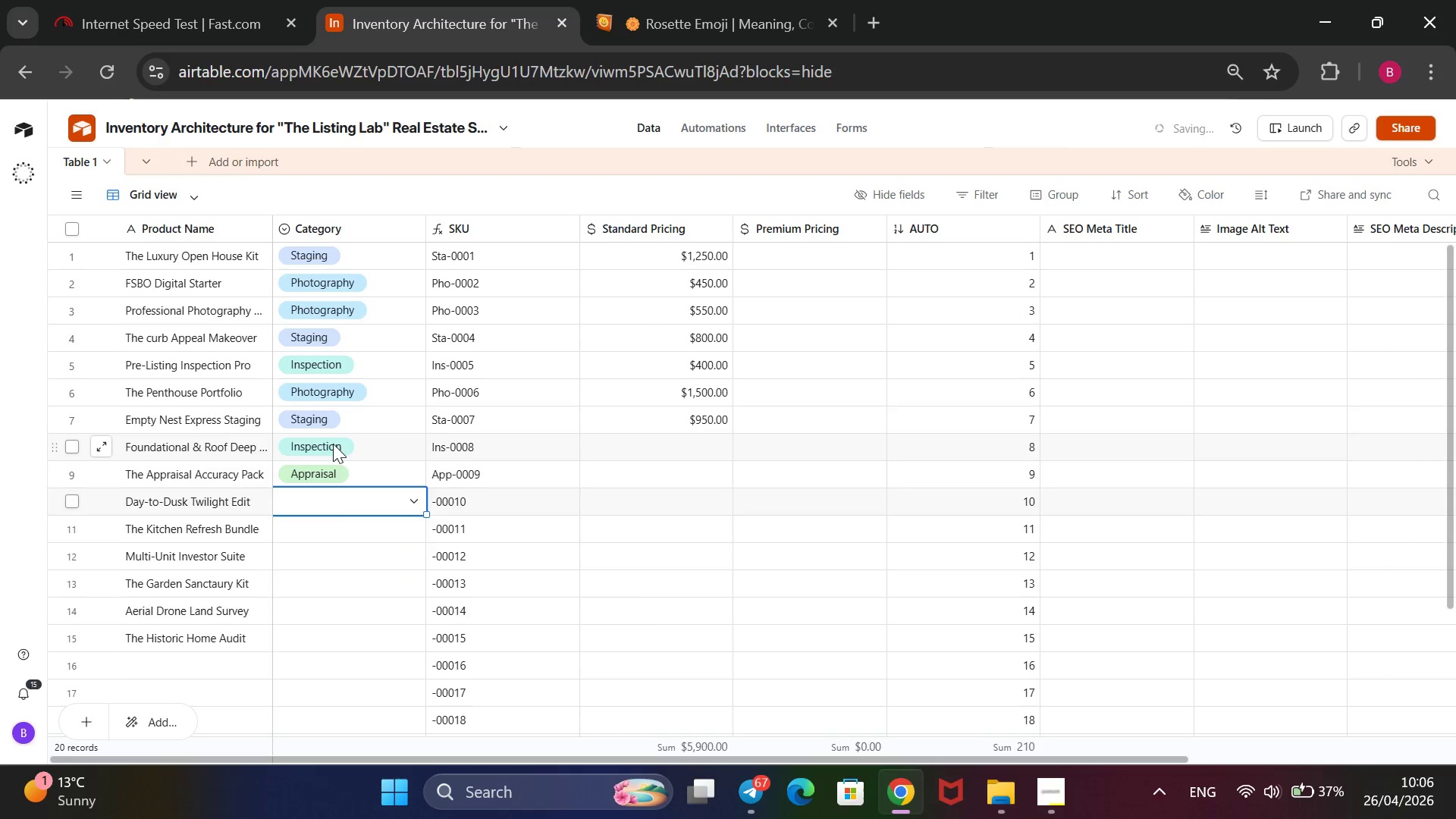 
key(Enter)
 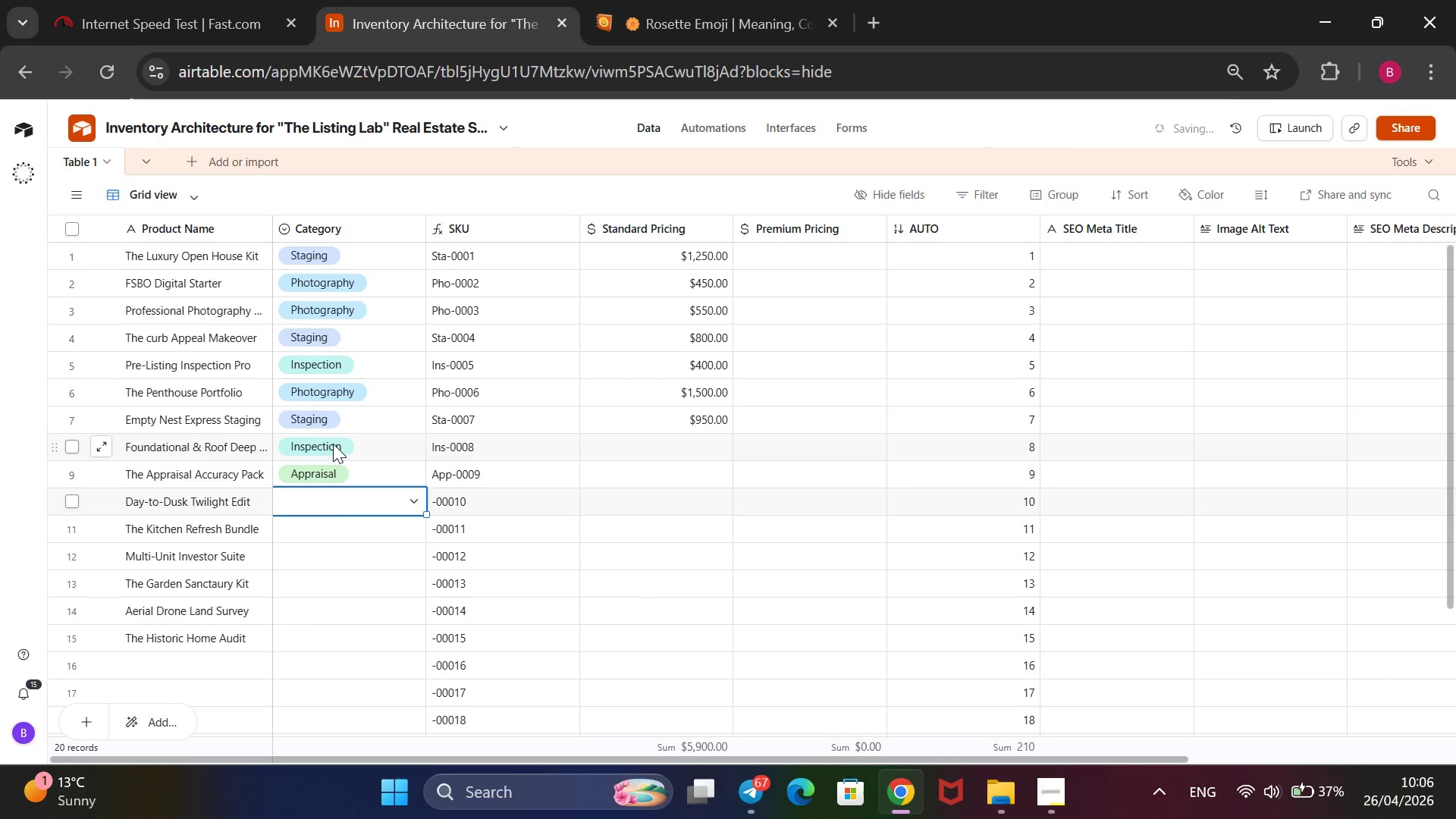 
key(ArrowDown)
 